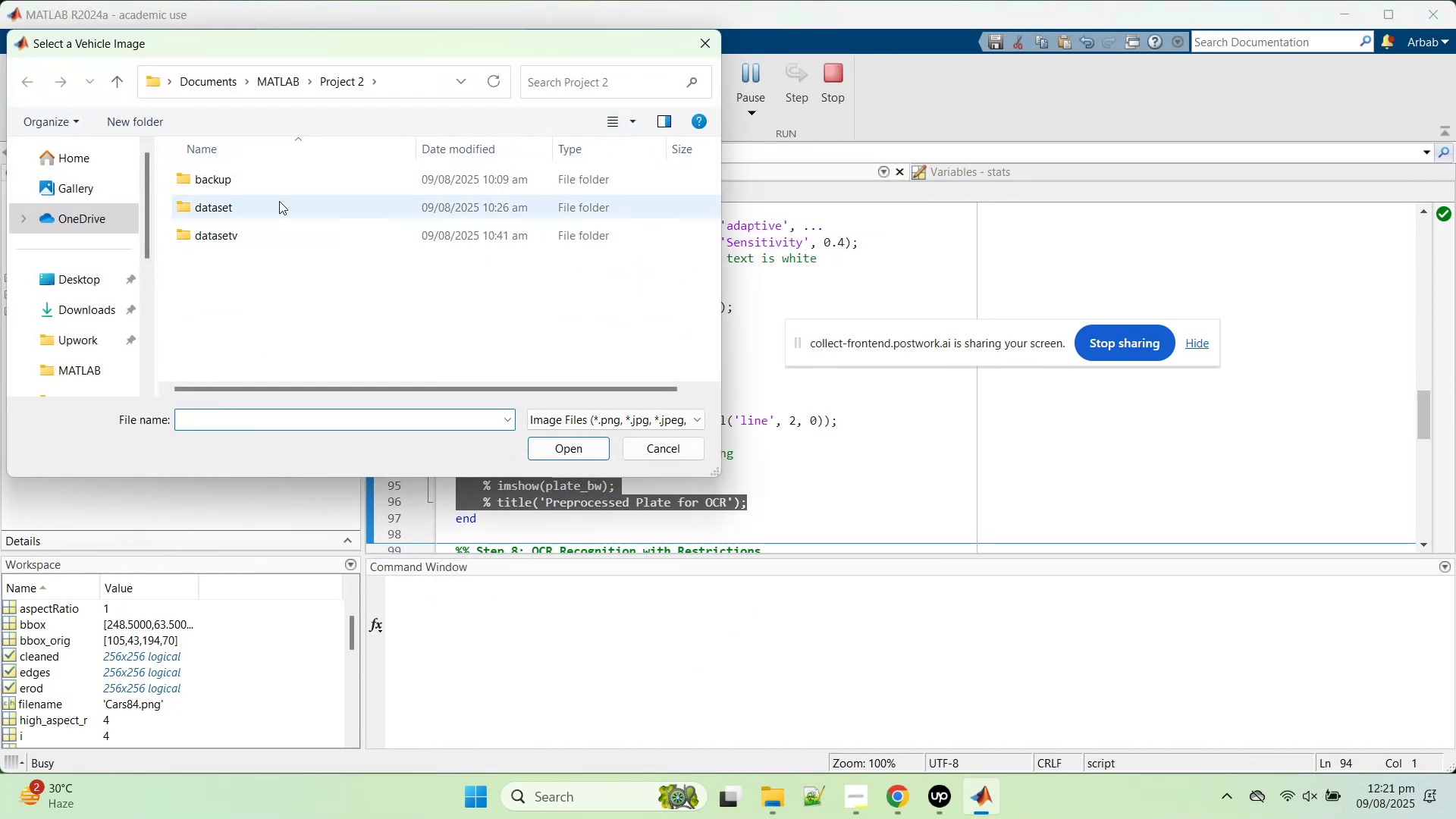 
double_click([279, 201])
 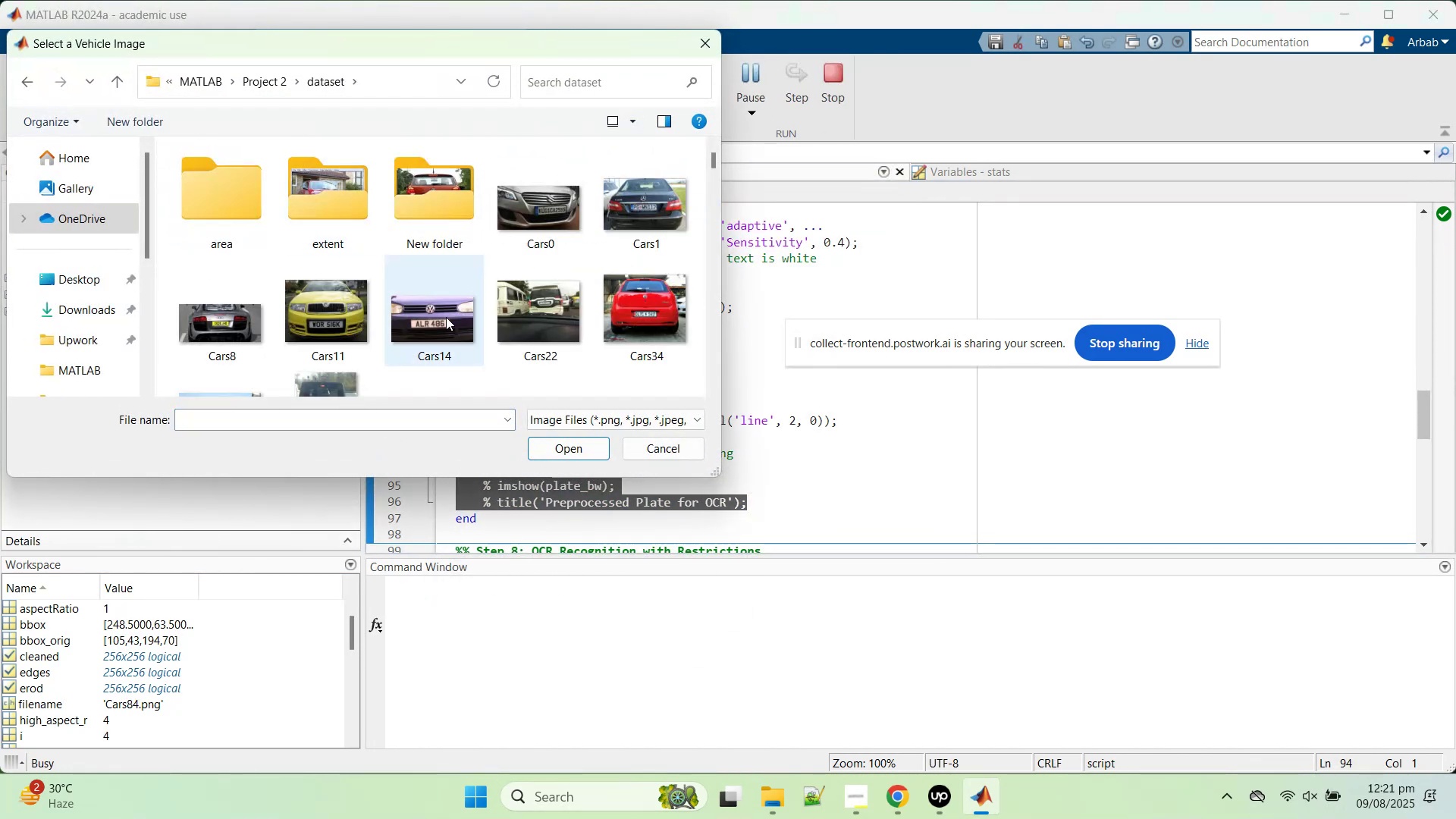 
scroll: coordinate [447, 318], scroll_direction: down, amount: 6.0
 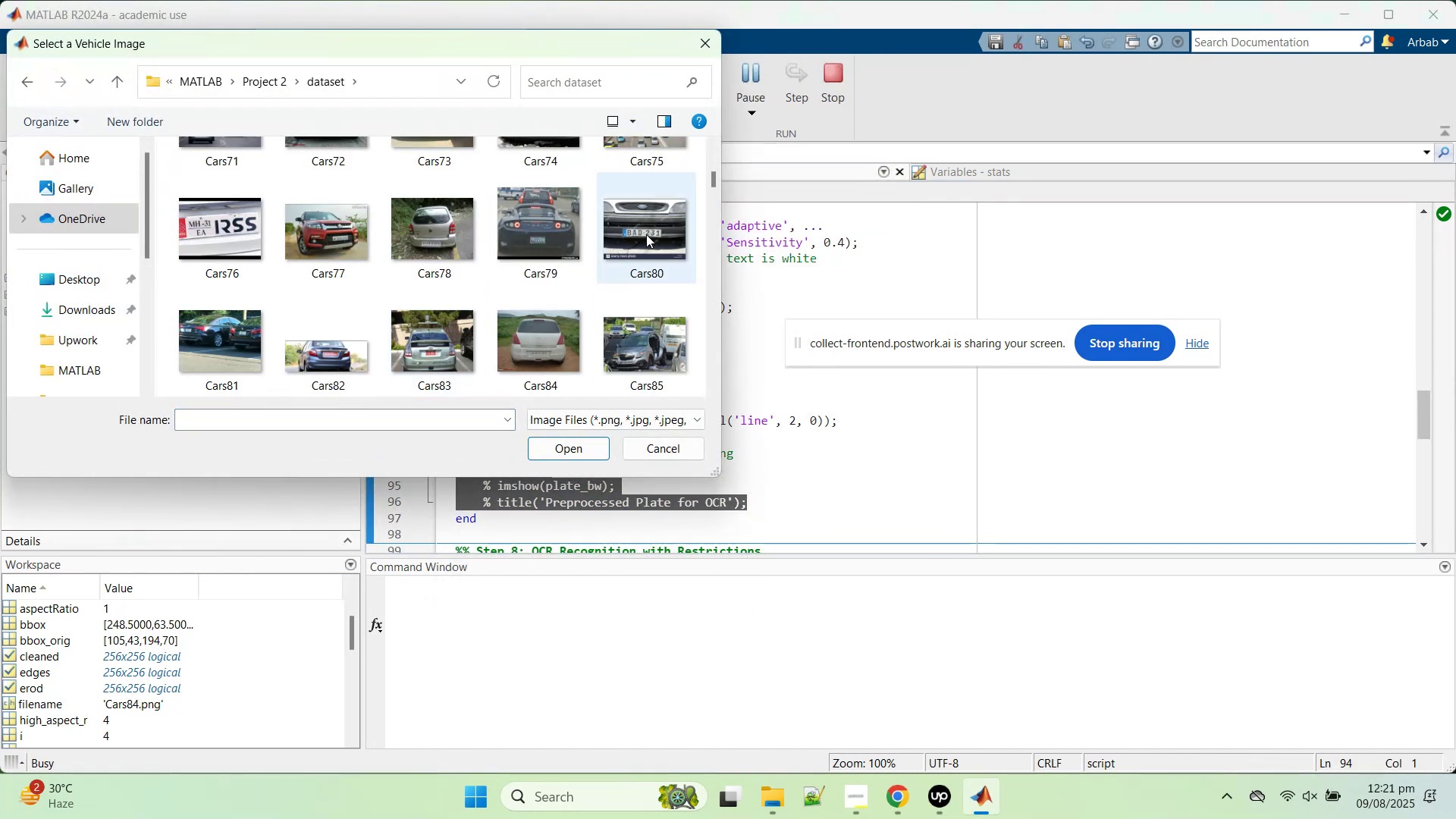 
double_click([646, 234])
 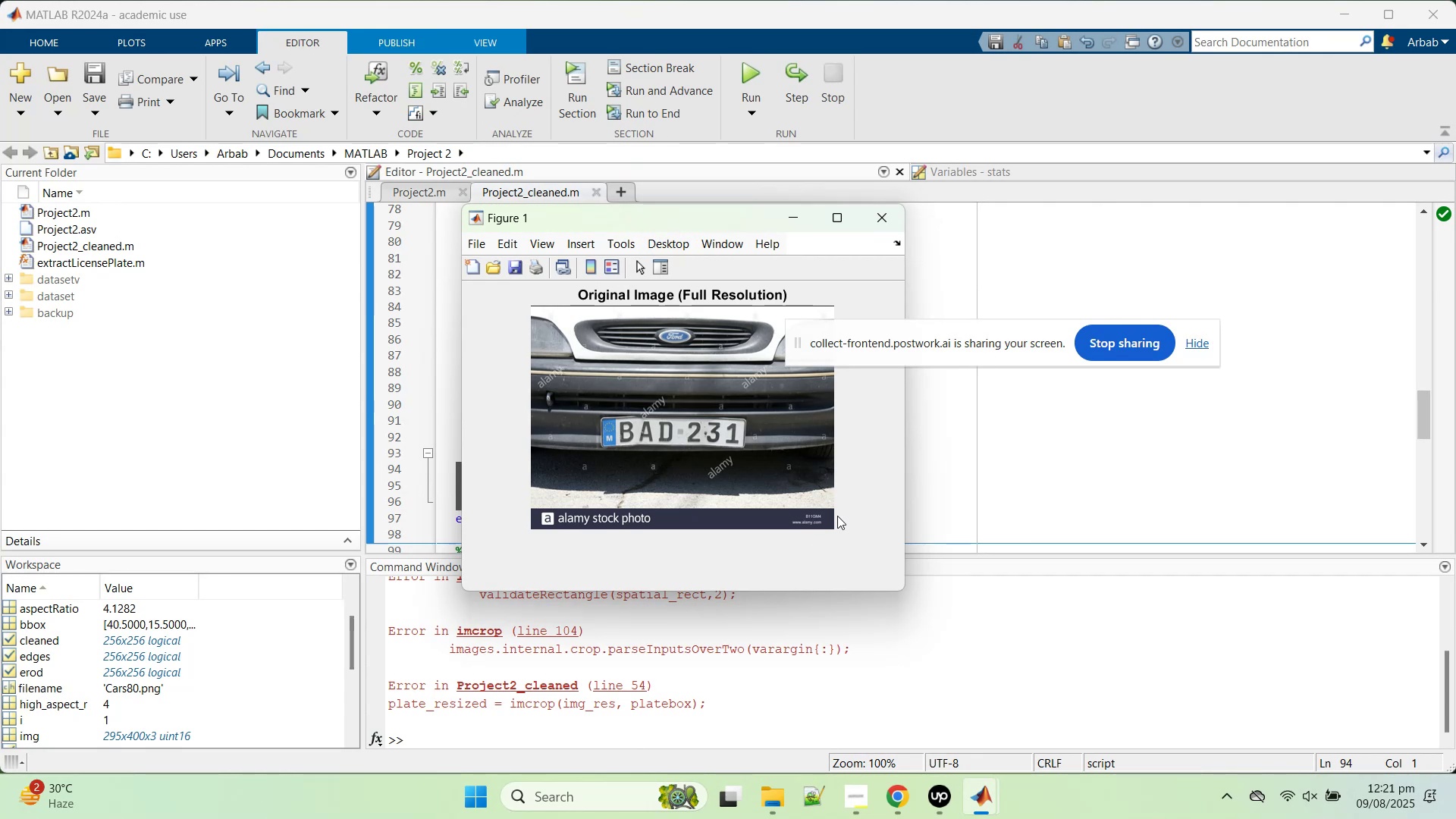 
left_click([971, 446])
 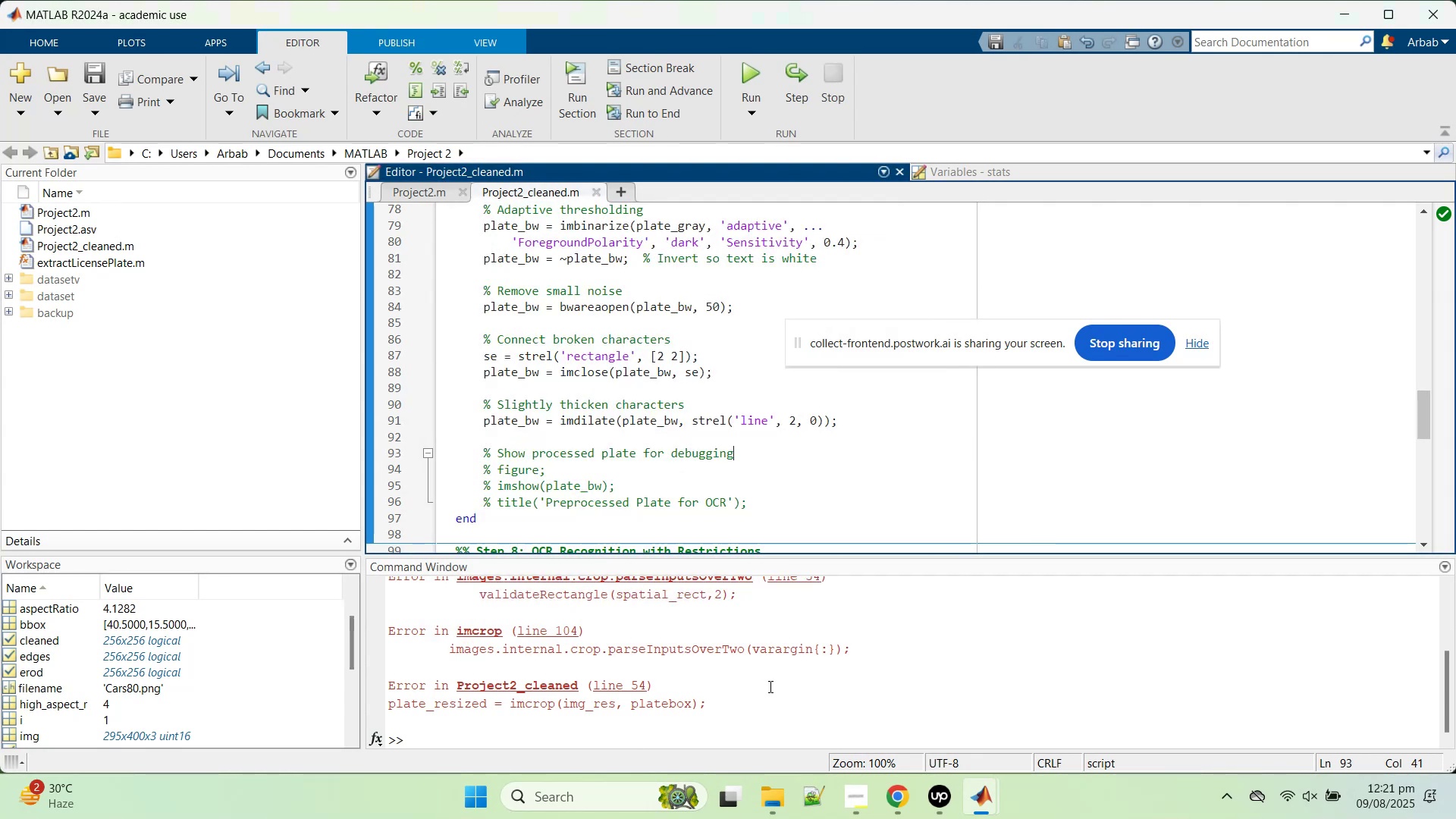 
scroll: coordinate [770, 686], scroll_direction: up, amount: 4.0
 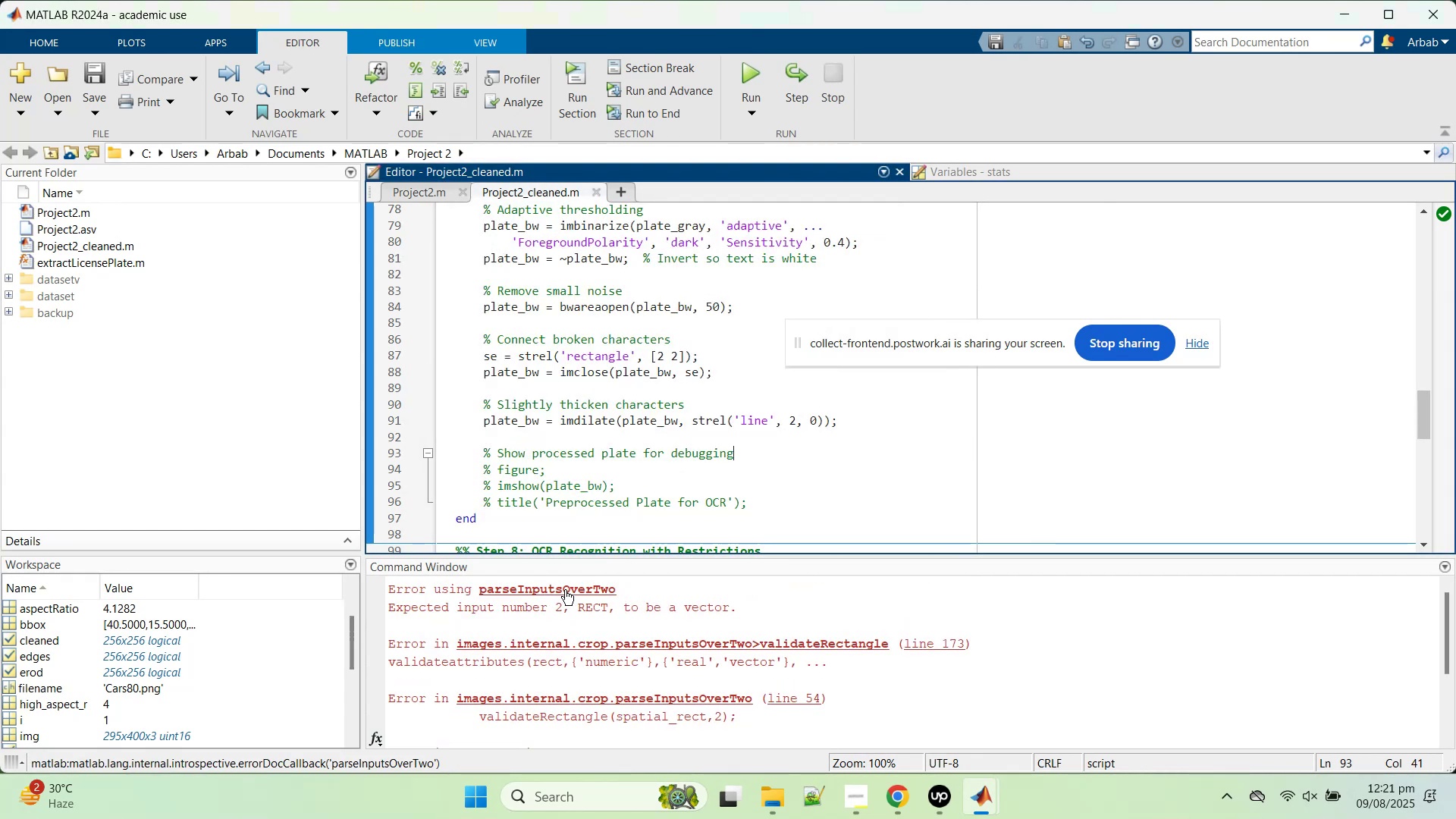 
left_click([565, 589])
 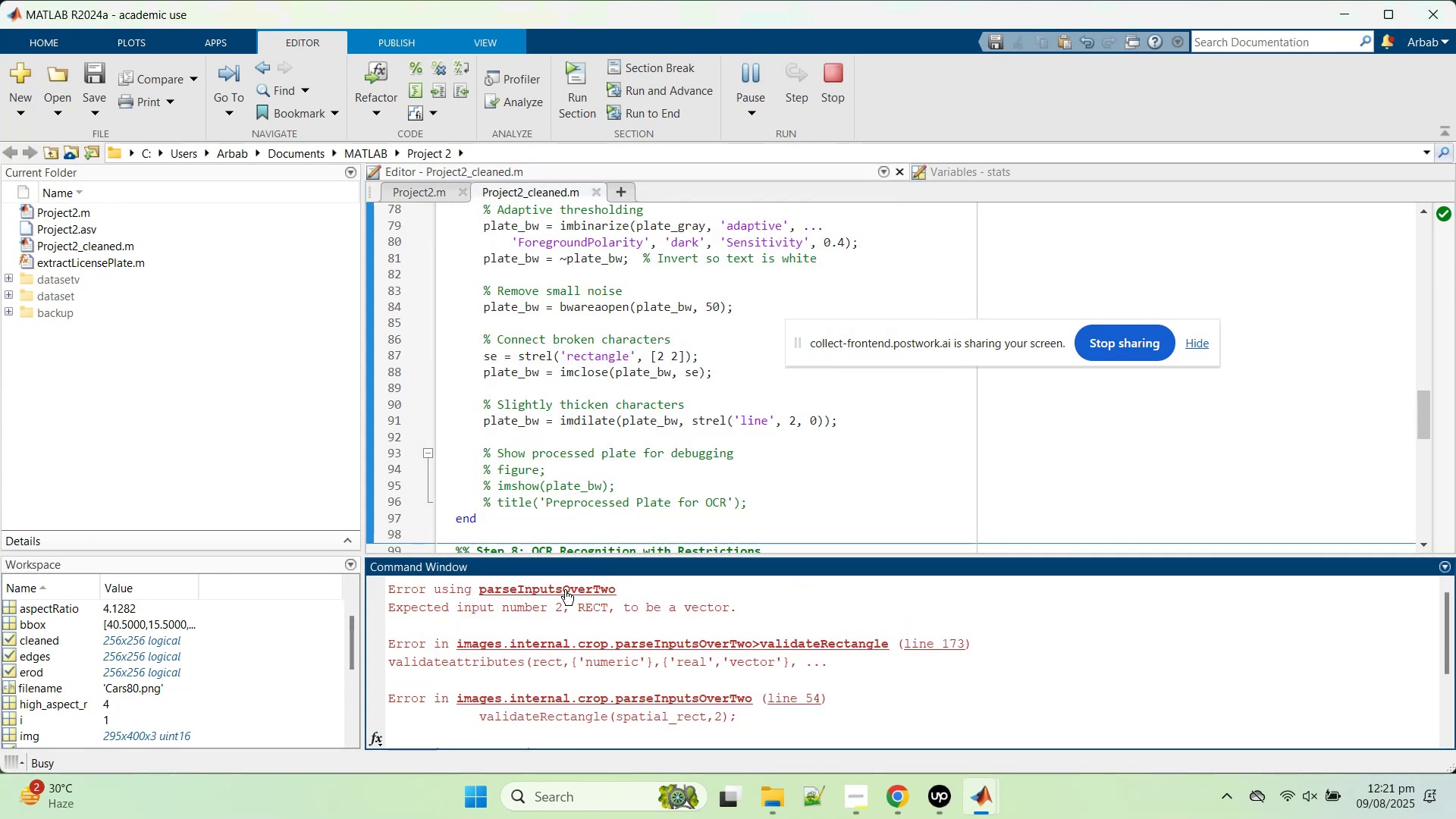 
left_click([565, 589])
 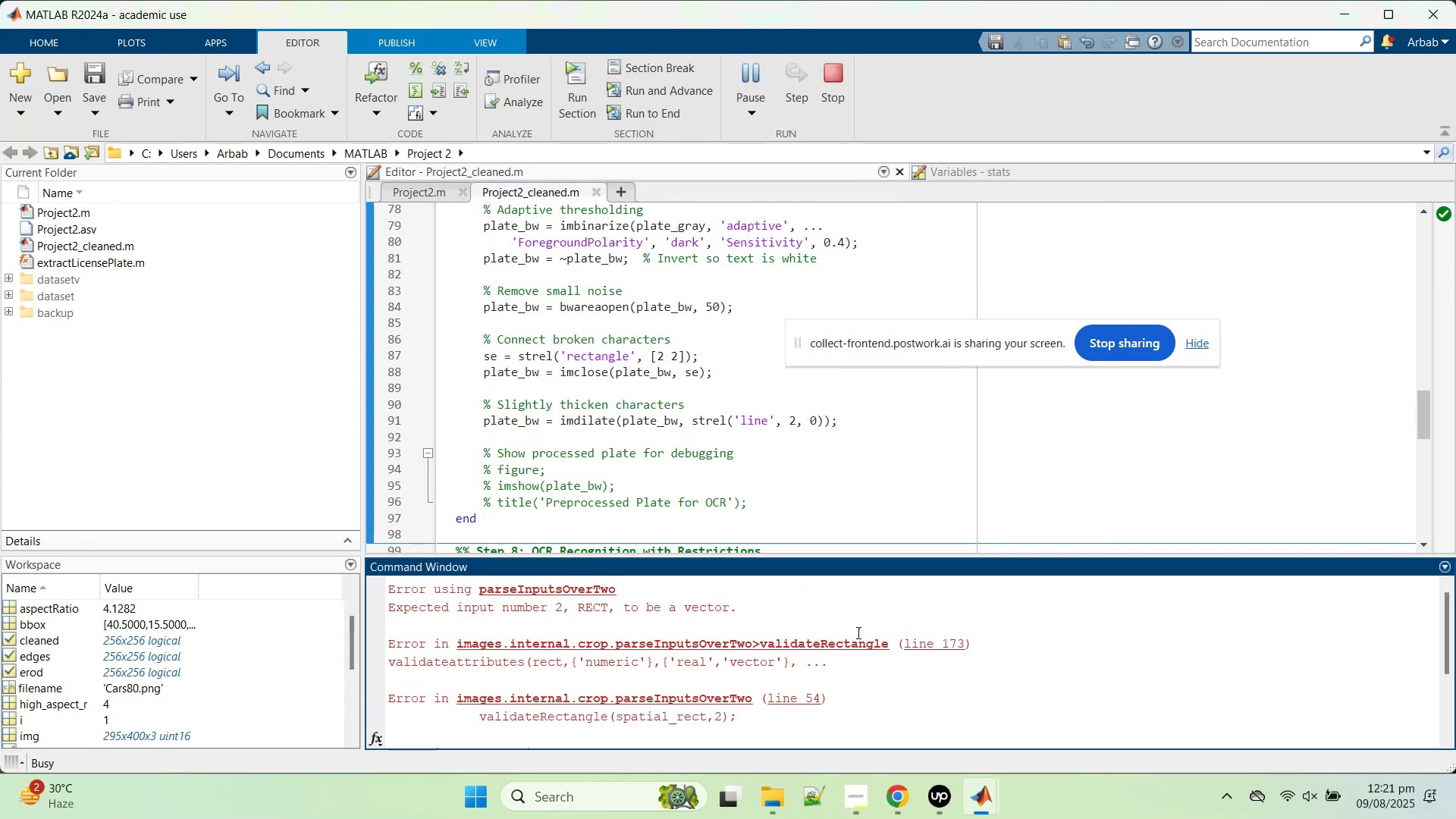 
scroll: coordinate [857, 632], scroll_direction: down, amount: 1.0
 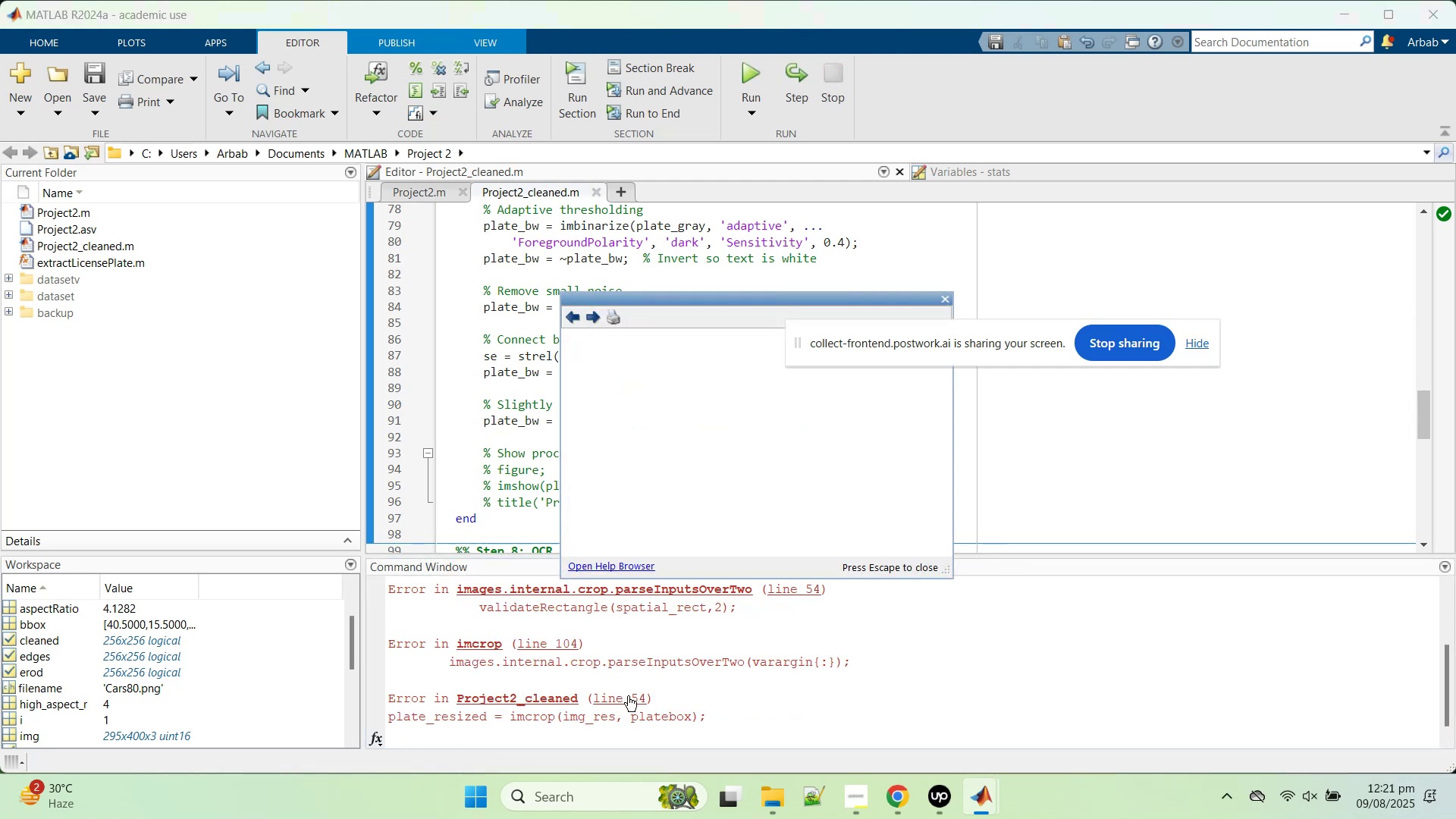 
left_click([628, 695])
 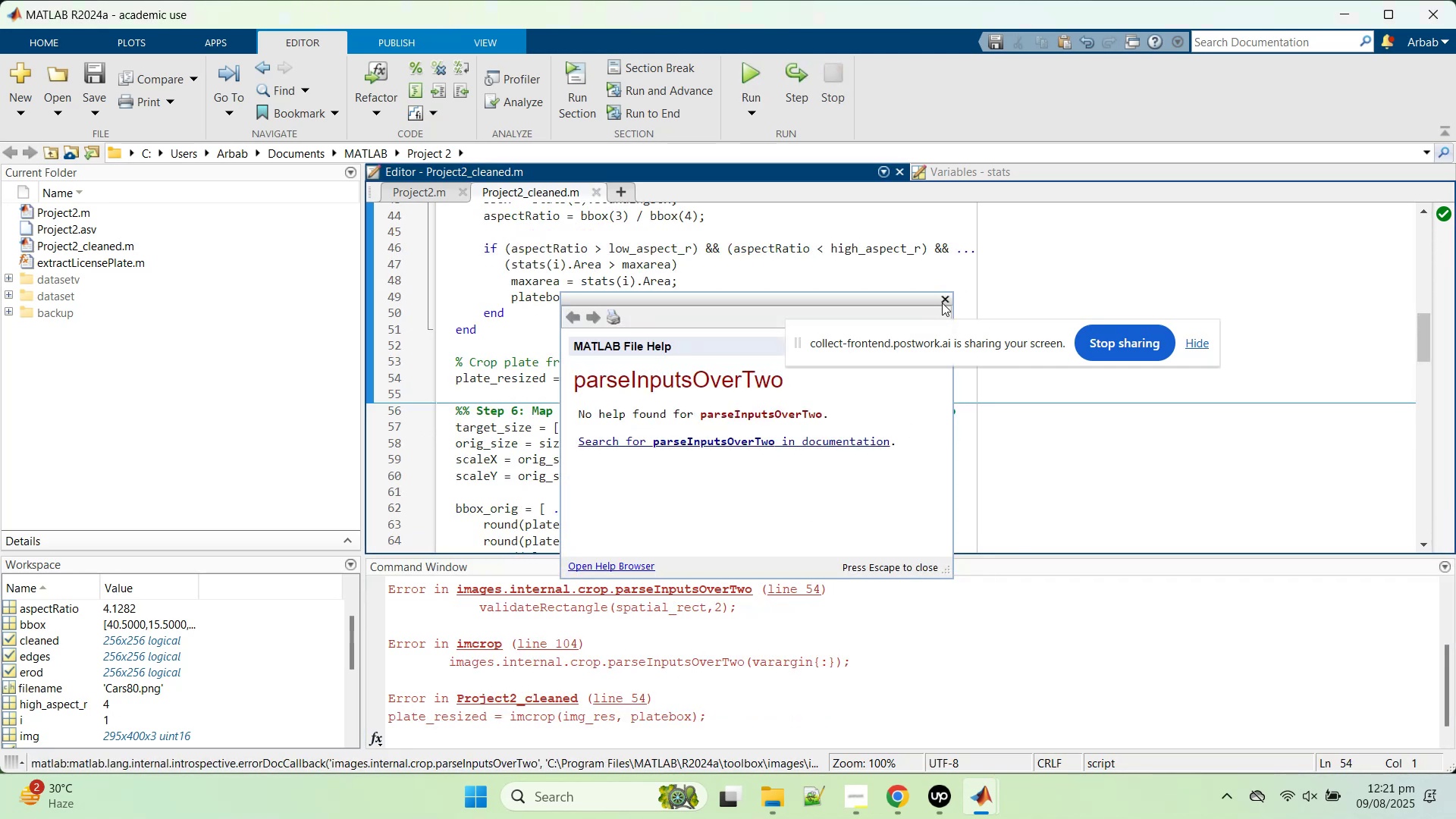 
left_click([942, 302])
 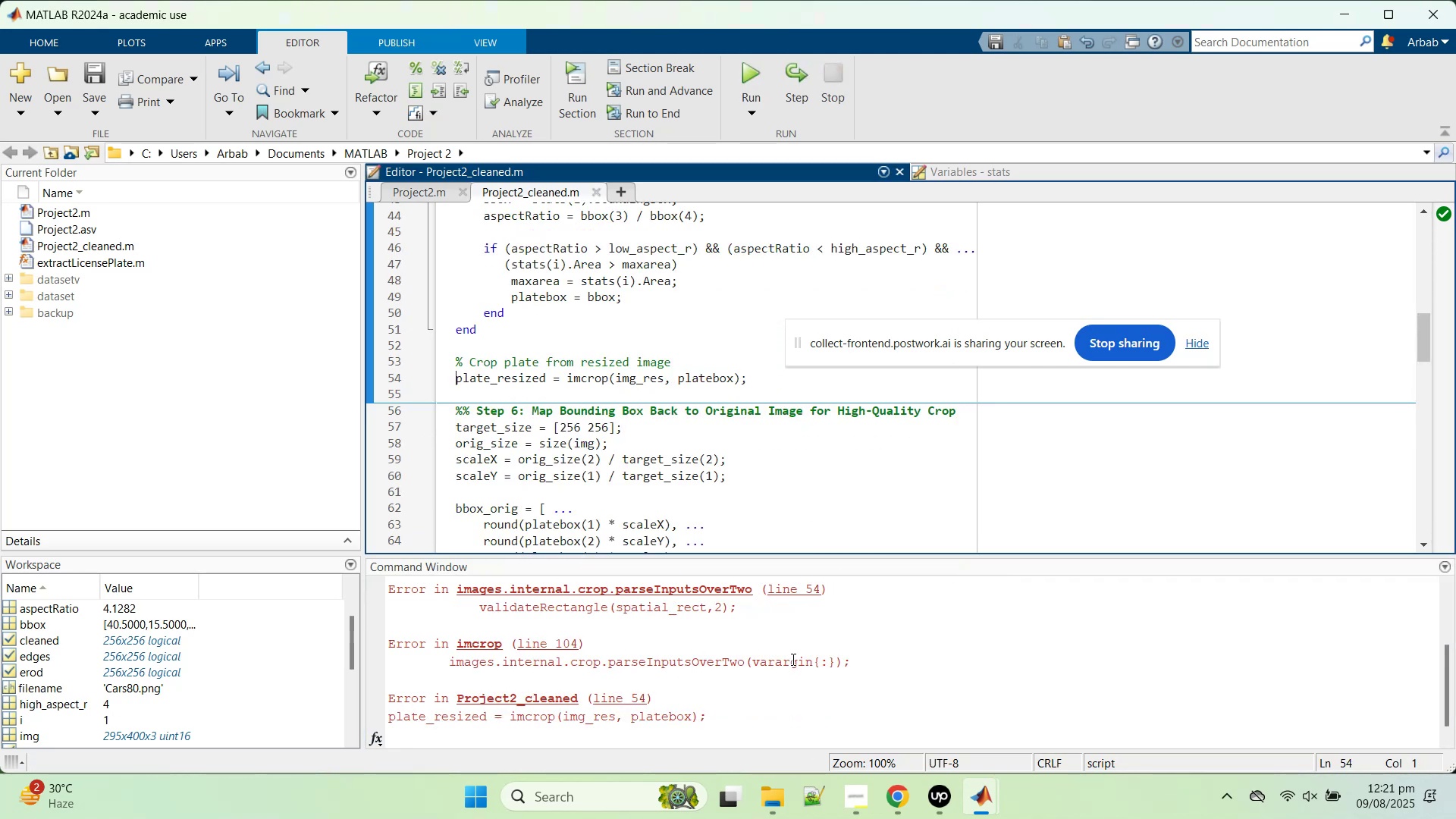 
scroll: coordinate [792, 664], scroll_direction: down, amount: 1.0
 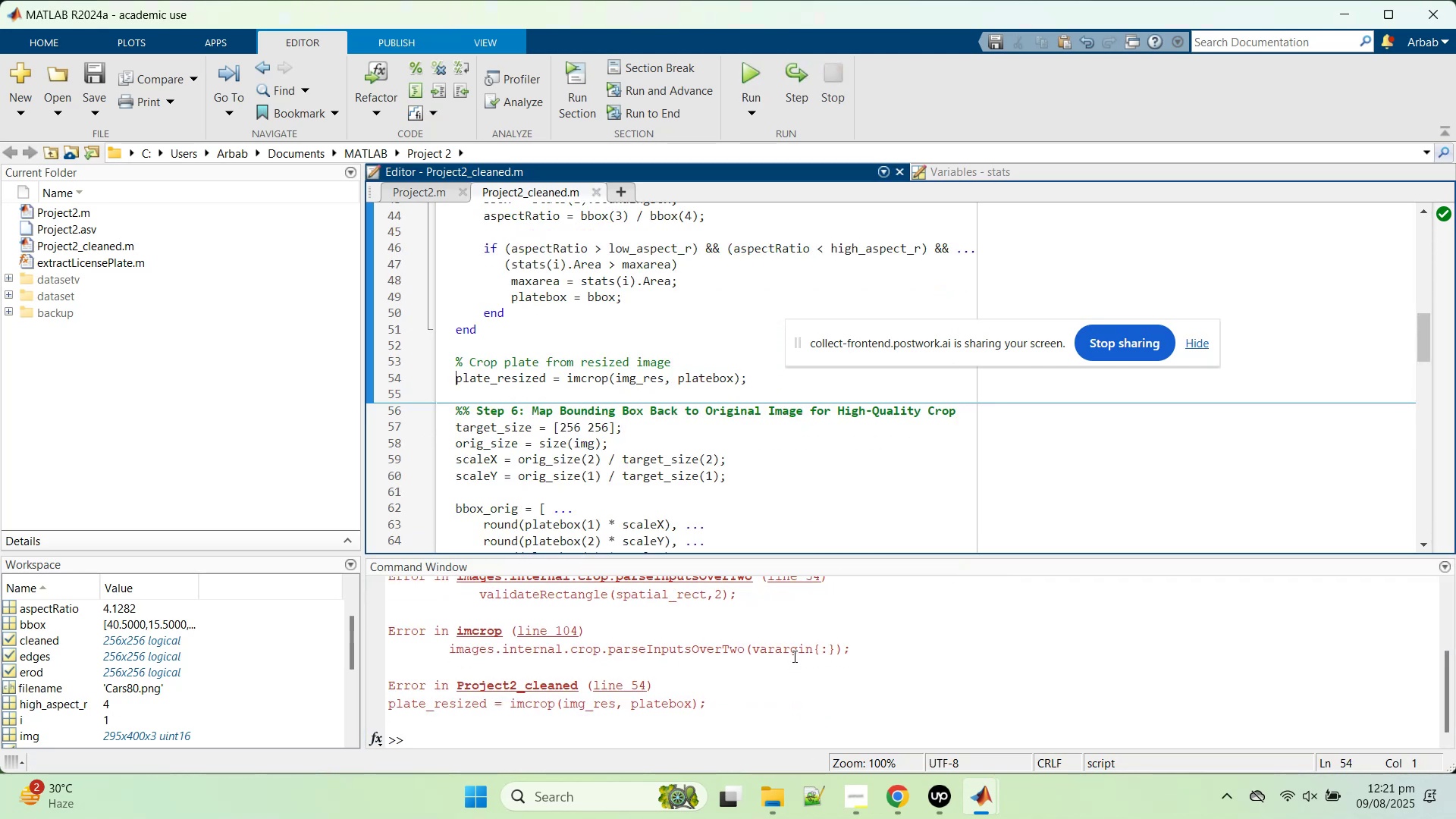 
scroll: coordinate [793, 656], scroll_direction: up, amount: 5.0
 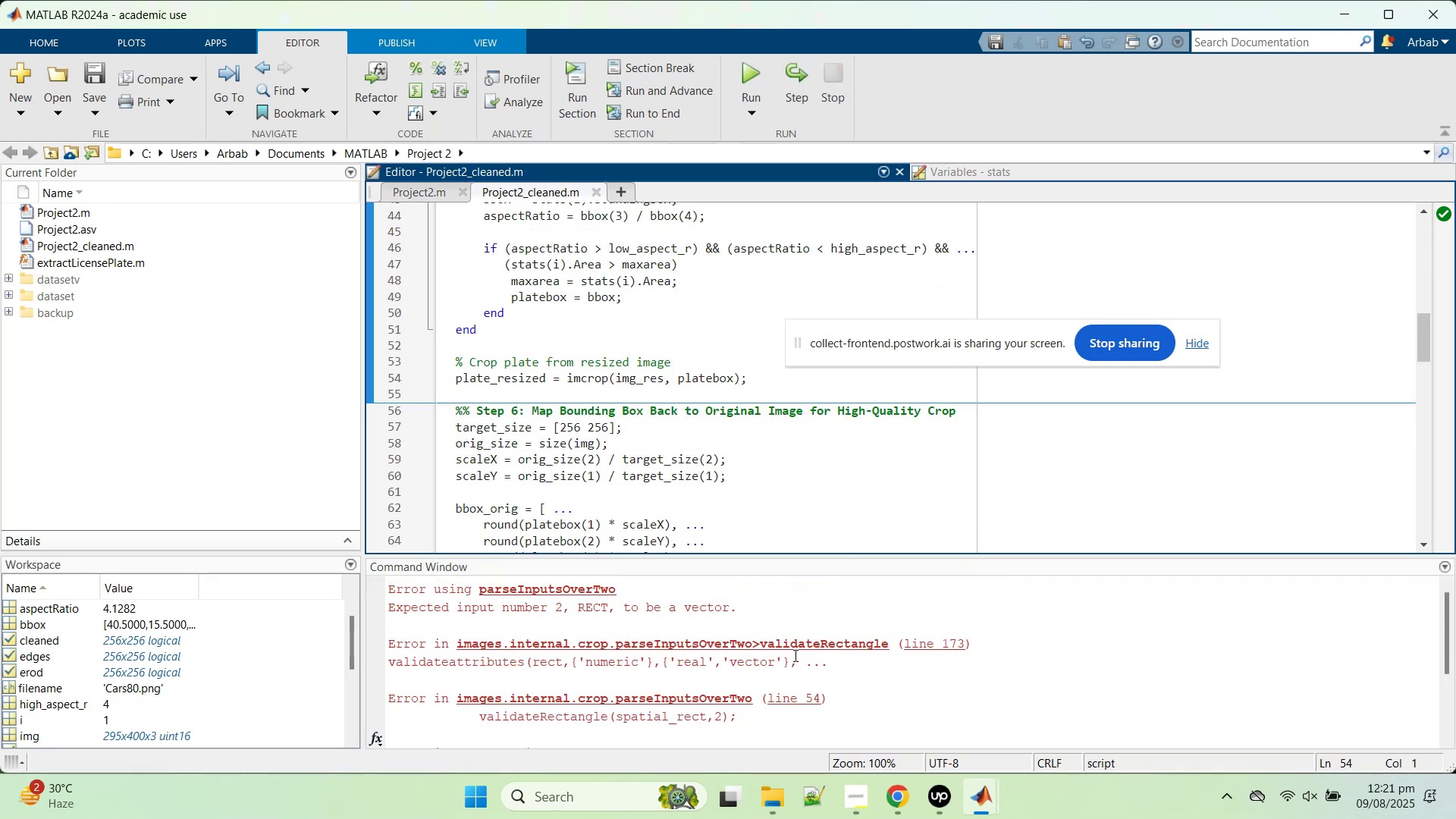 
scroll: coordinate [794, 655], scroll_direction: down, amount: 4.0
 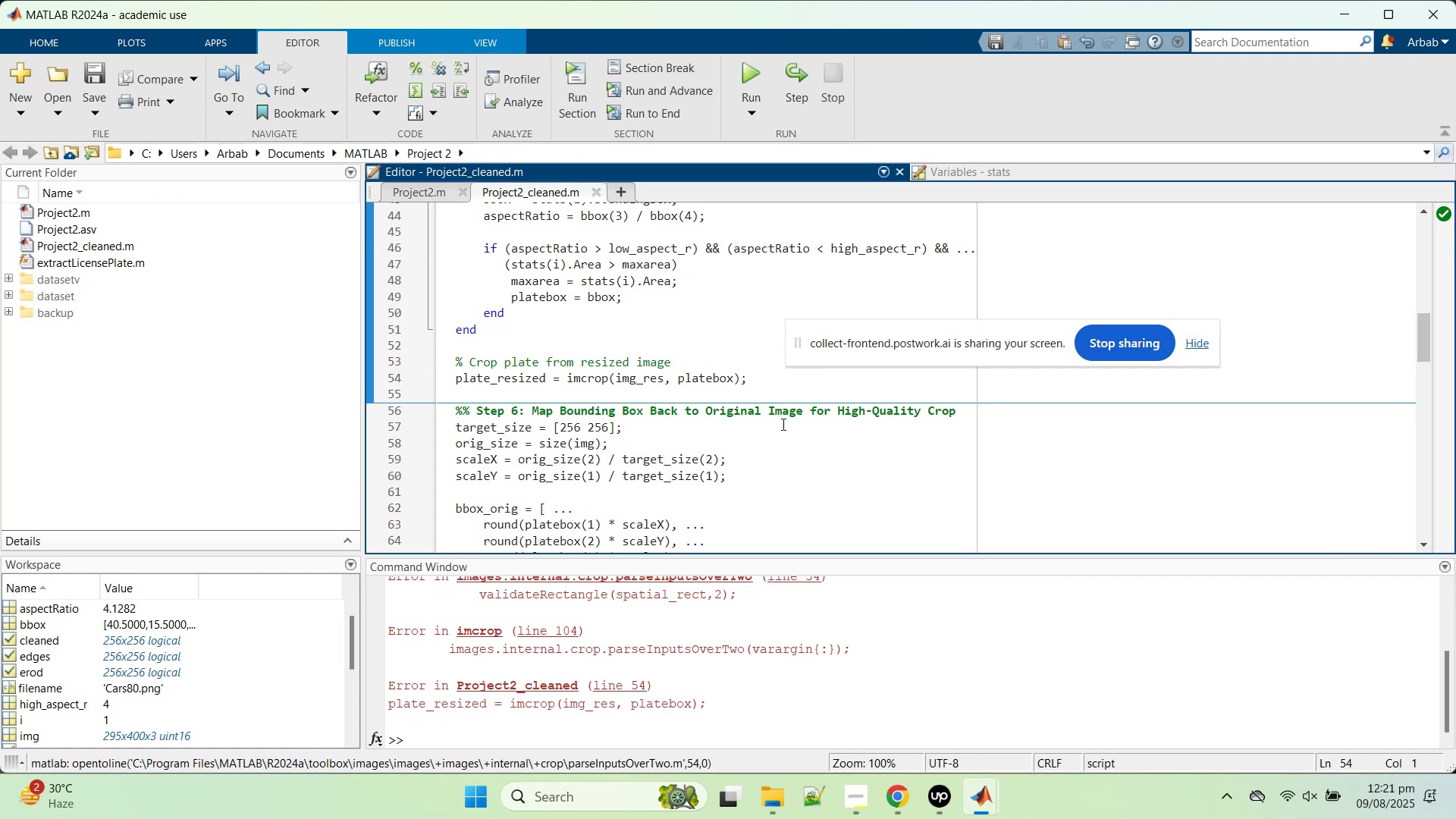 
scroll: coordinate [749, 392], scroll_direction: up, amount: 9.0
 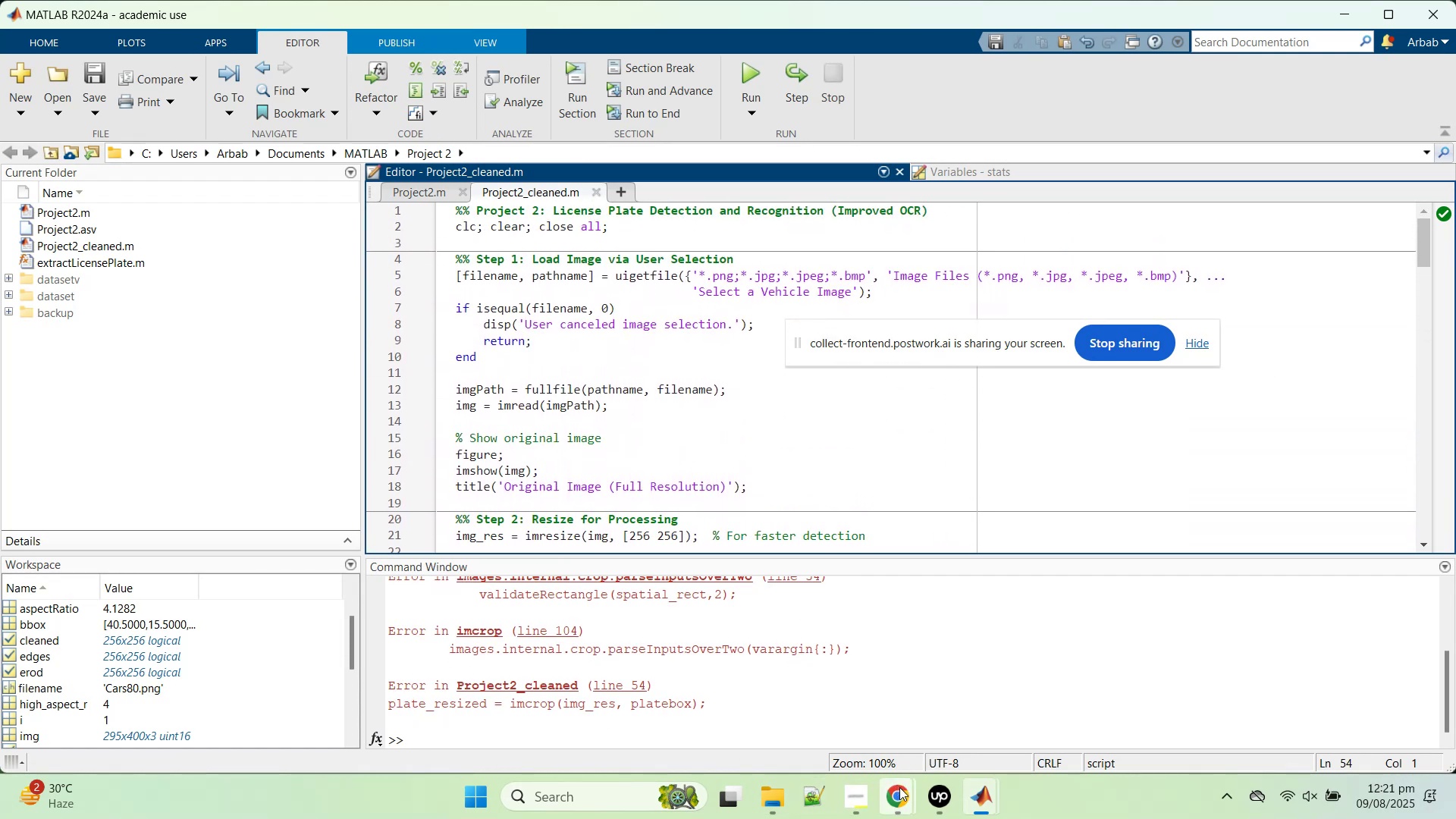 
left_click([908, 811])
 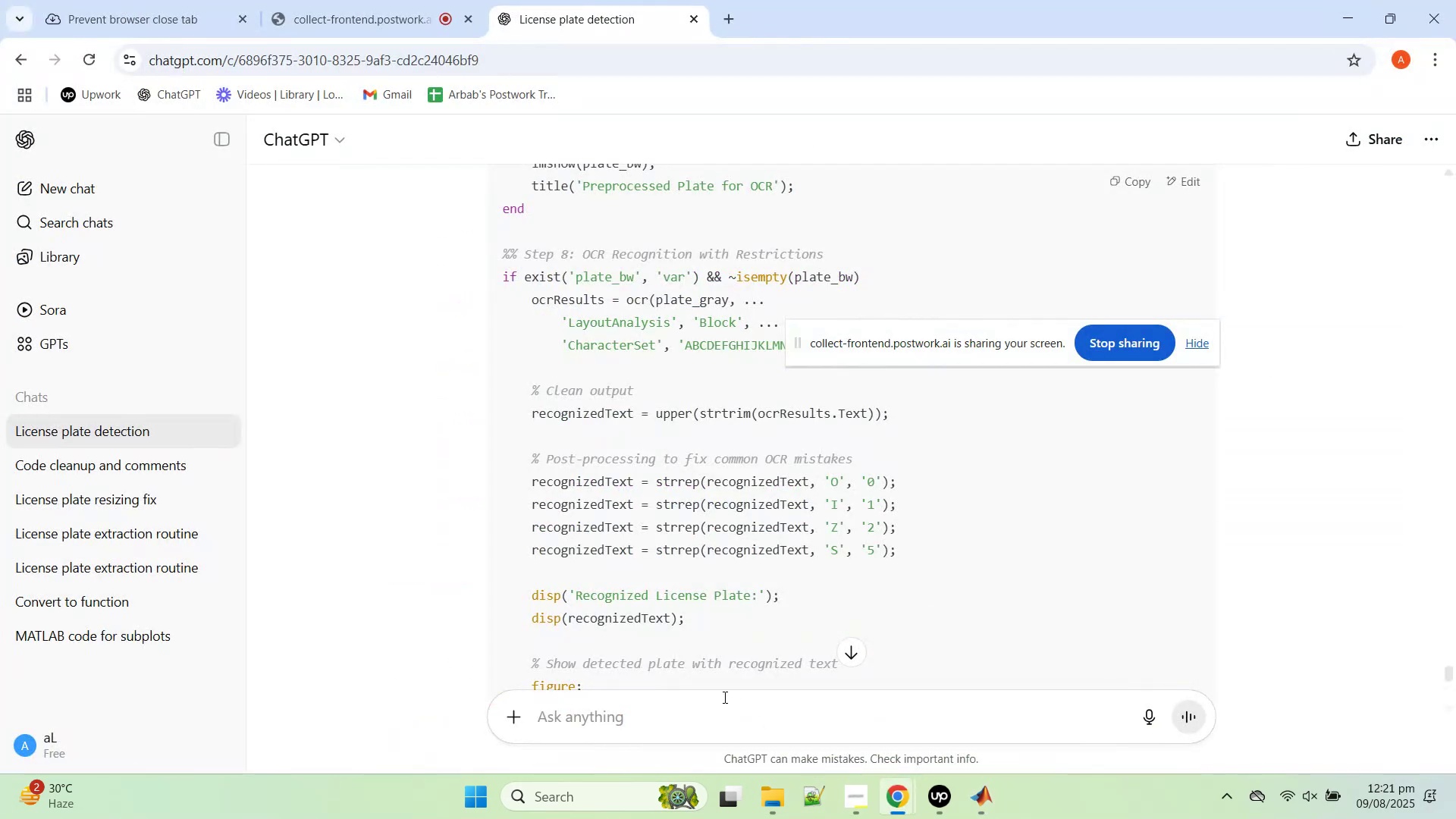 
left_click([704, 723])
 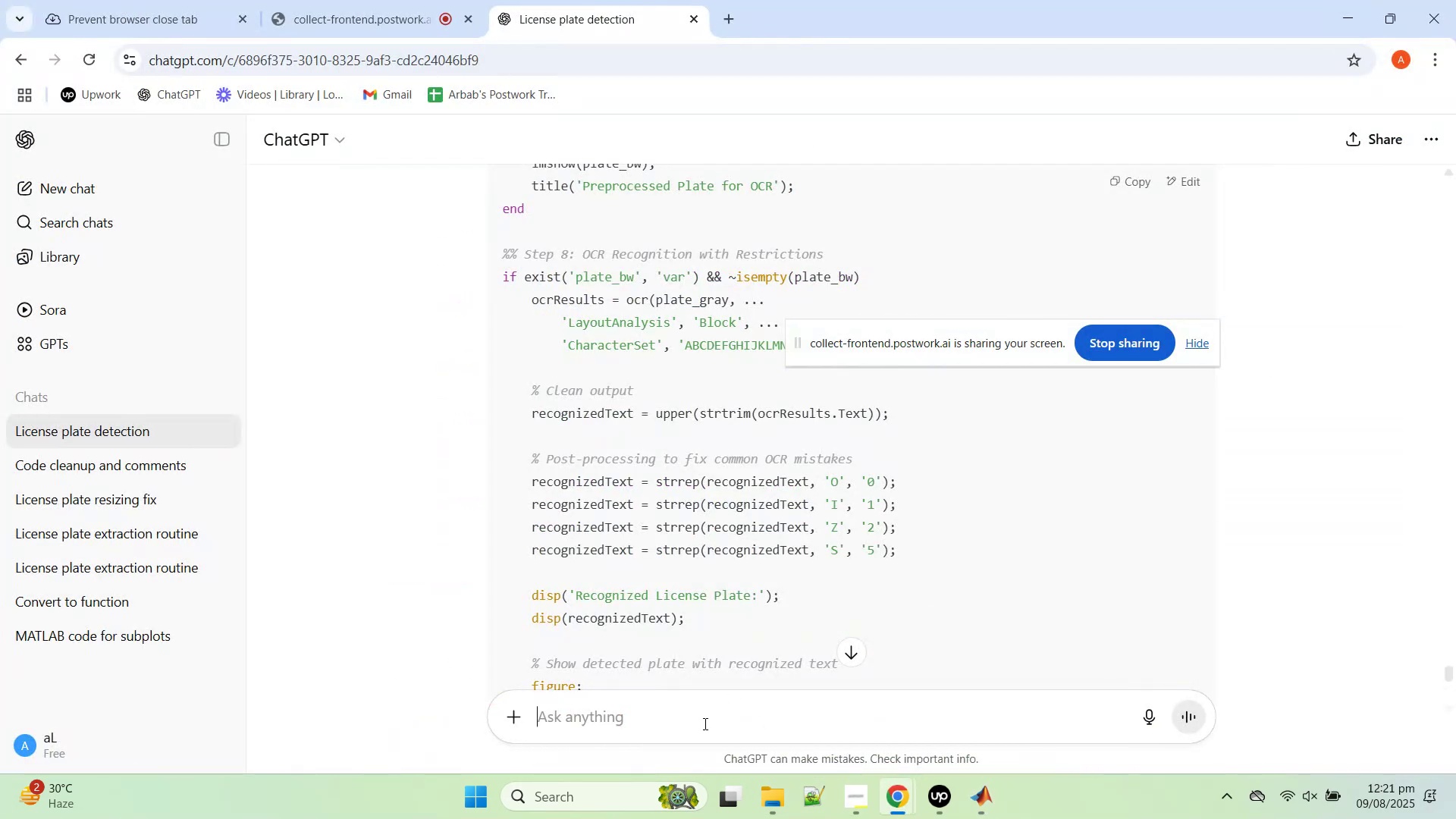 
type(add a check if no plate is extracted )
 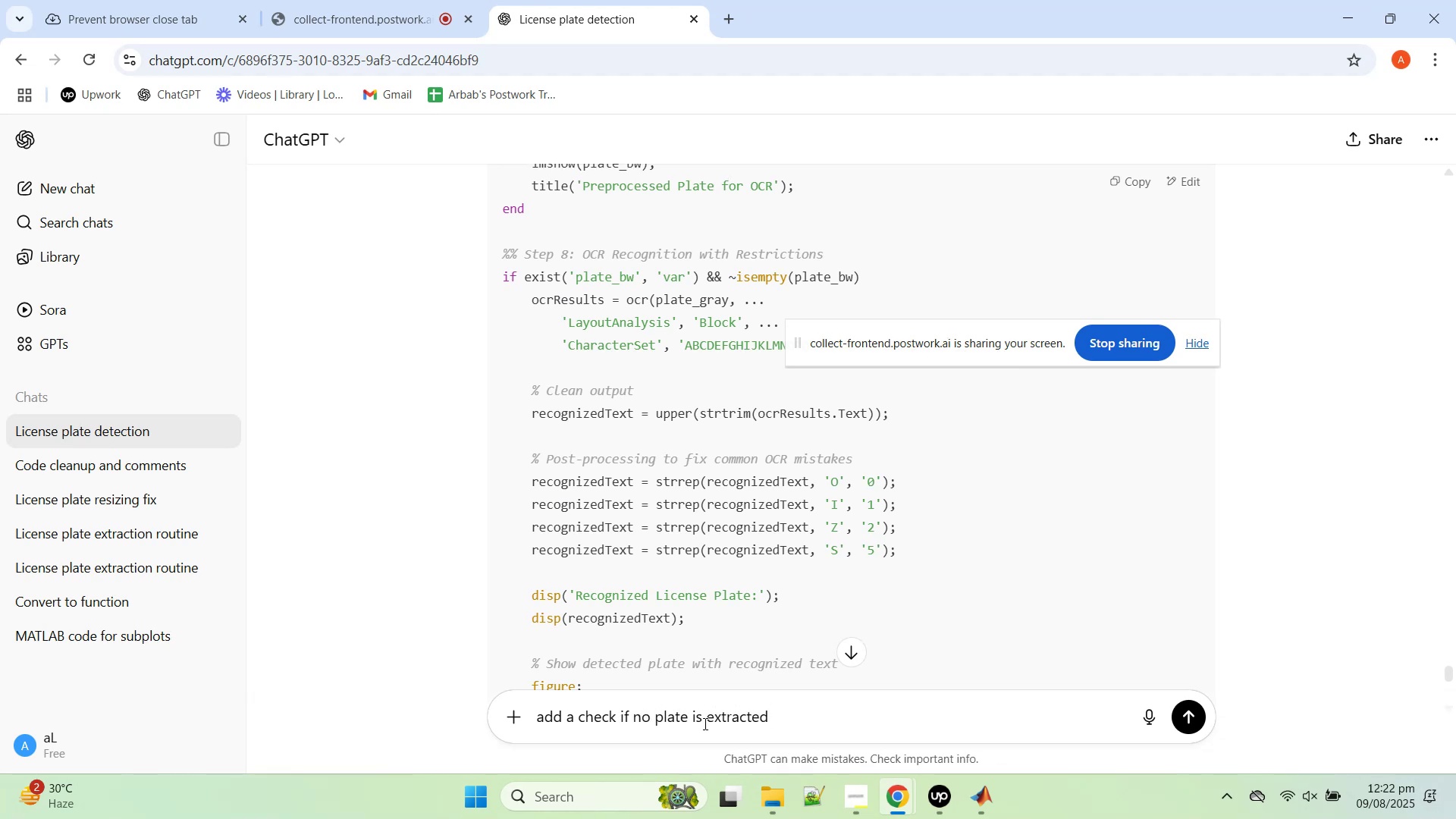 
wait(10.01)
 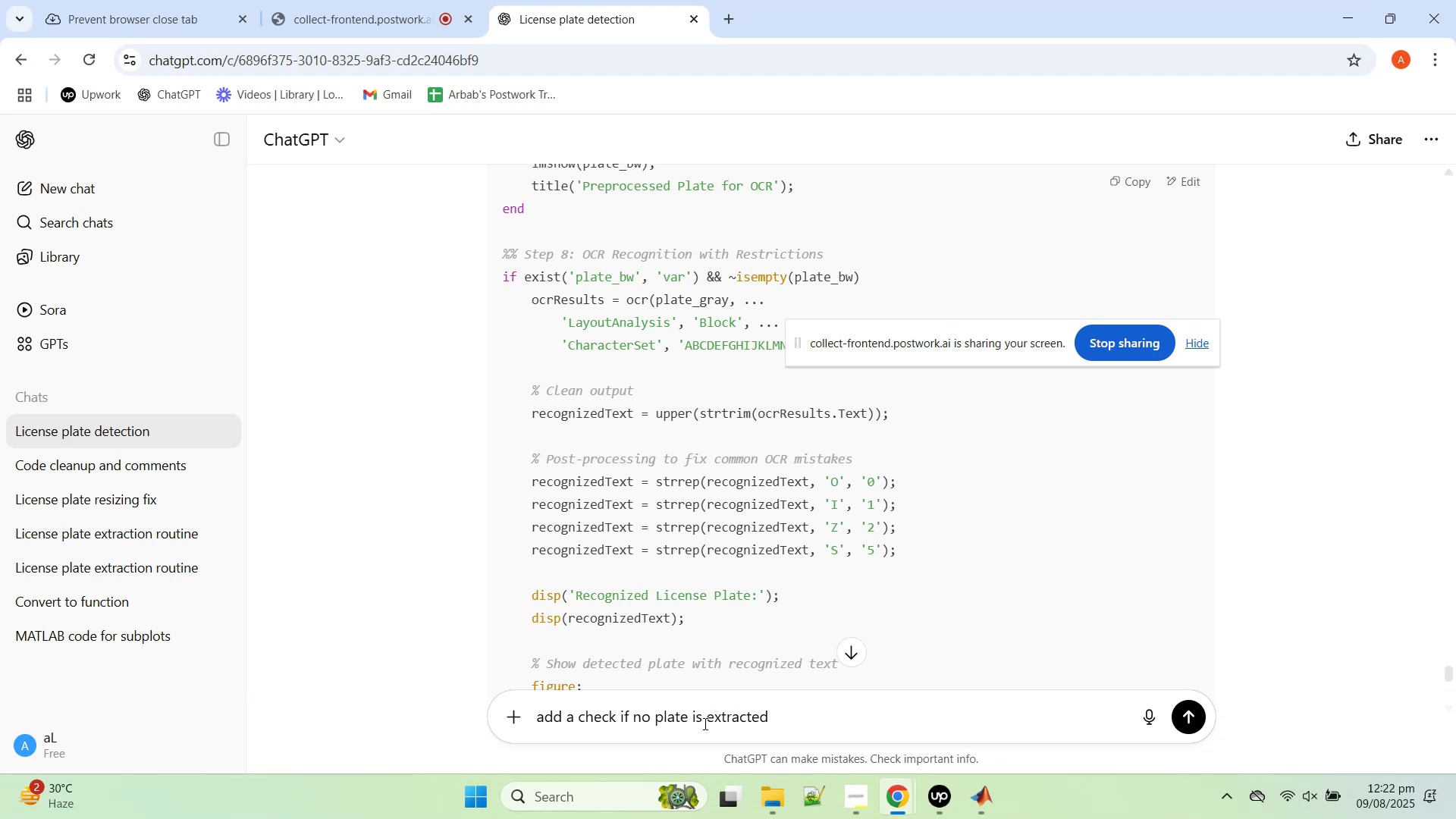 
type(the code should exit instead of showing ee)
key(Backspace)
type(rror)
 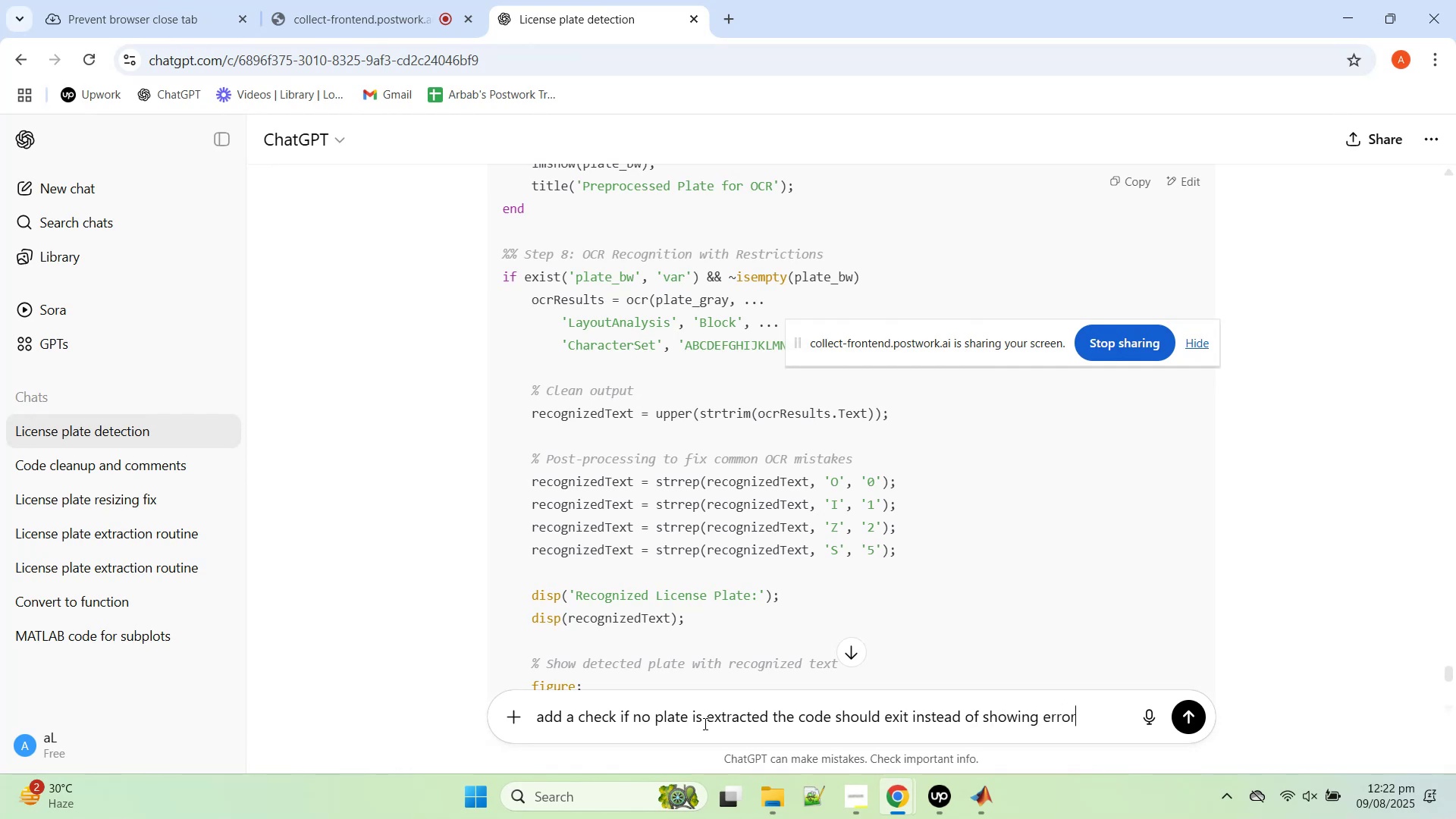 
key(Enter)
 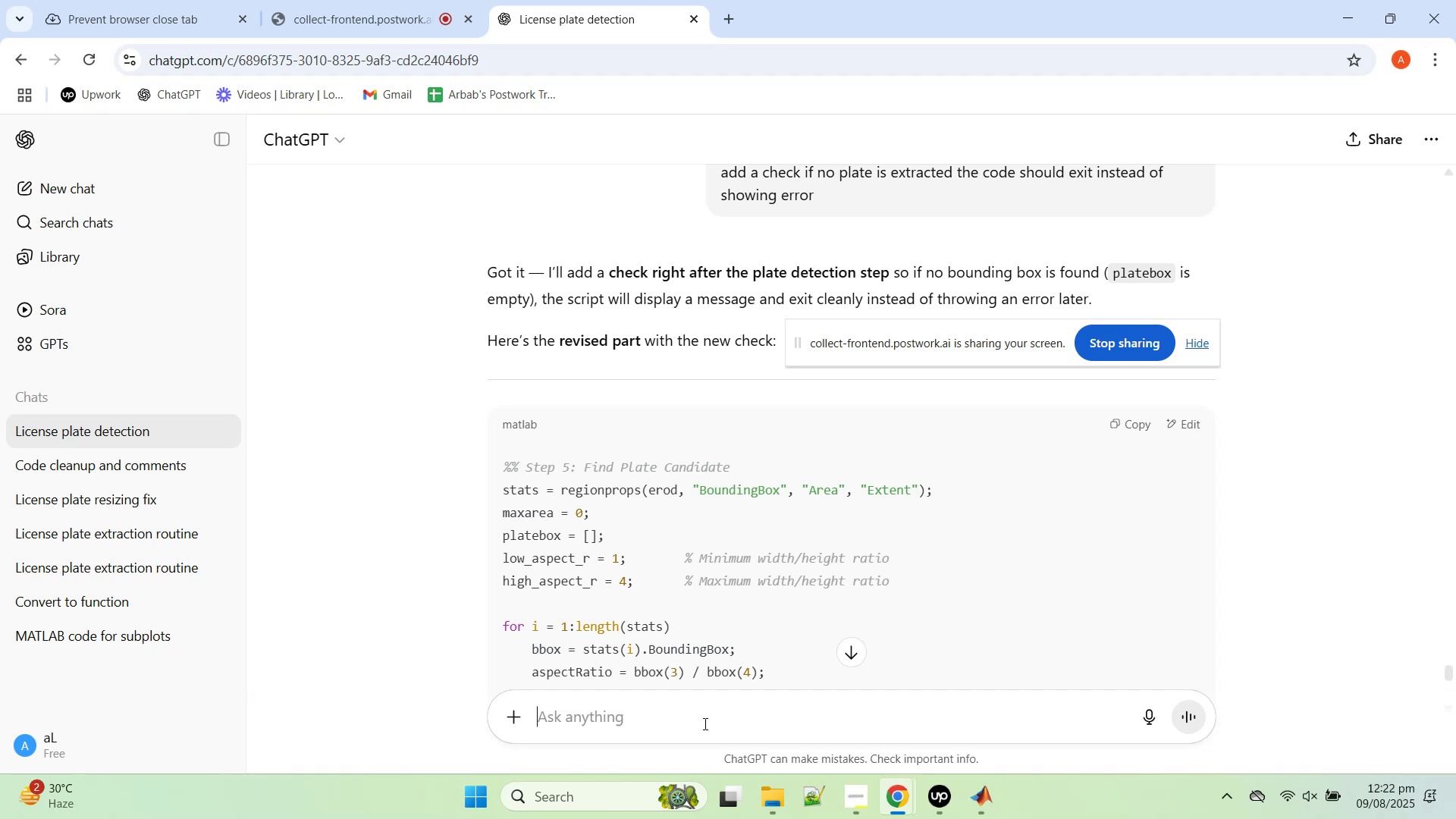 
wait(7.56)
 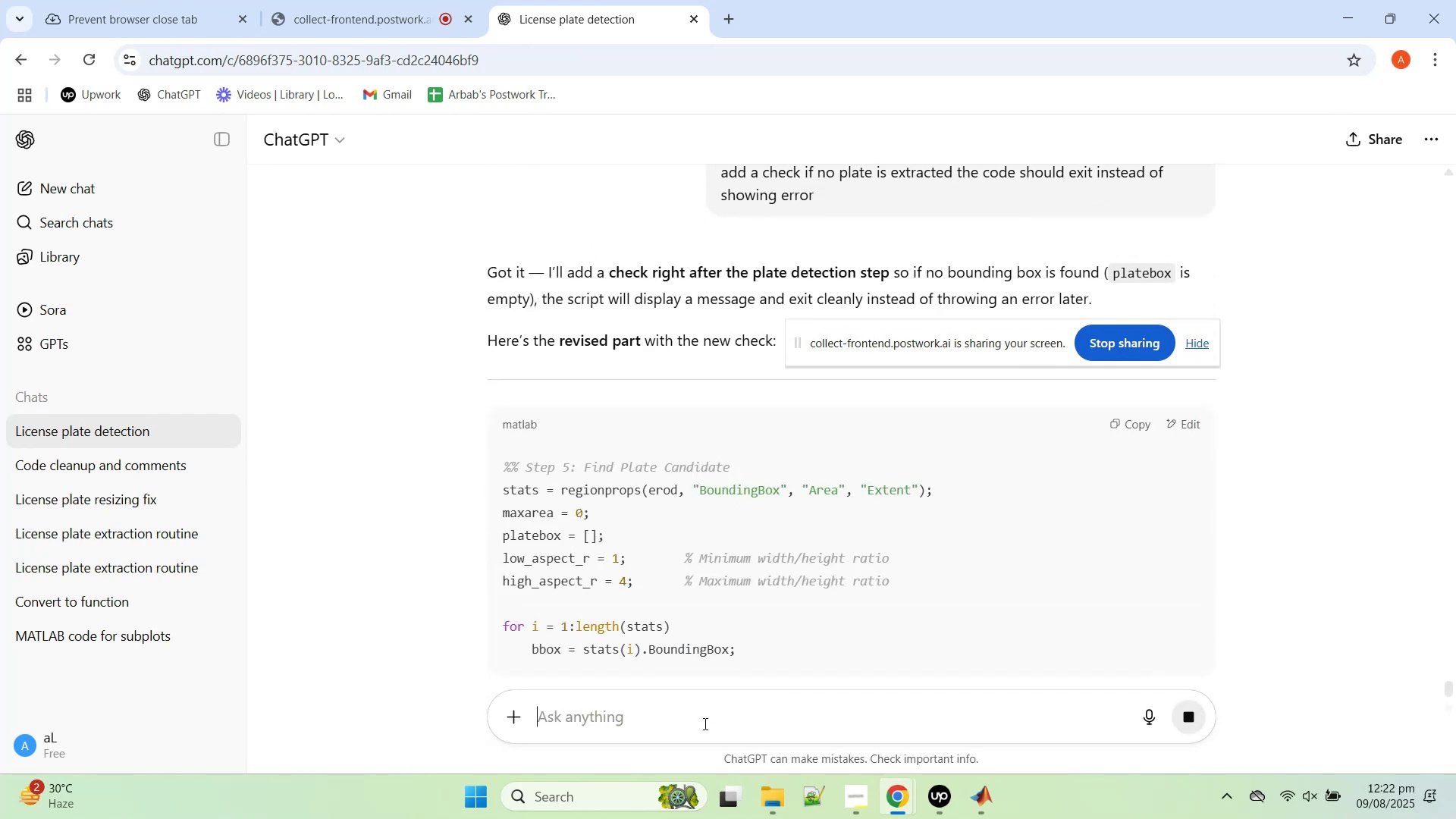 
scroll: coordinate [706, 509], scroll_direction: down, amount: 7.0
 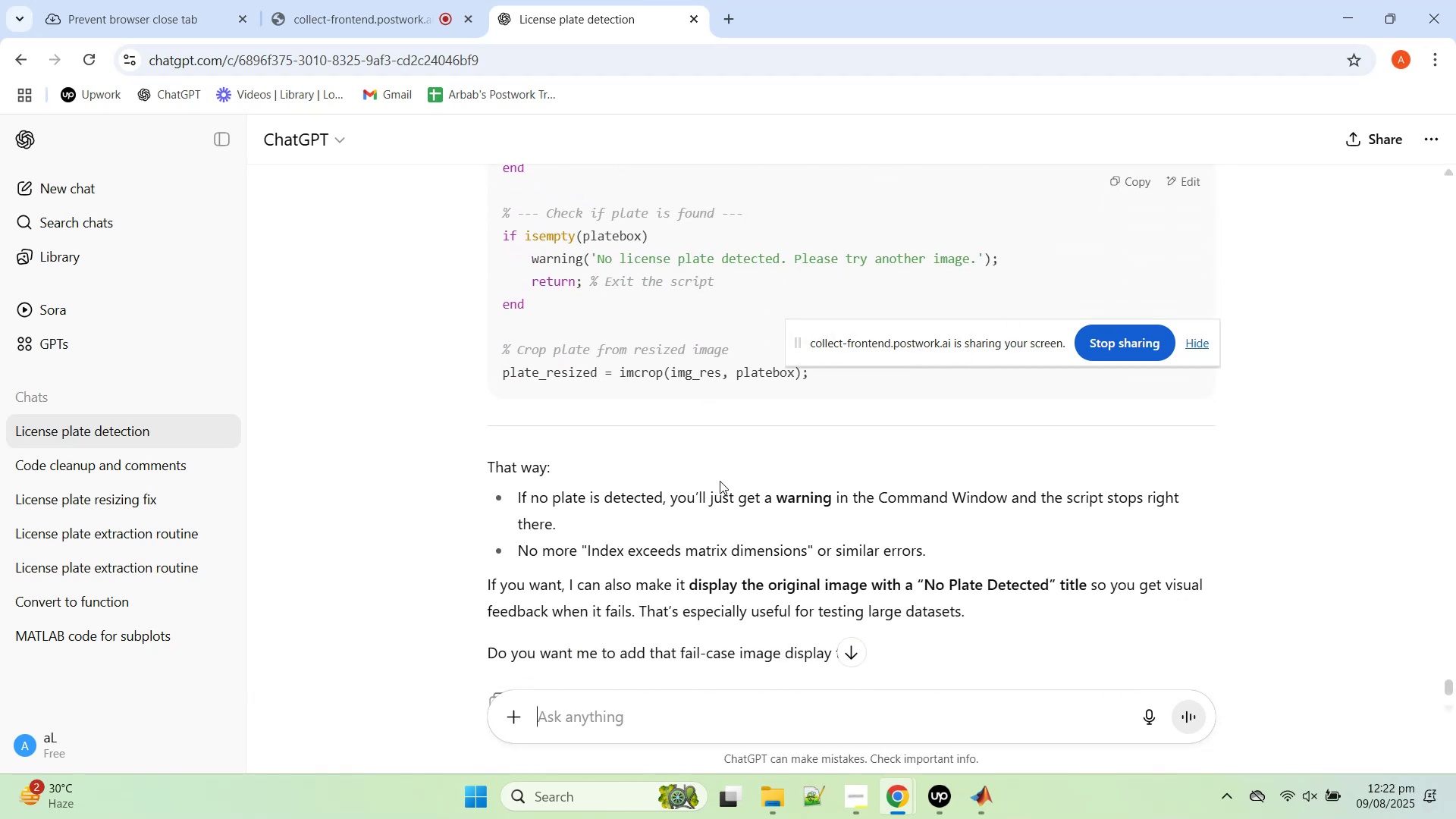 
scroll: coordinate [720, 480], scroll_direction: up, amount: 7.0
 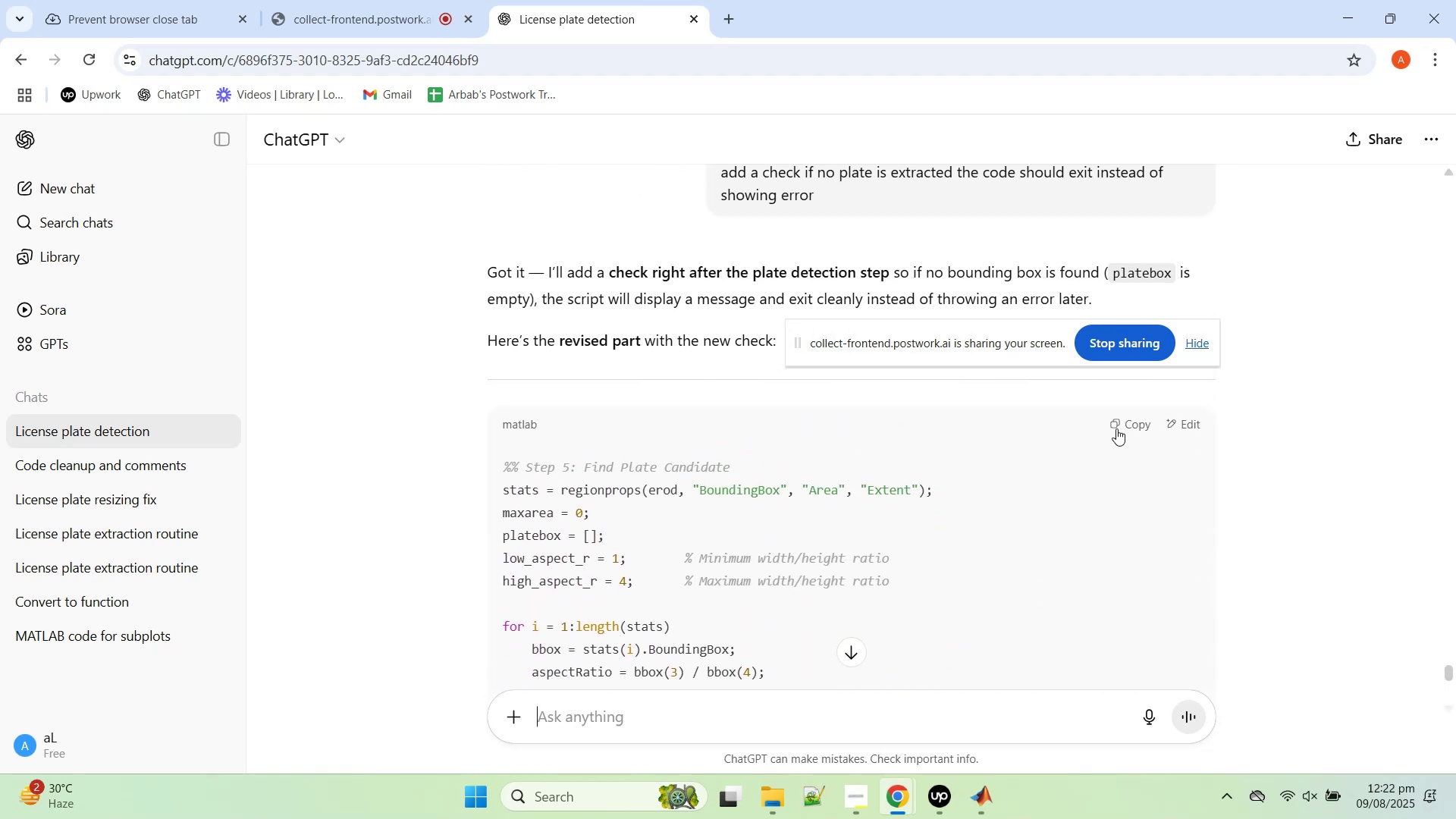 
left_click([1121, 425])
 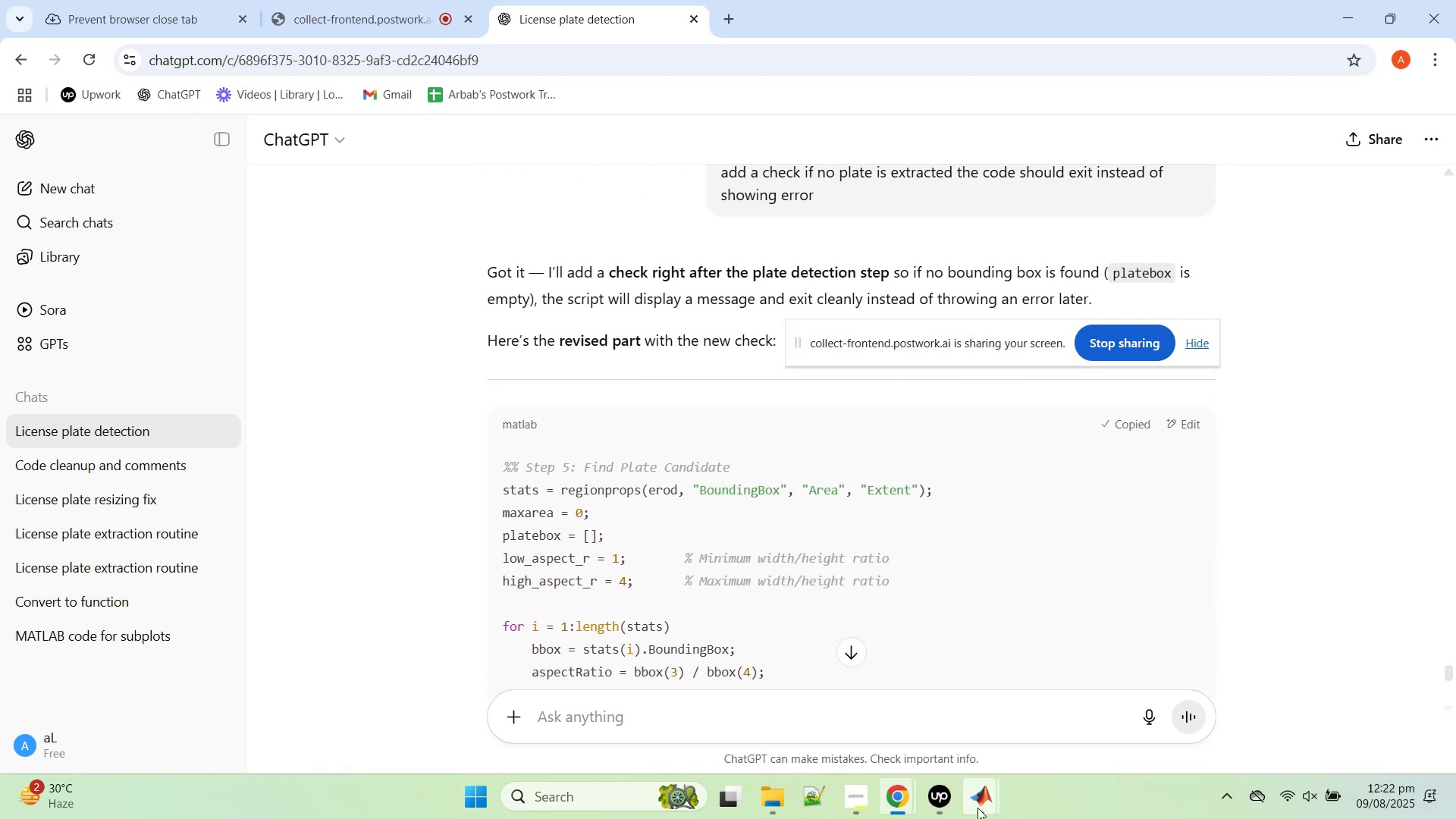 
left_click([979, 806])
 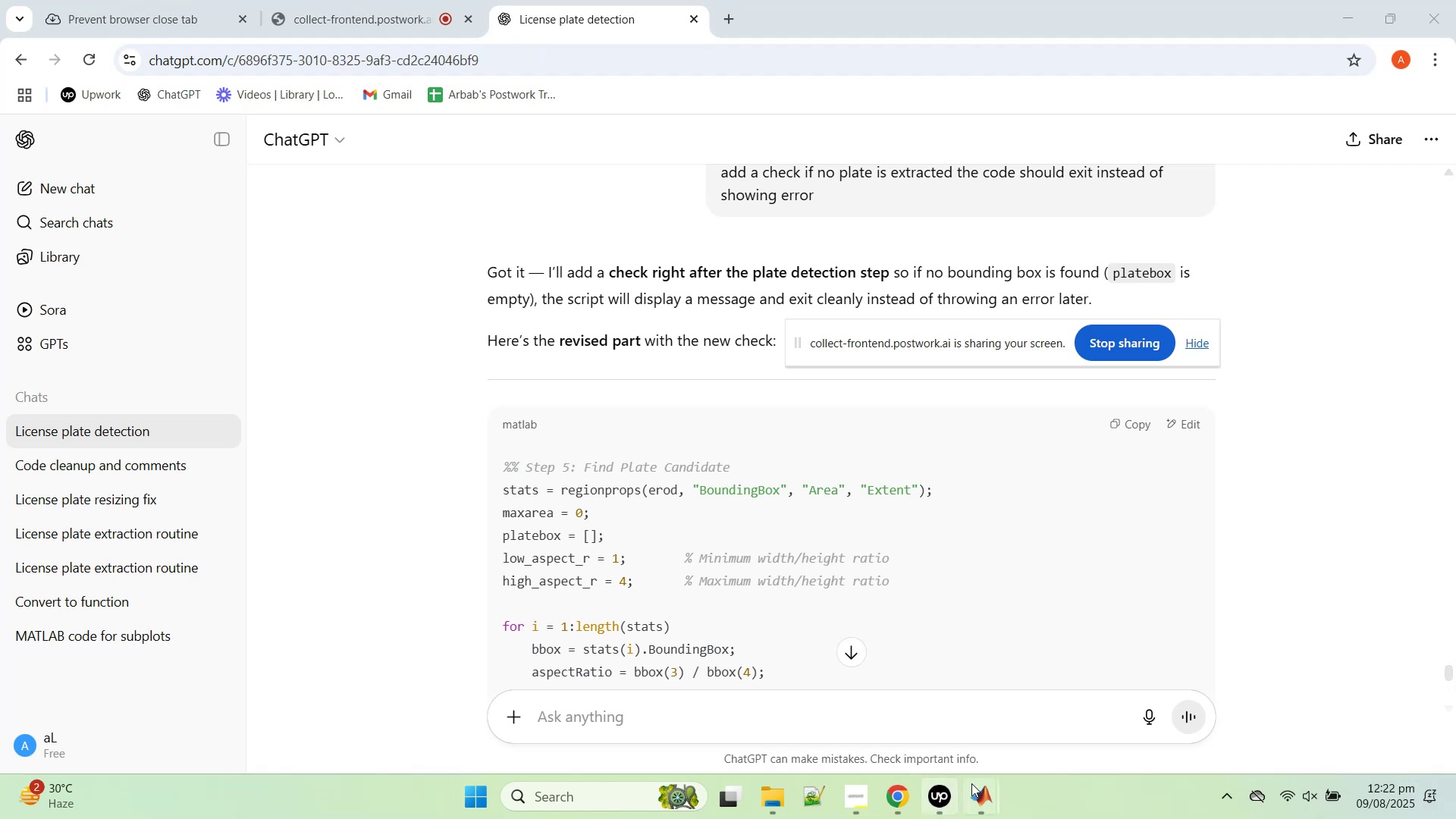 
left_click([976, 796])
 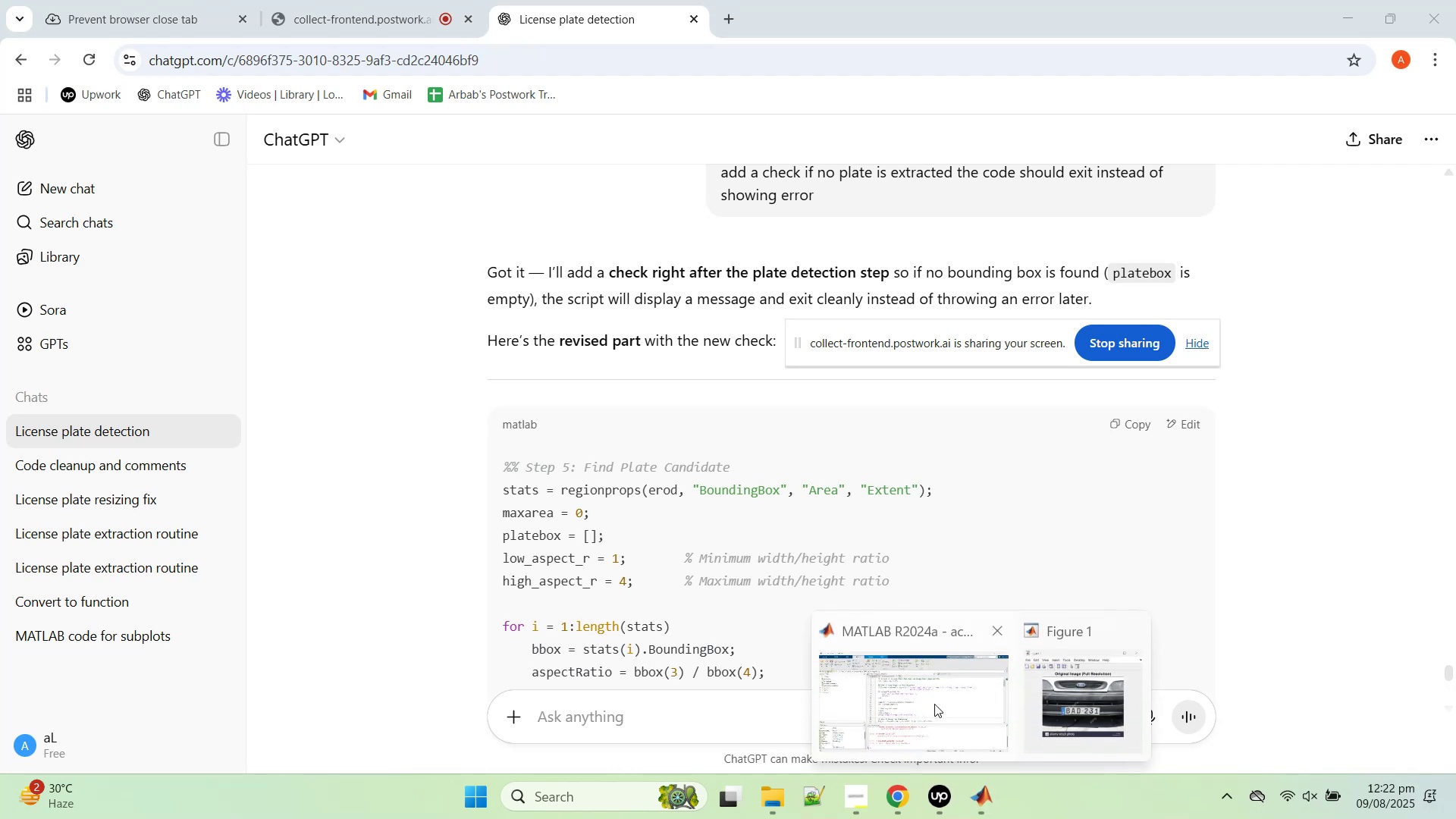 
left_click([934, 704])
 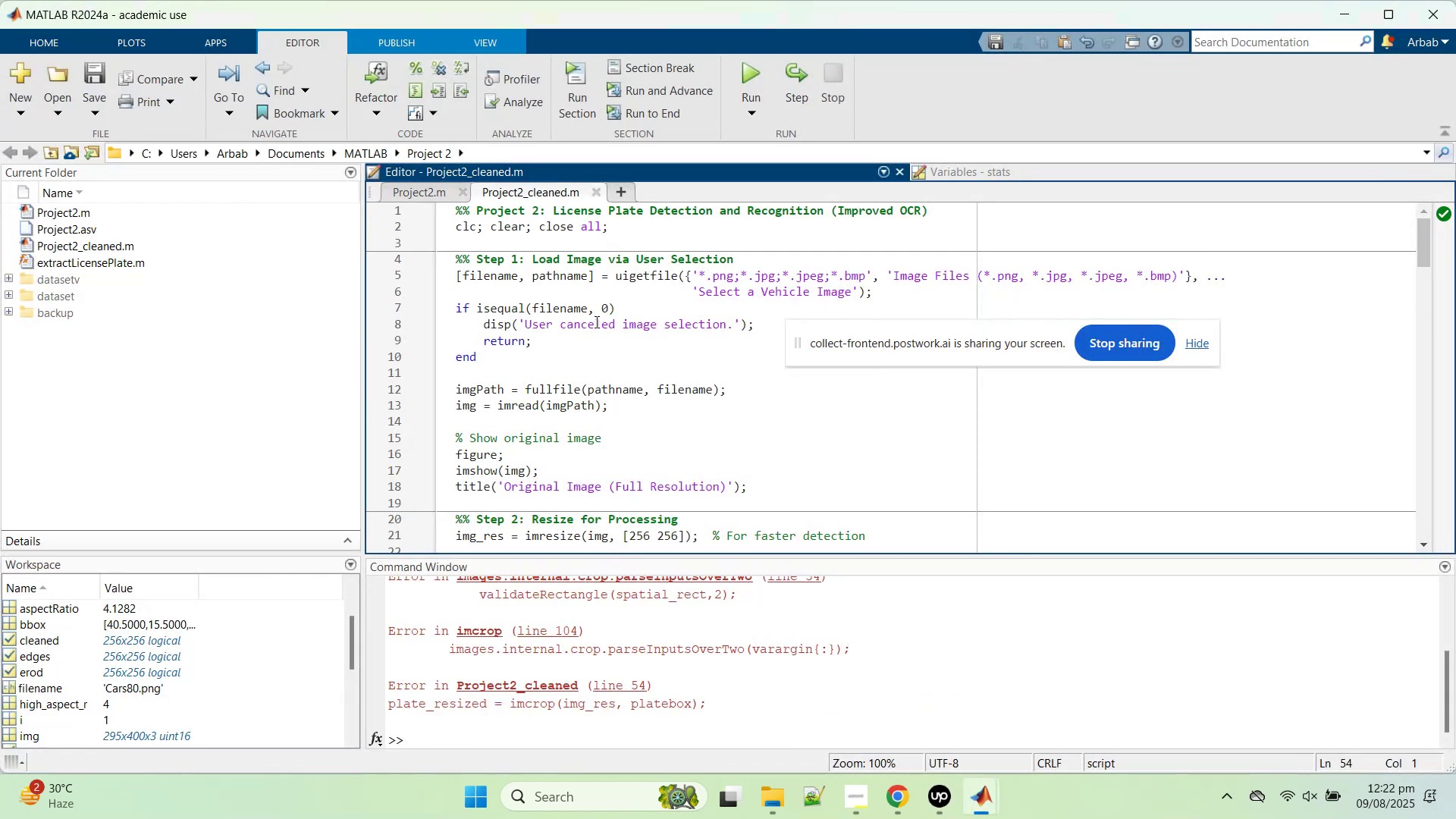 
scroll: coordinate [609, 328], scroll_direction: down, amount: 6.0
 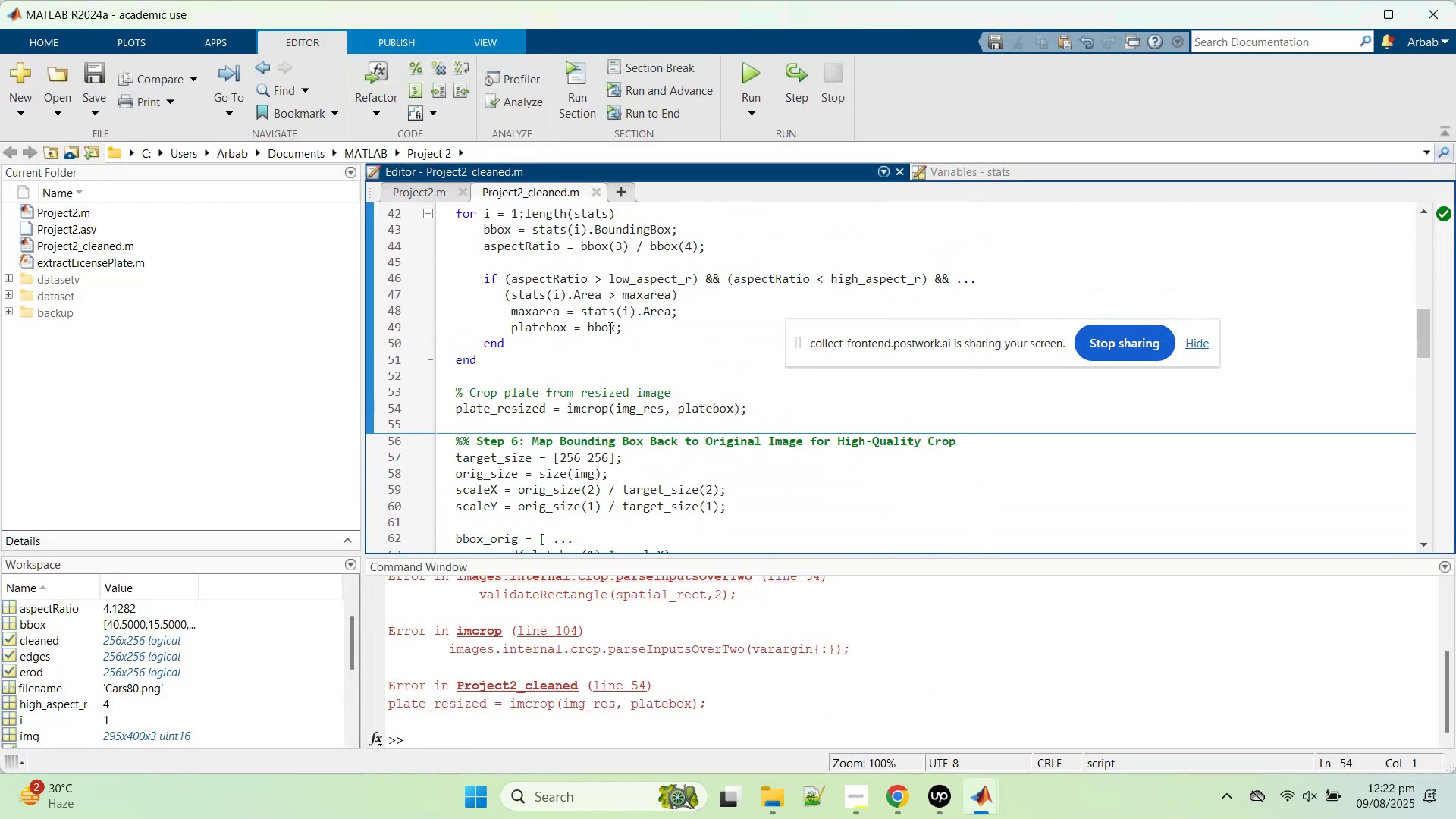 
scroll: coordinate [609, 328], scroll_direction: up, amount: 2.0
 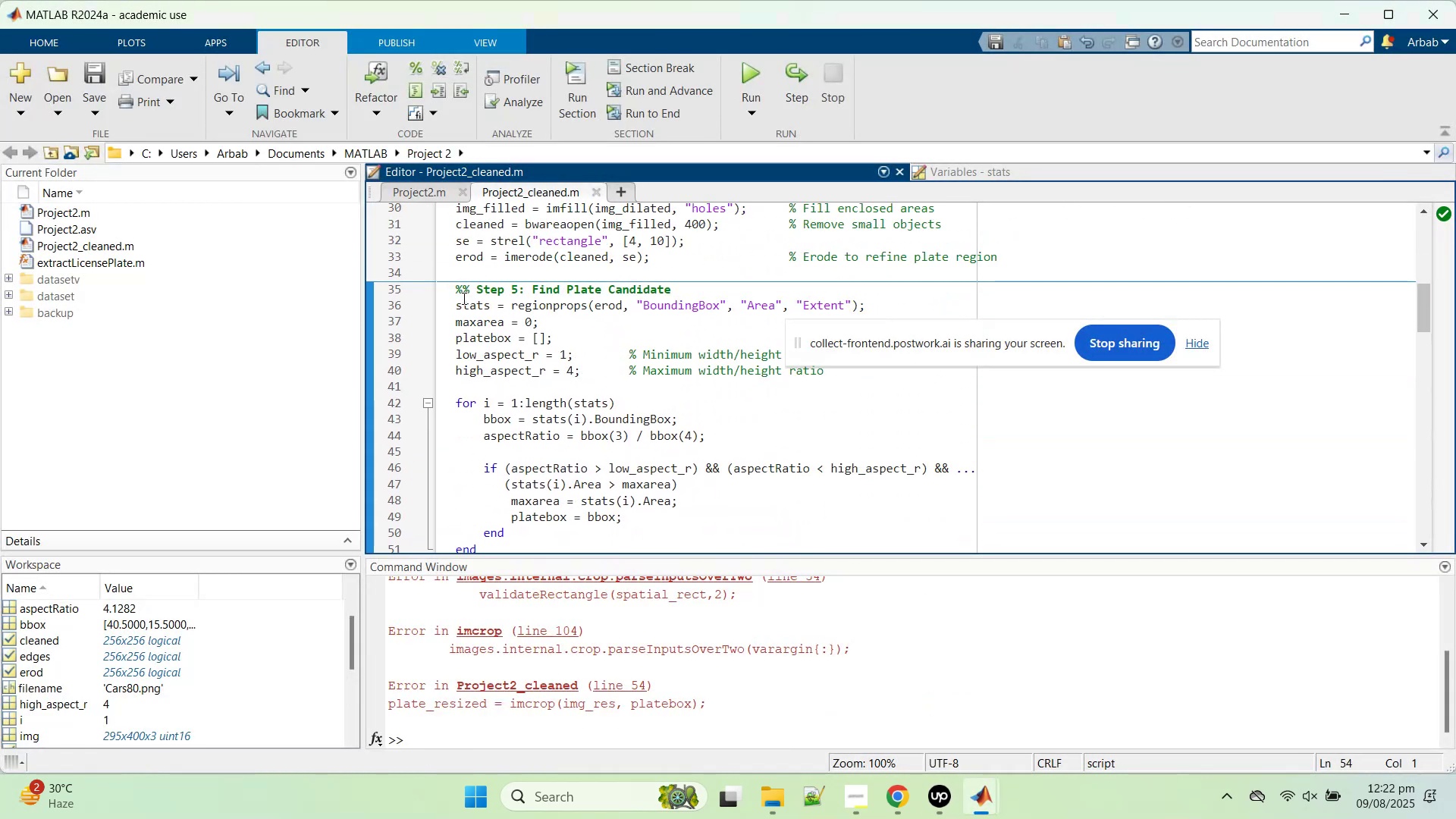 
left_click_drag(start_coordinate=[444, 304], to_coordinate=[772, 406])
 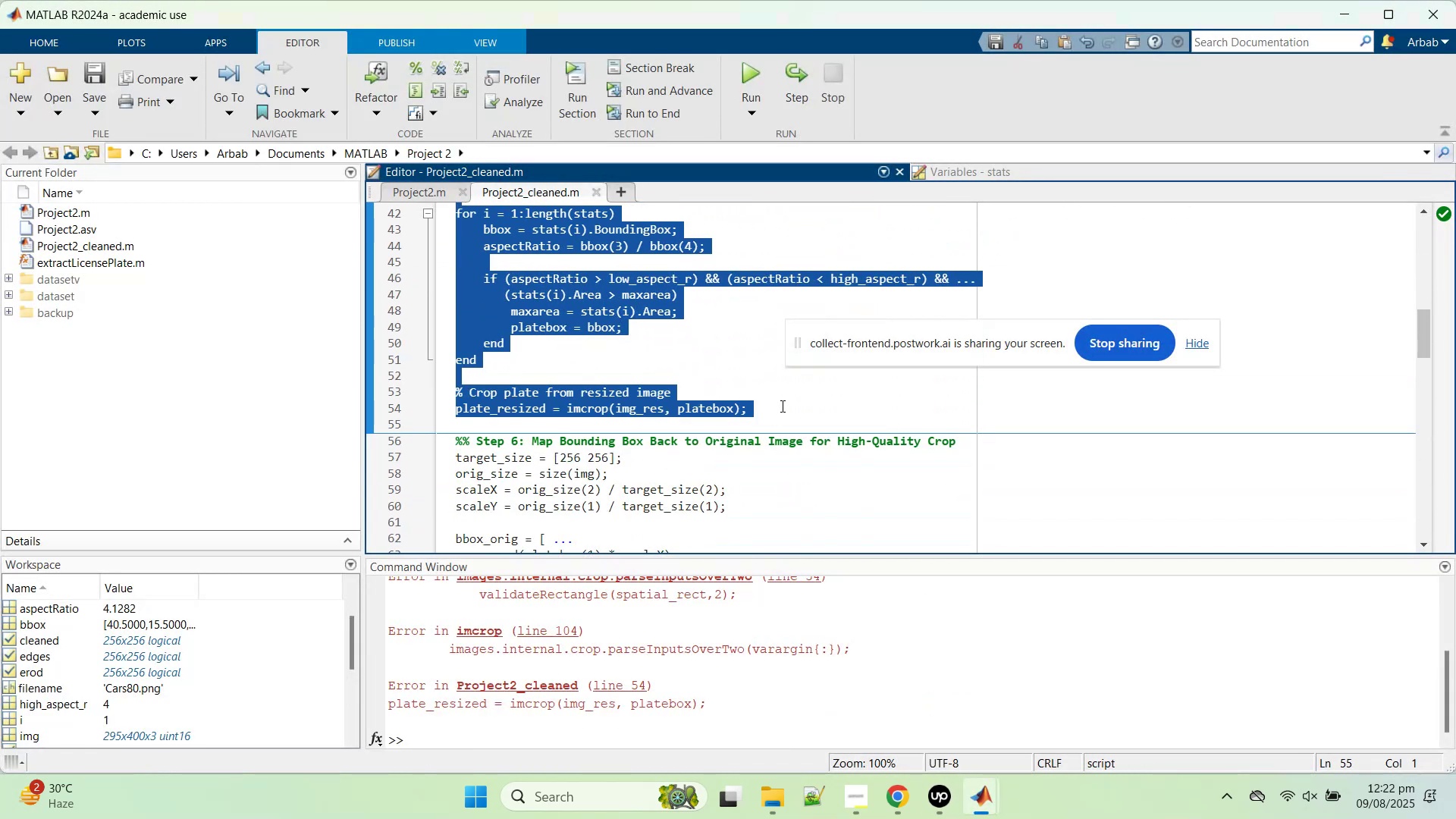 
scroll: coordinate [560, 440], scroll_direction: down, amount: 2.0
 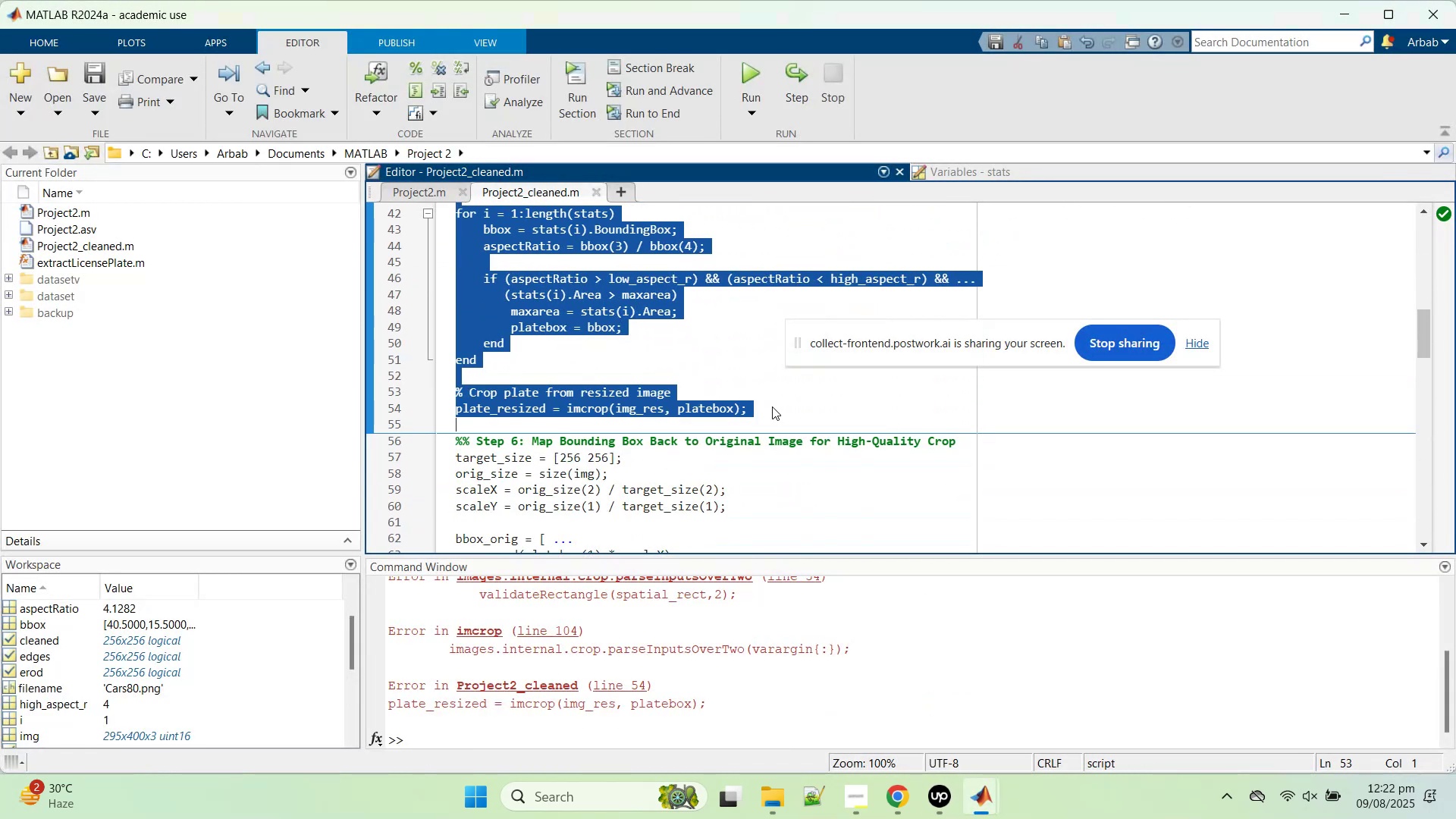 
key(Control+V)
 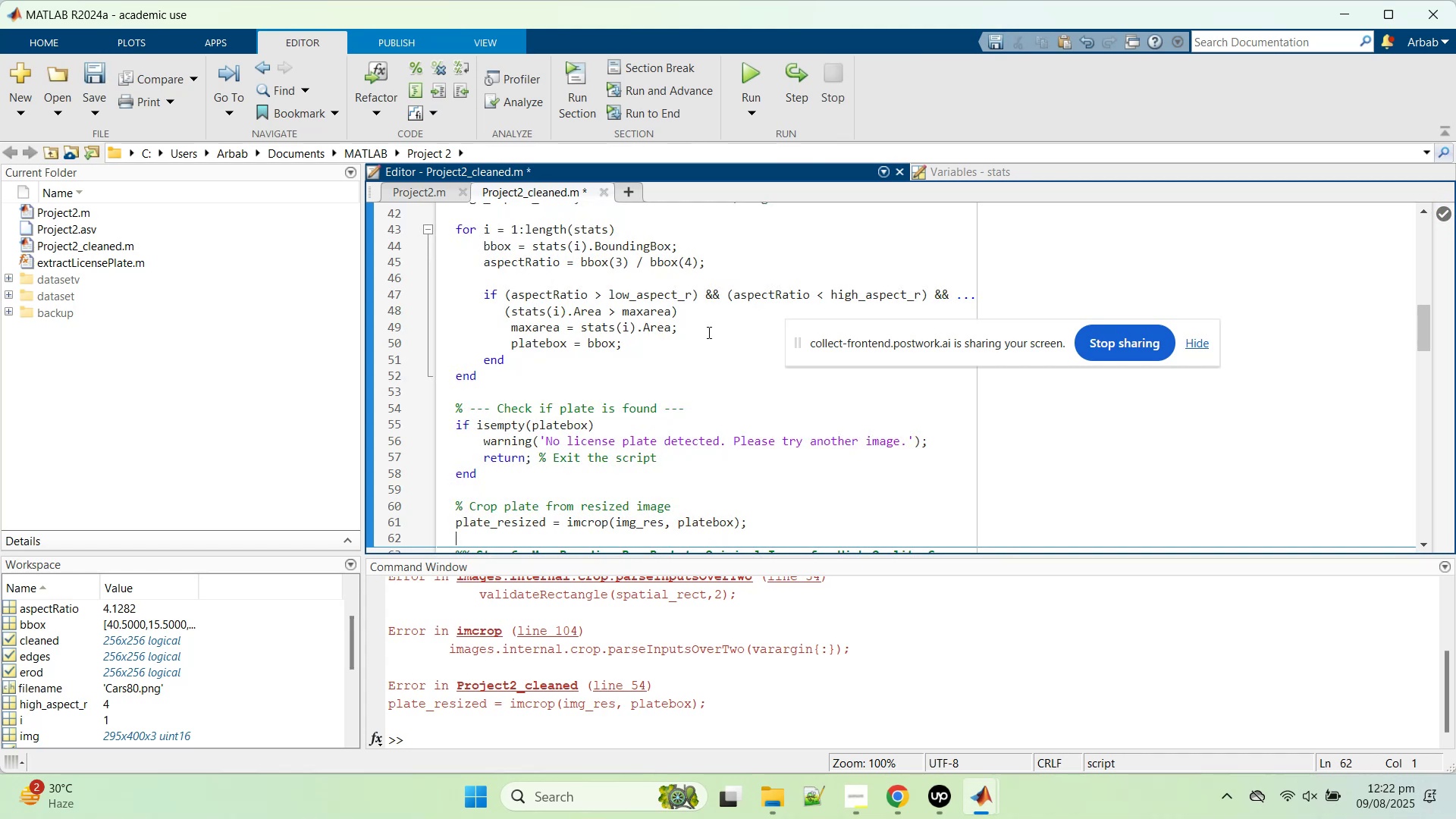 
scroll: coordinate [701, 331], scroll_direction: up, amount: 2.0
 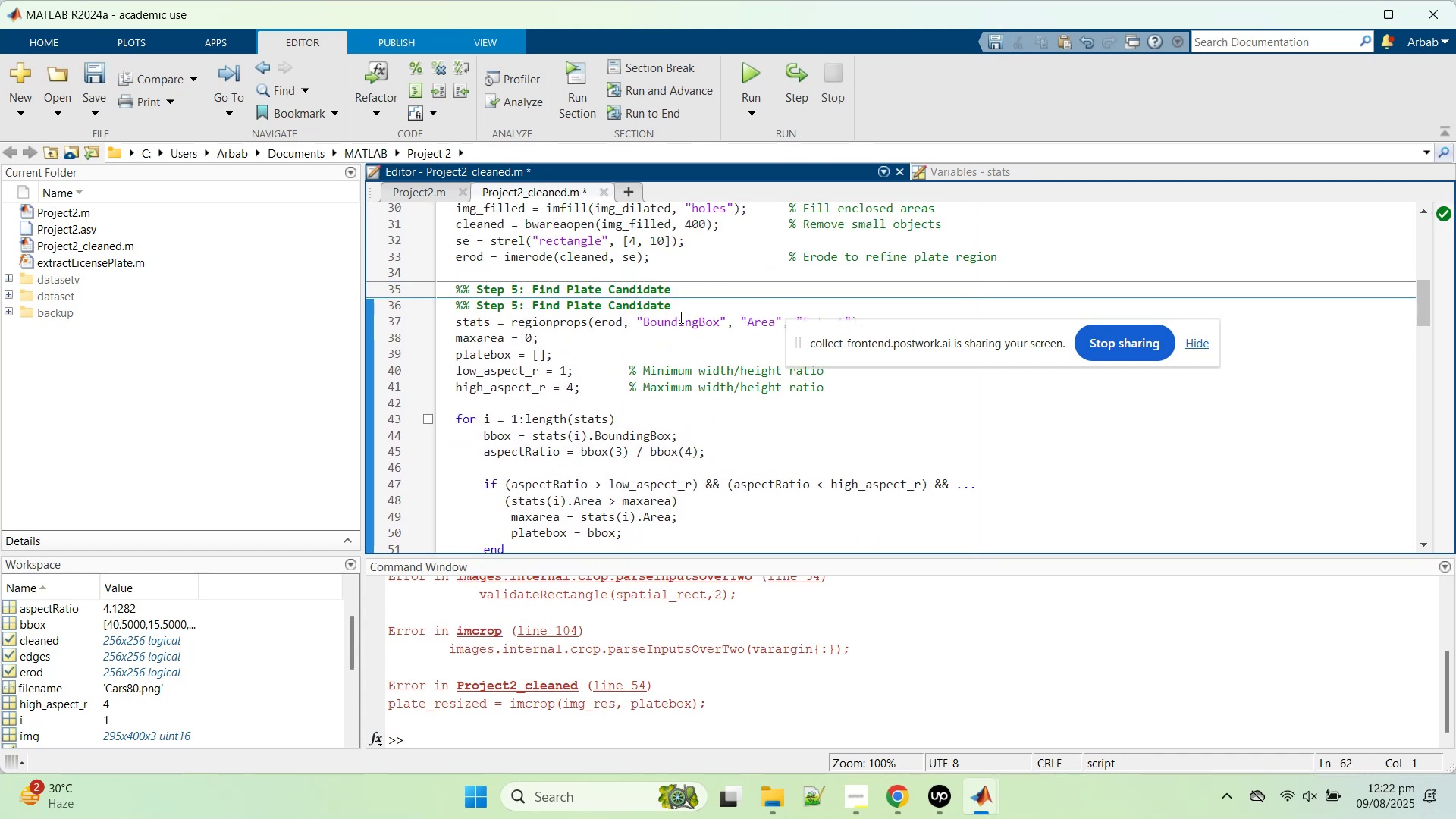 
left_click_drag(start_coordinate=[689, 296], to_coordinate=[443, 283])
 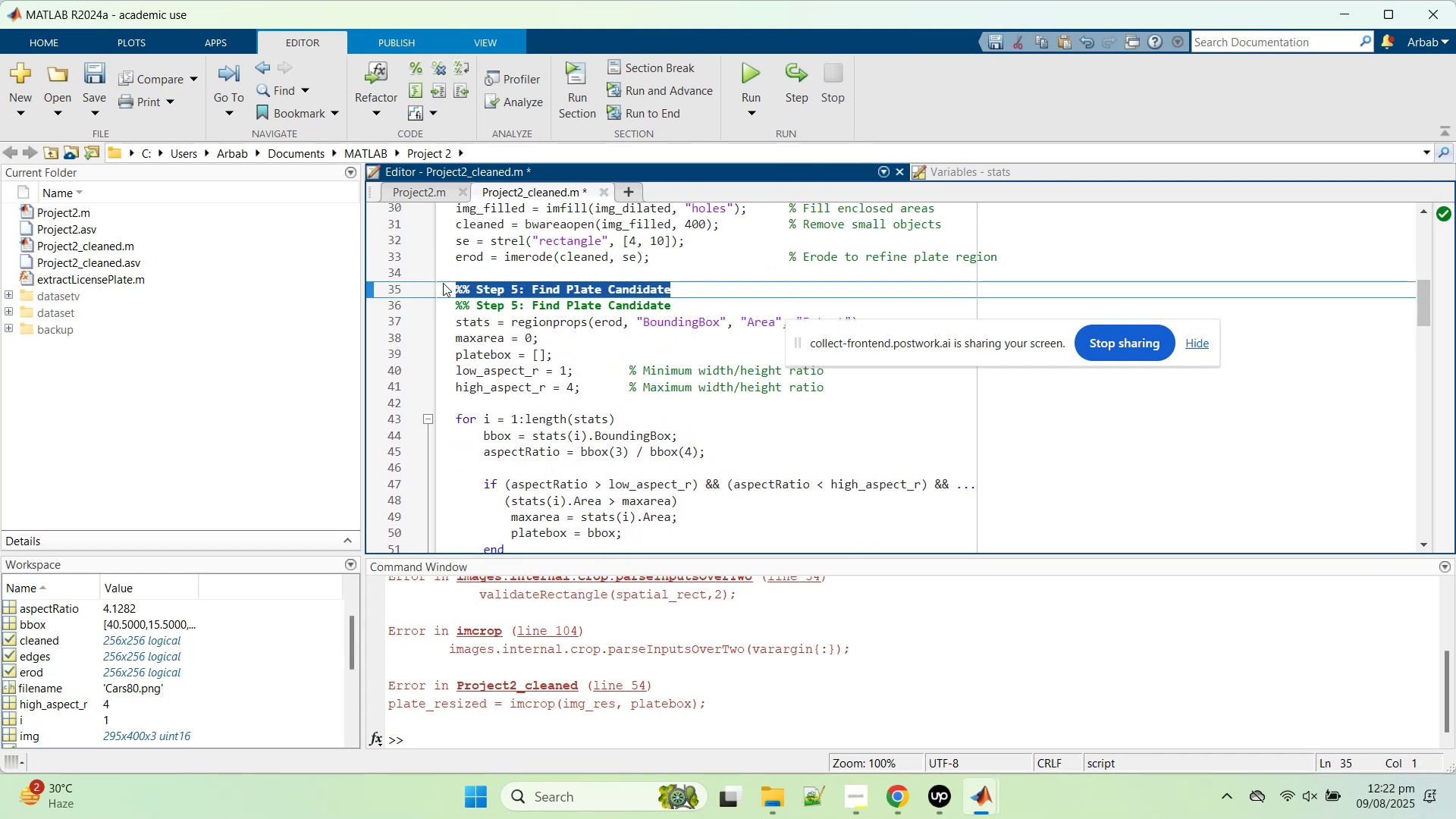 
key(Backspace)
 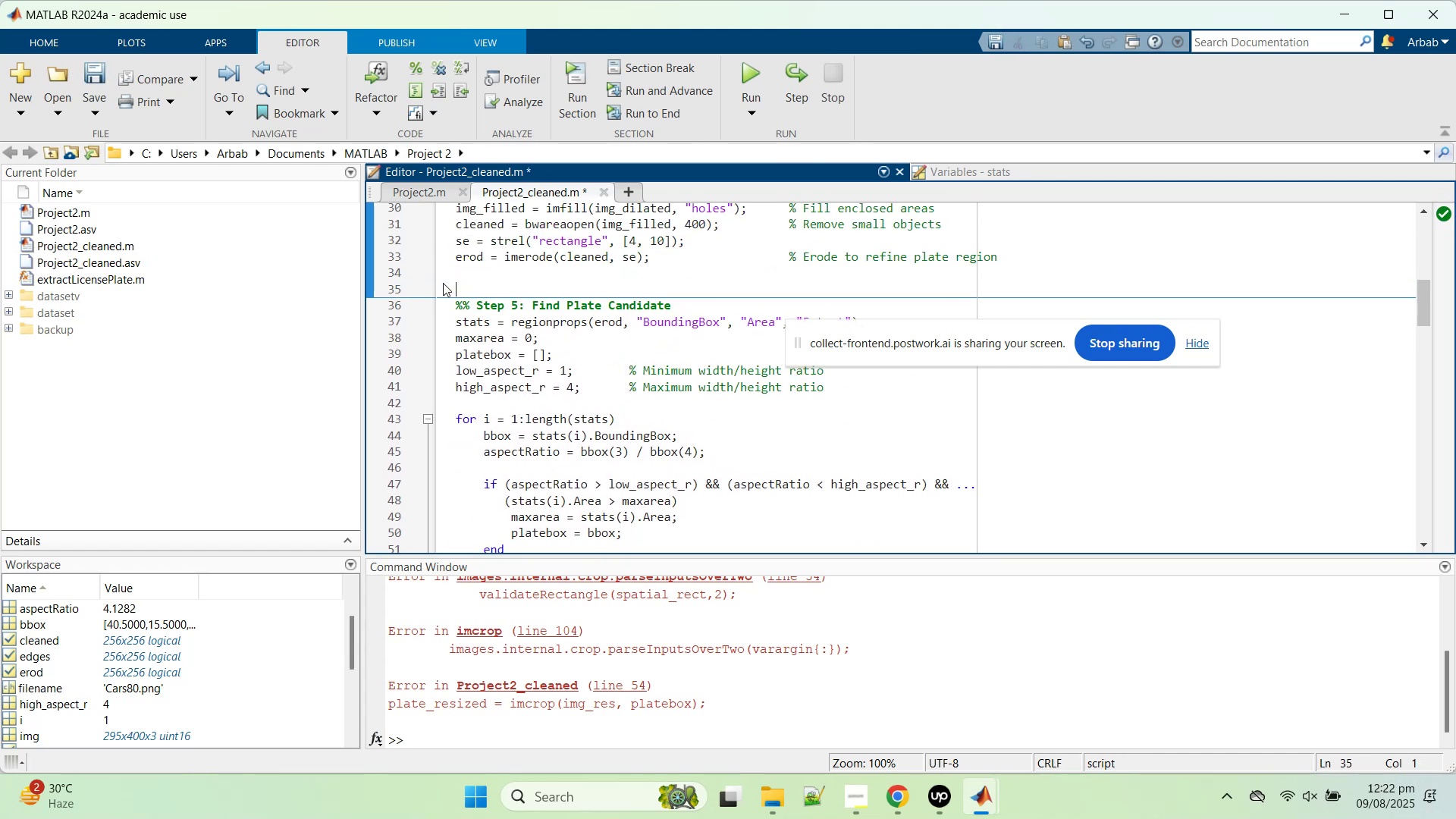 
key(Backspace)
 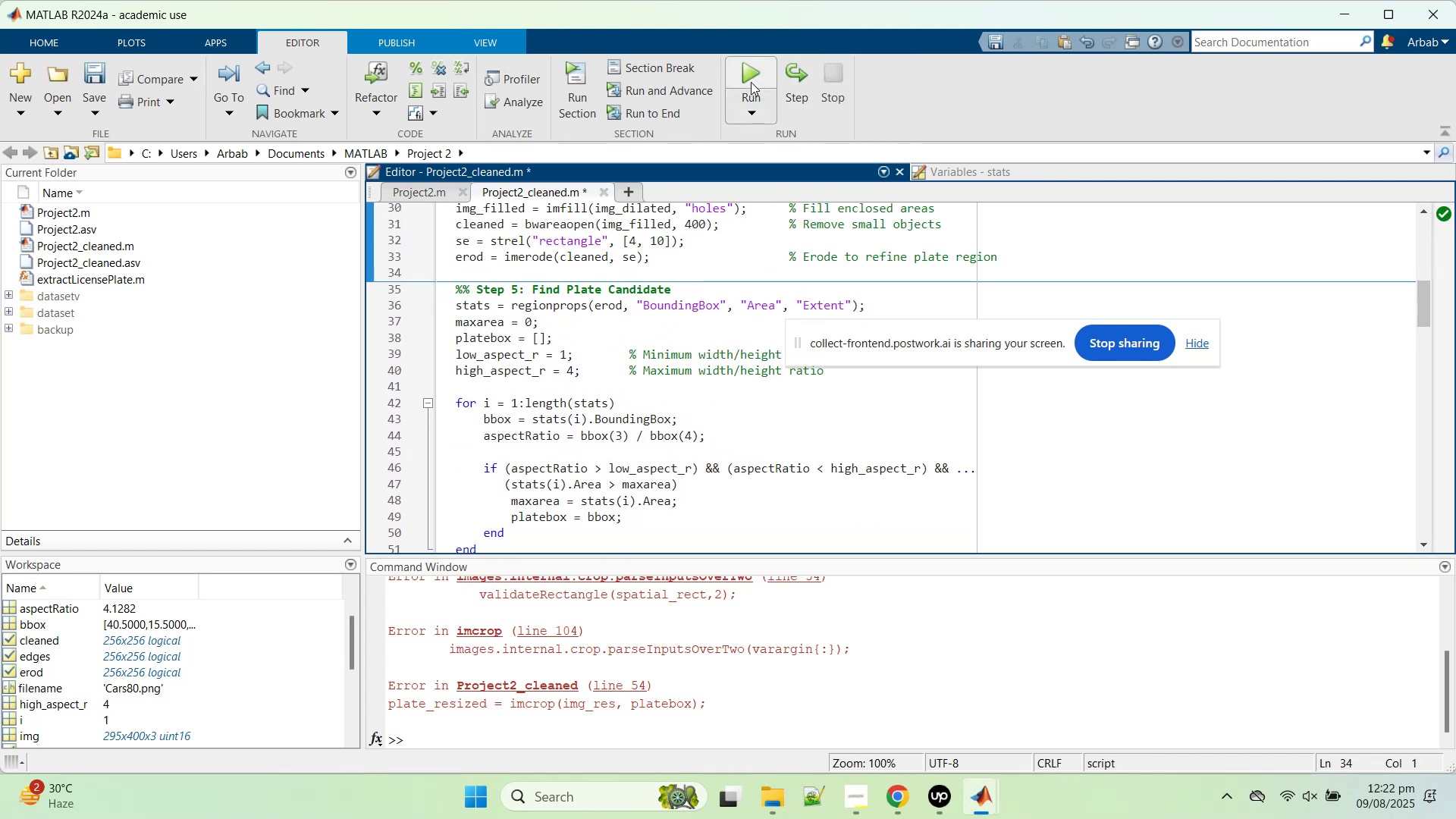 
left_click([745, 81])
 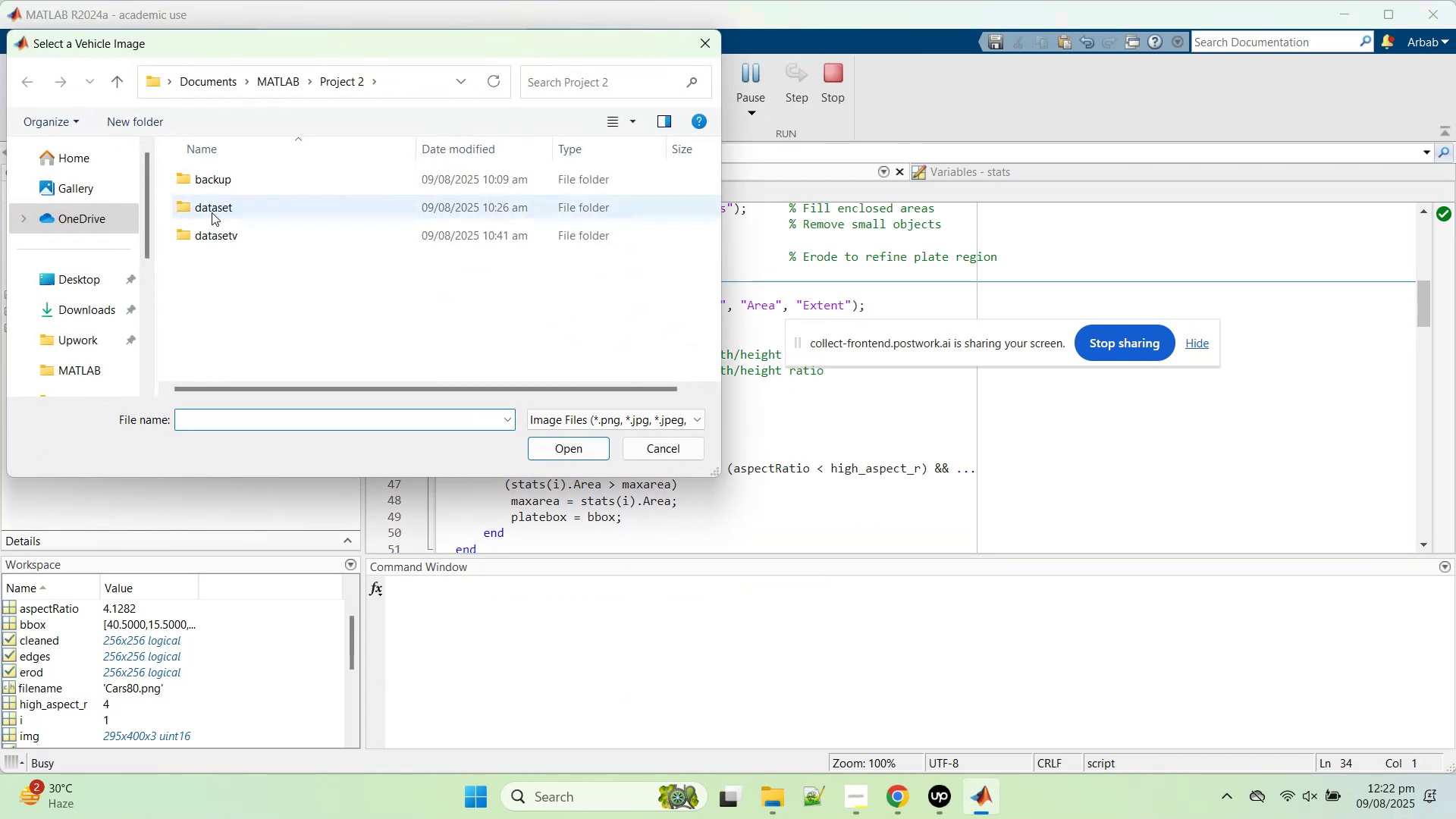 
double_click([212, 212])
 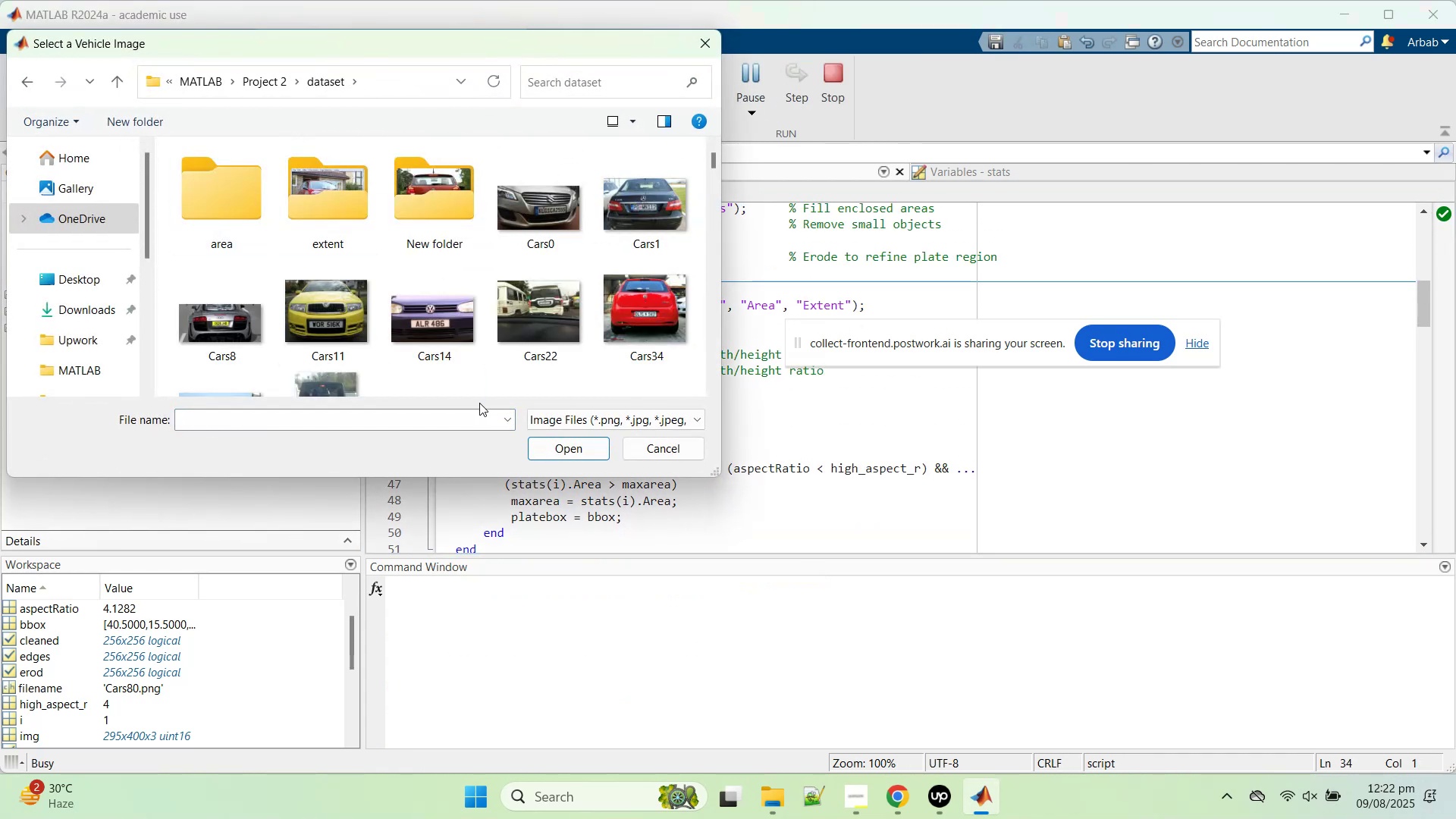 
scroll: coordinate [479, 340], scroll_direction: down, amount: 5.0
 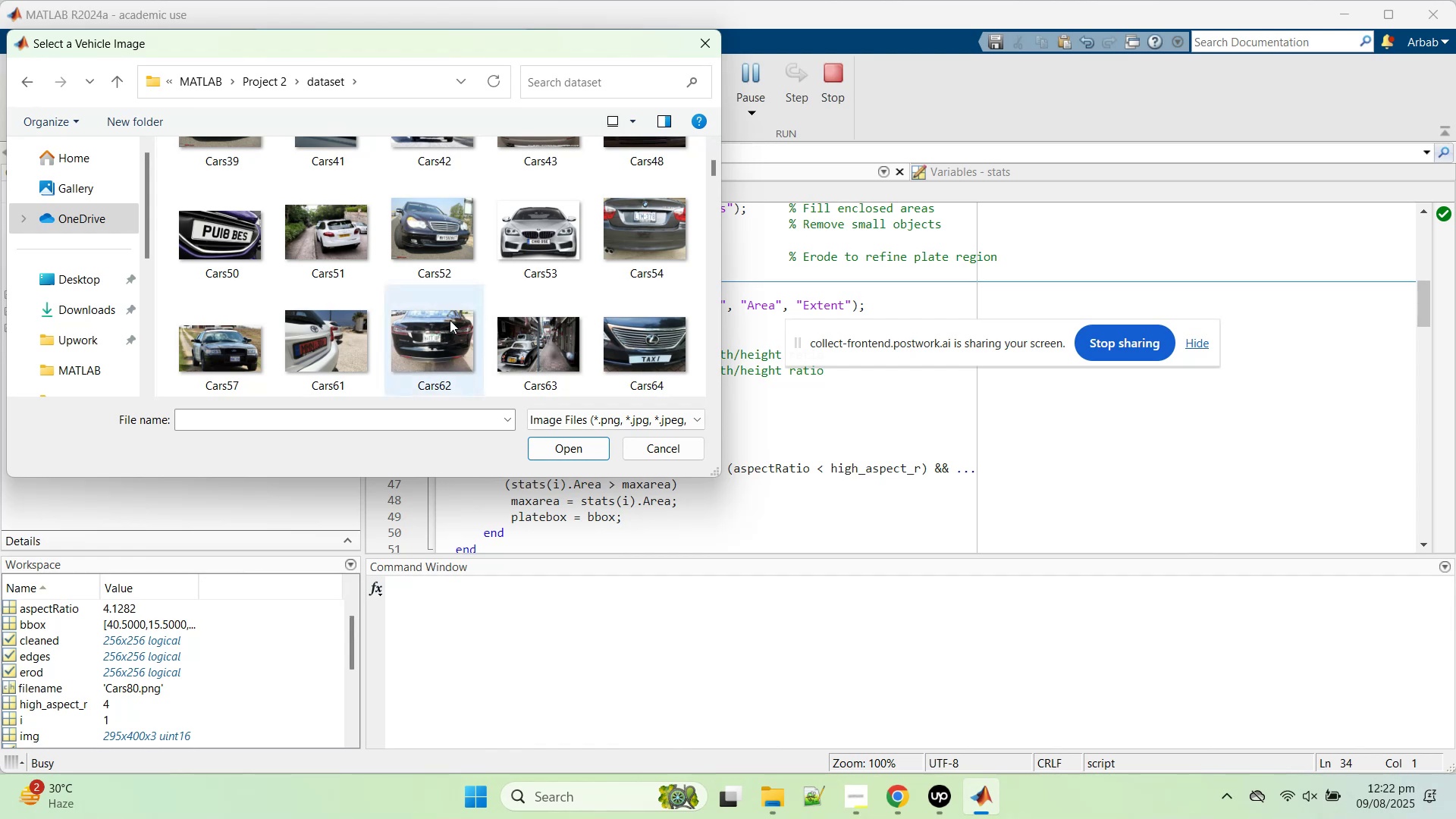 
double_click([442, 227])
 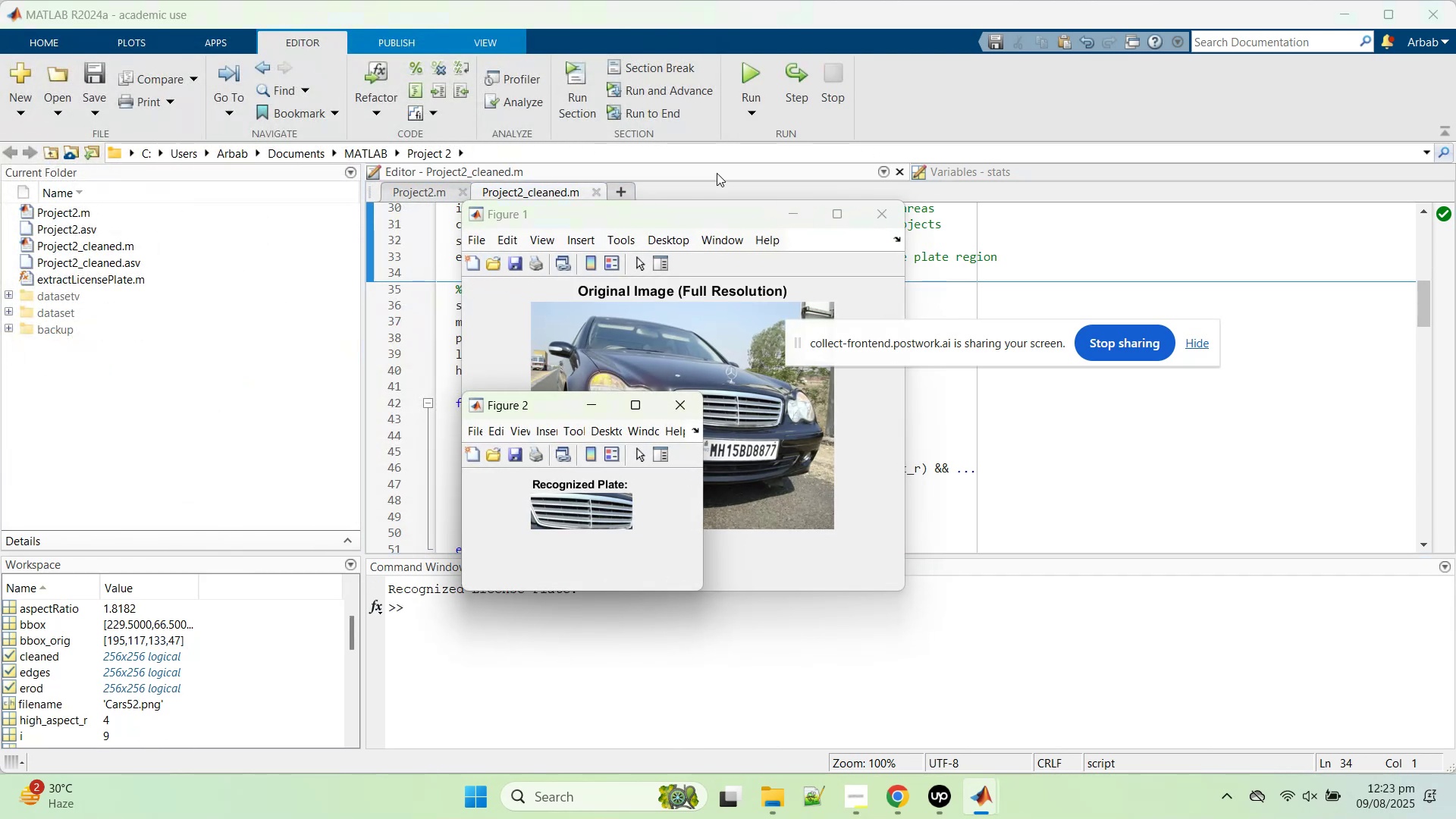 
left_click([767, 67])
 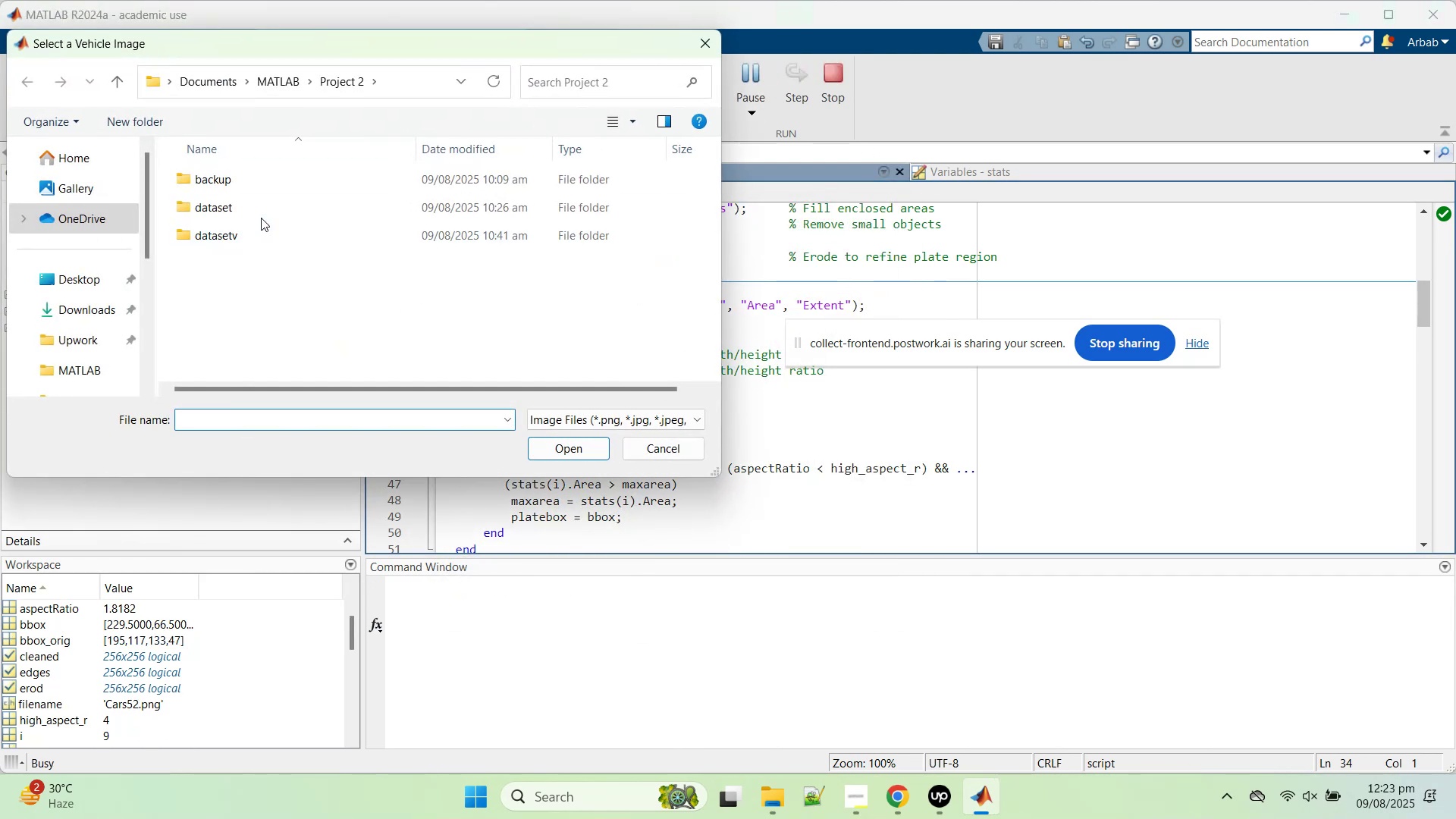 
double_click([262, 212])
 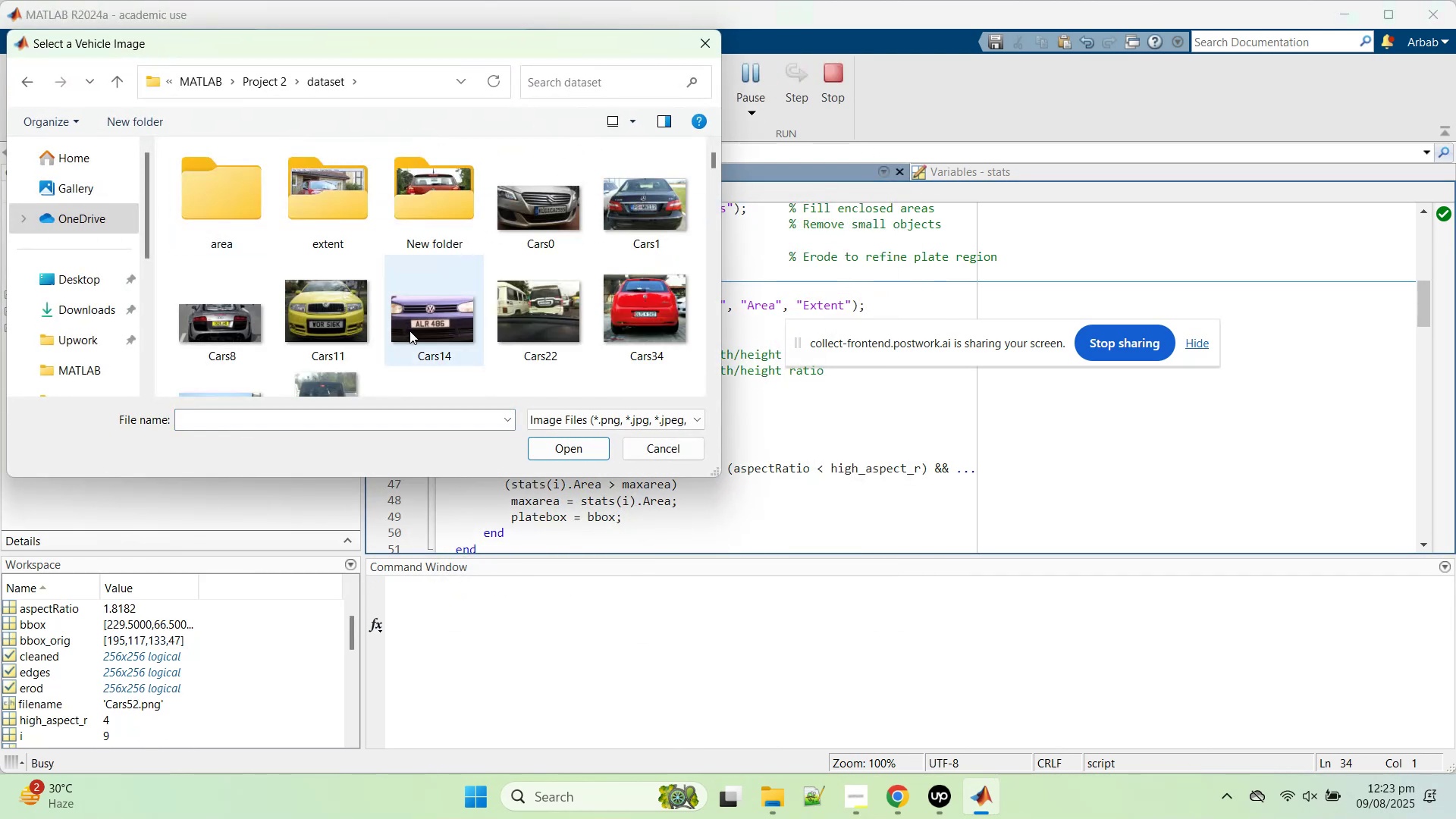 
scroll: coordinate [309, 355], scroll_direction: down, amount: 7.0
 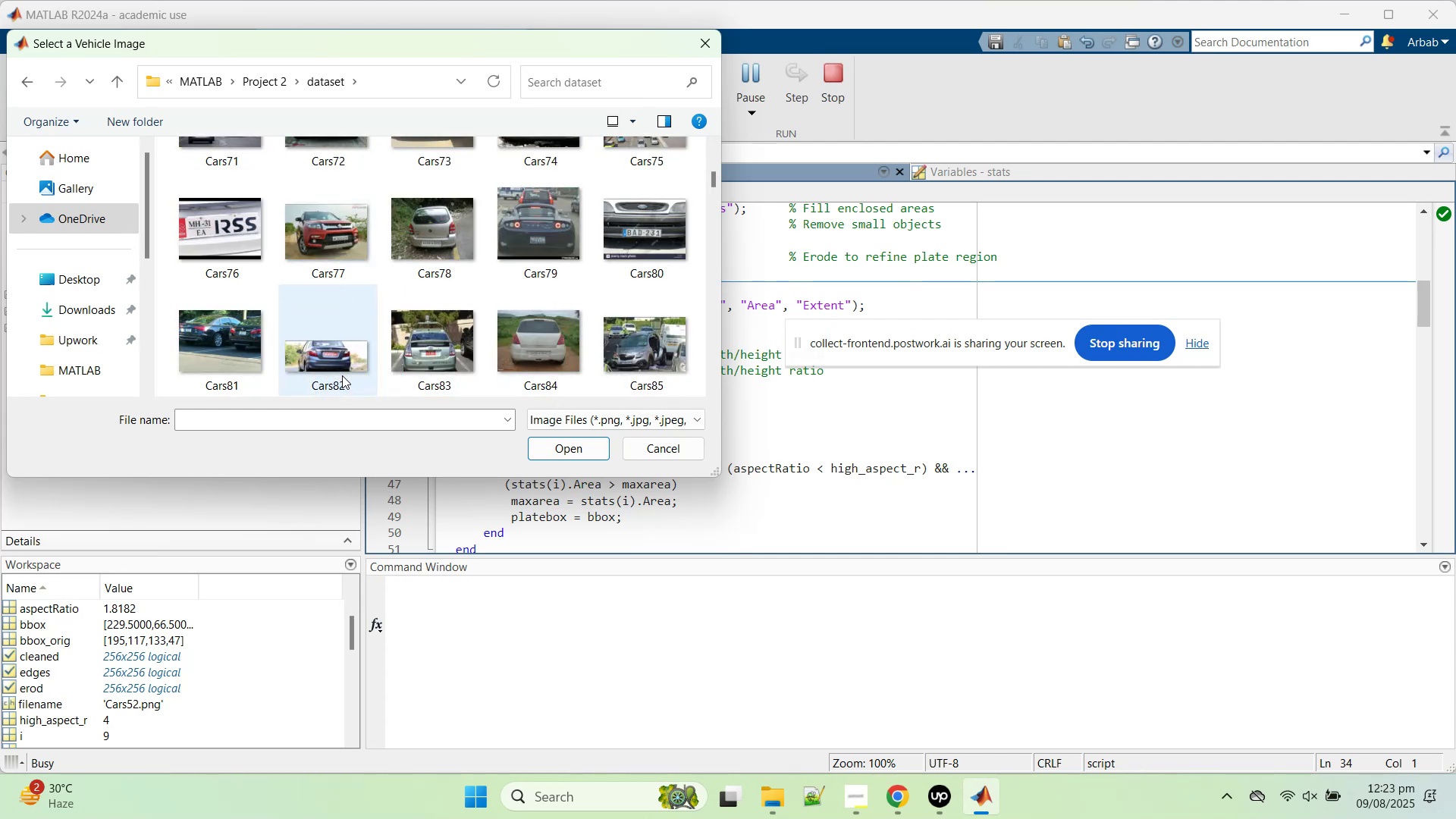 
double_click([341, 375])
 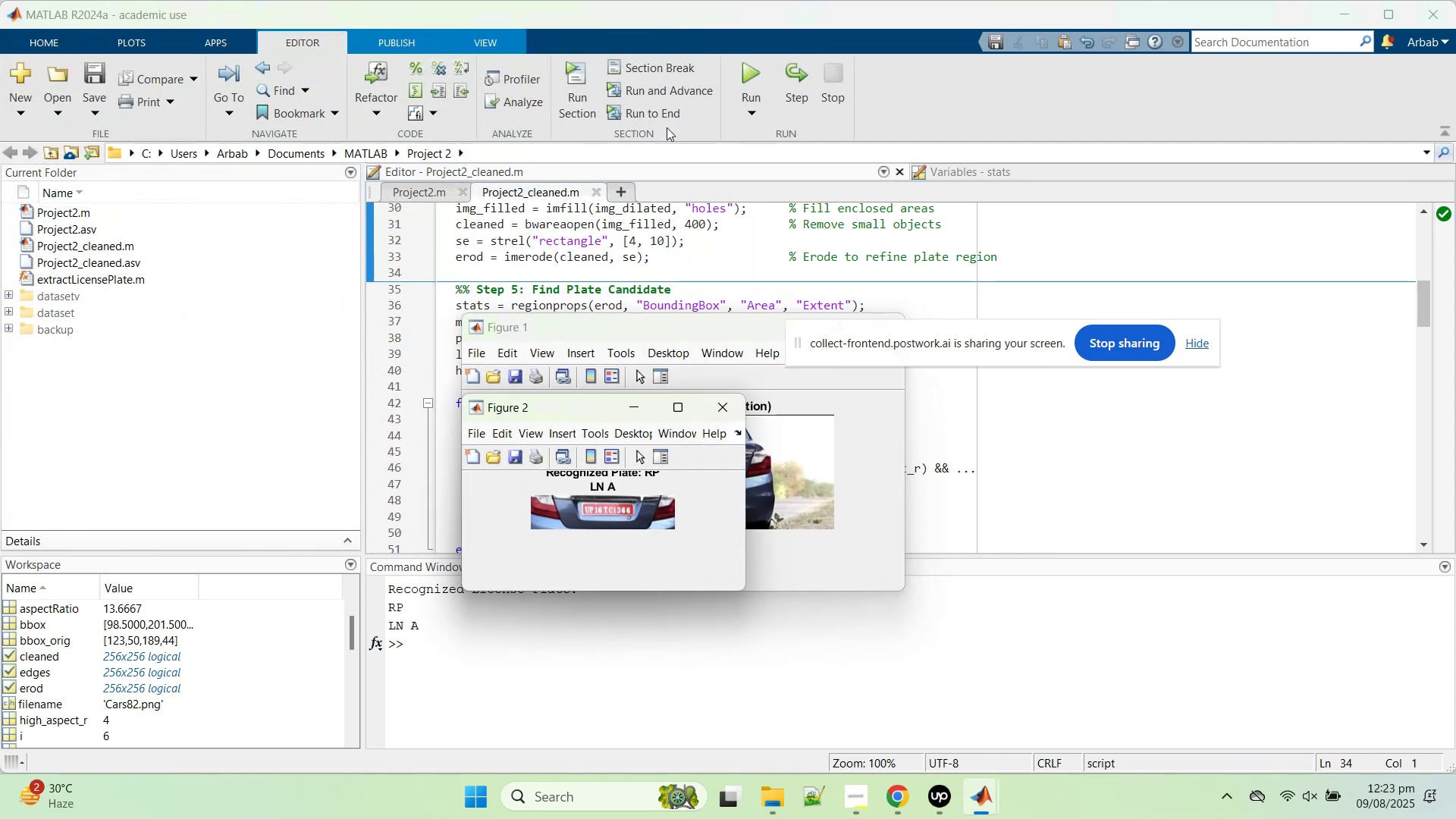 
left_click([757, 73])
 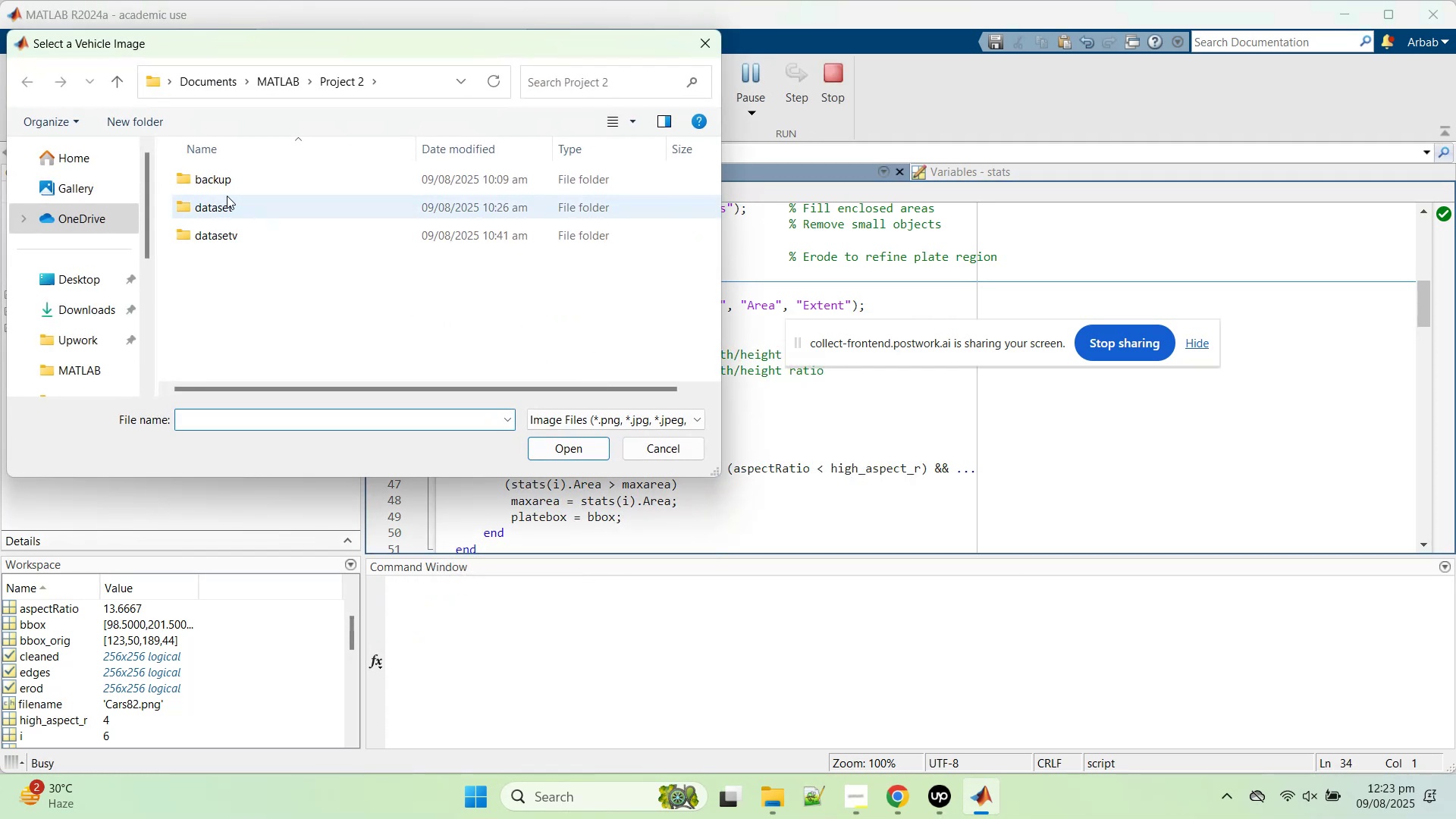 
double_click([227, 196])
 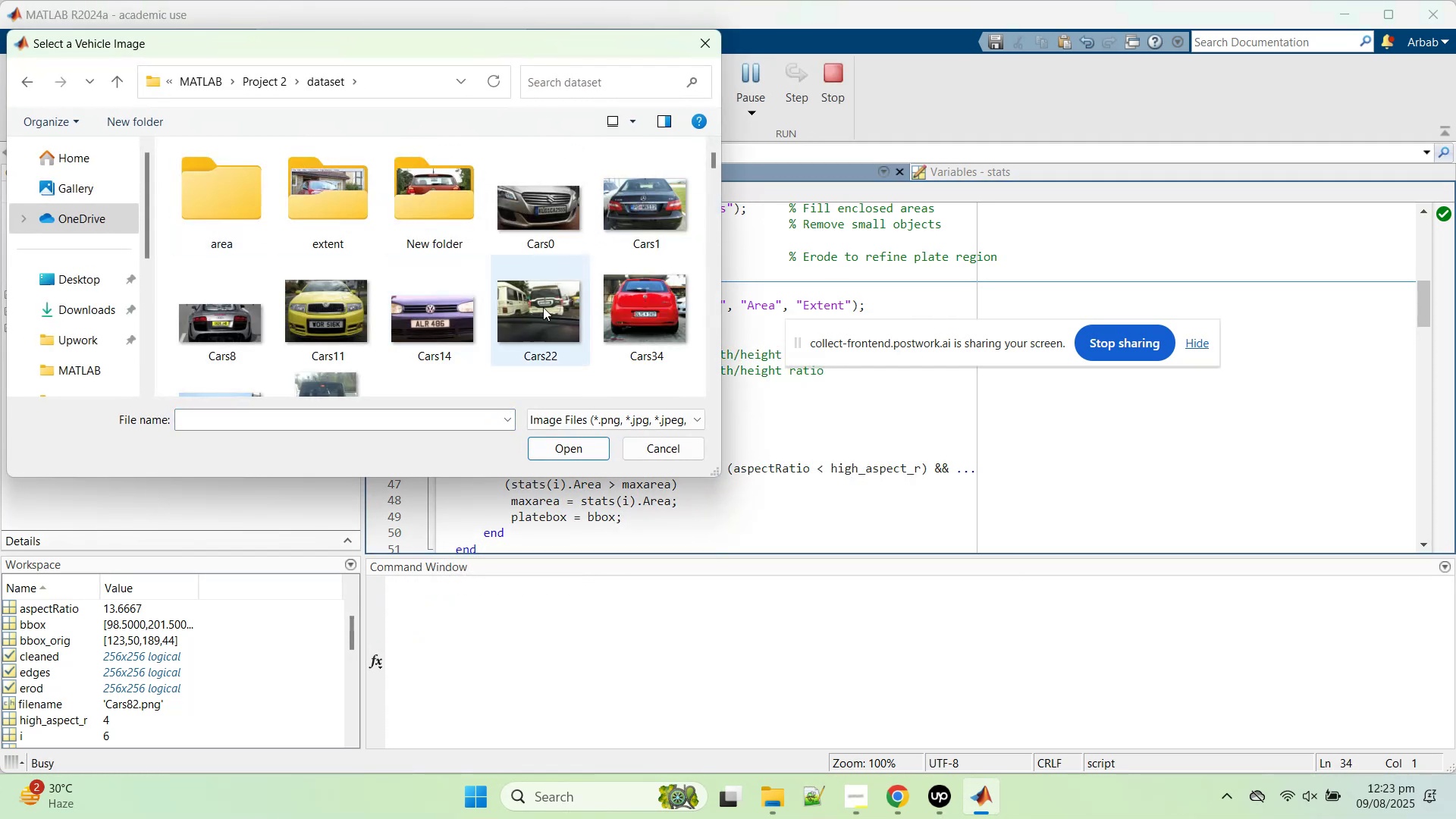 
scroll: coordinate [560, 308], scroll_direction: down, amount: 2.0
 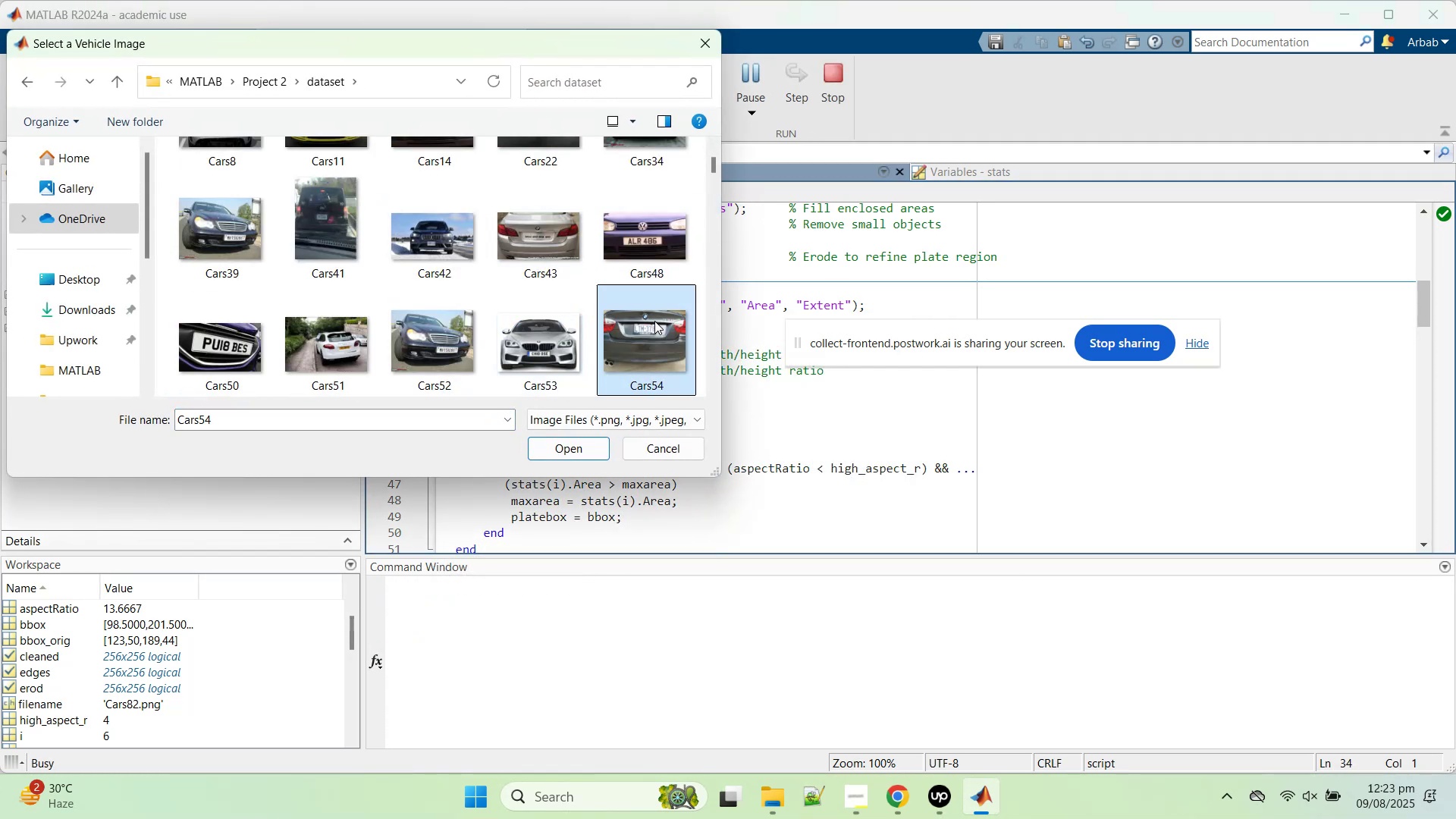 
double_click([654, 321])
 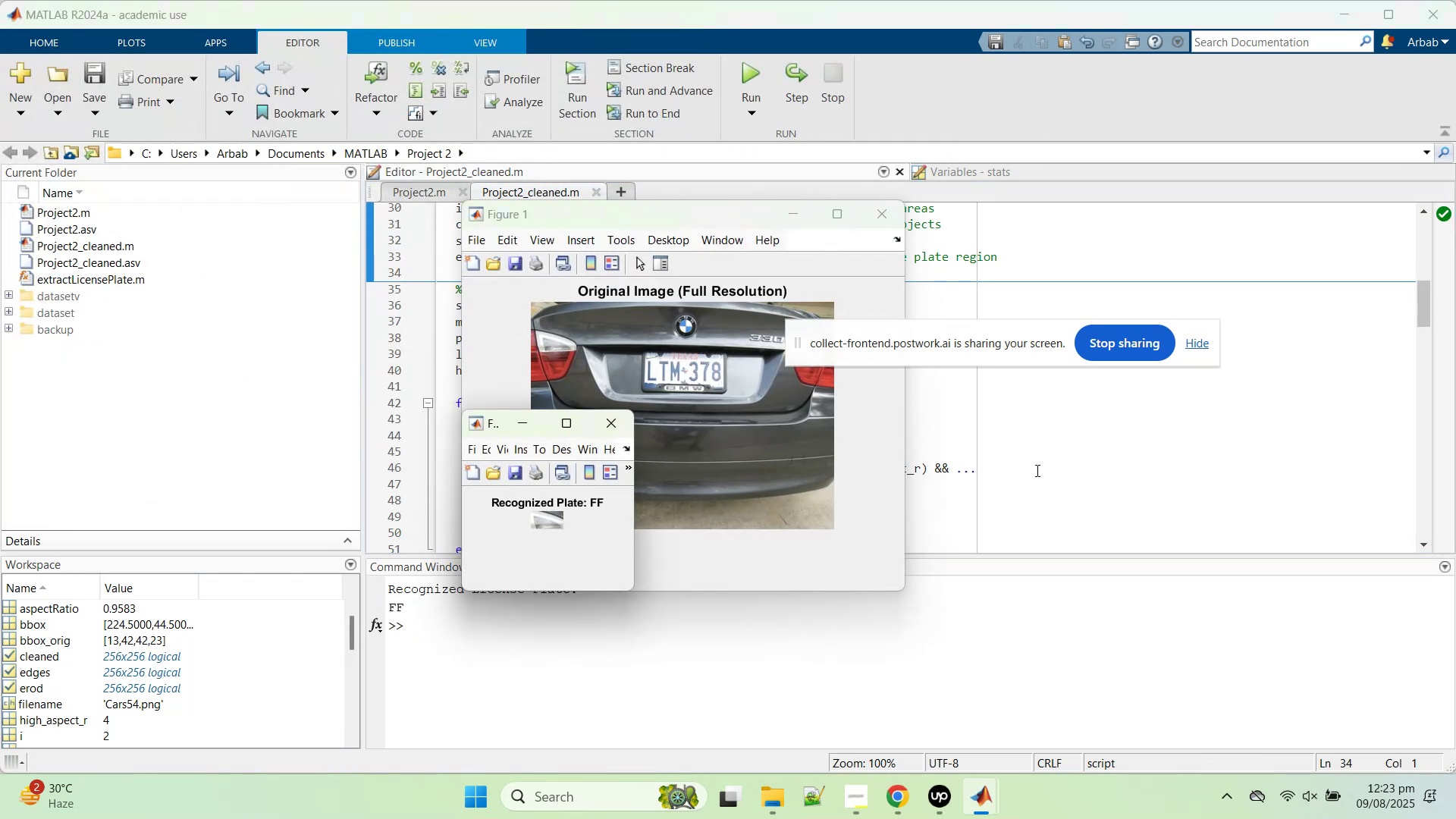 
wait(6.67)
 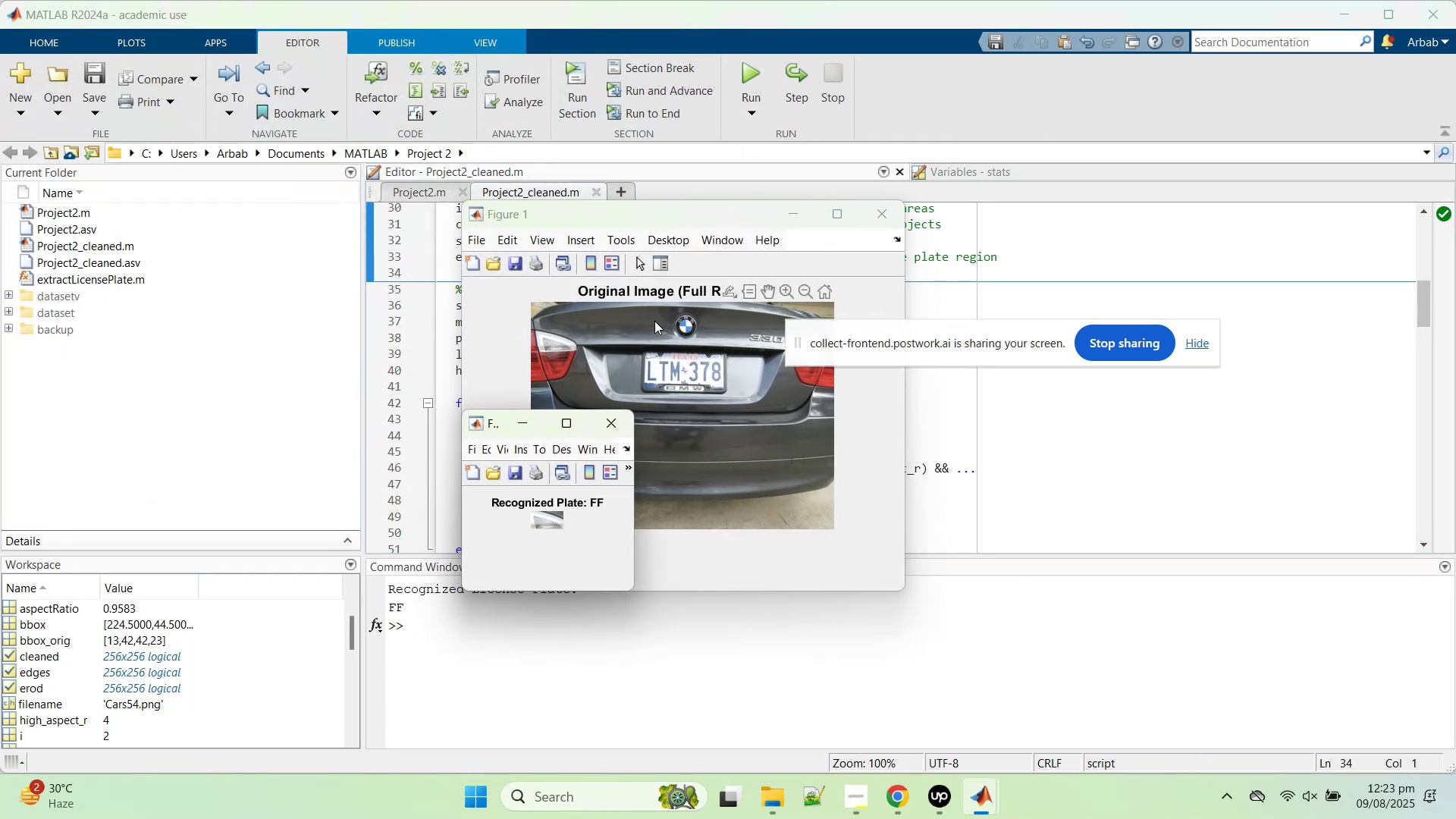 
left_click_drag(start_coordinate=[485, 428], to_coordinate=[611, 468])
 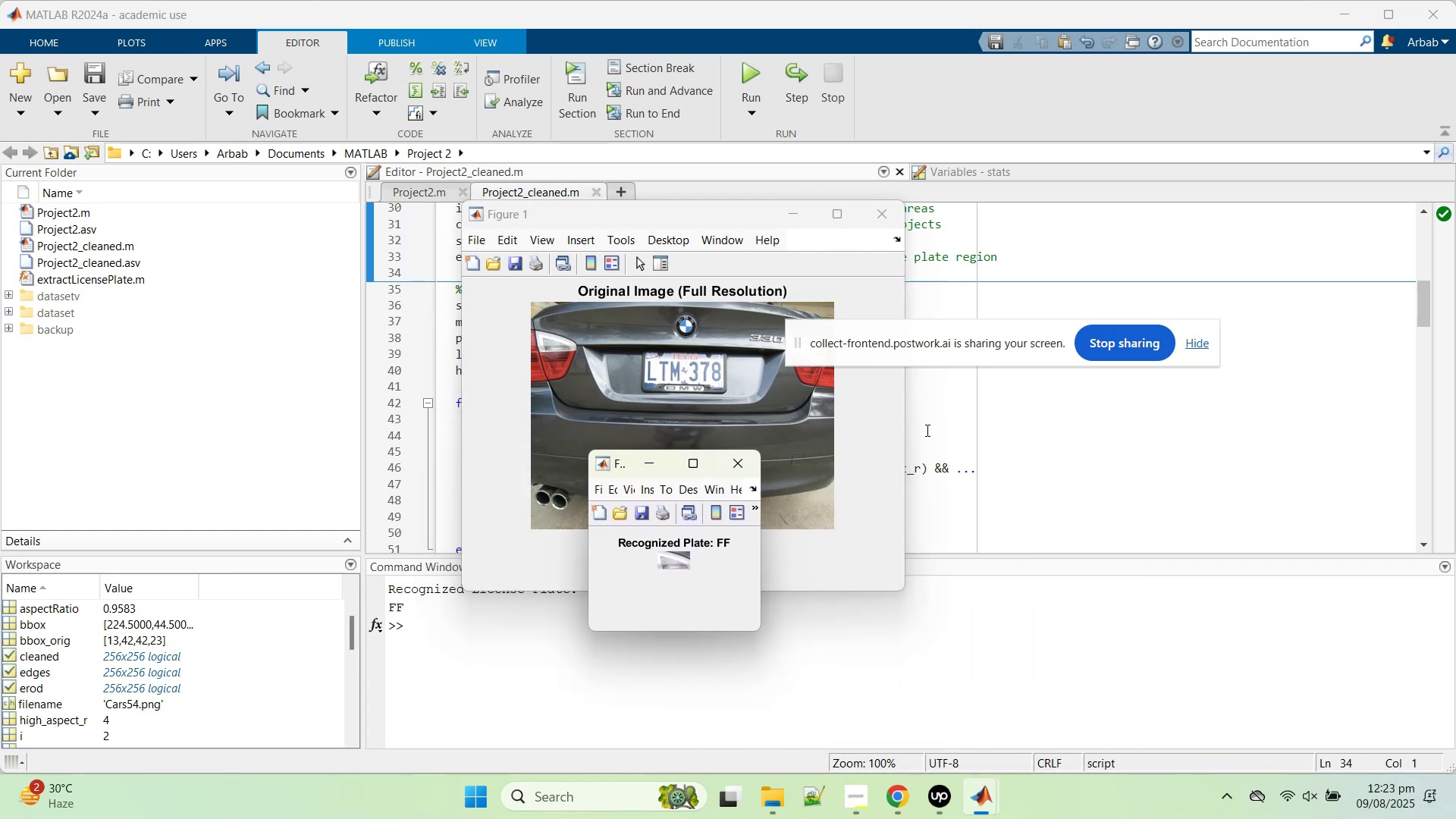 
left_click([926, 430])
 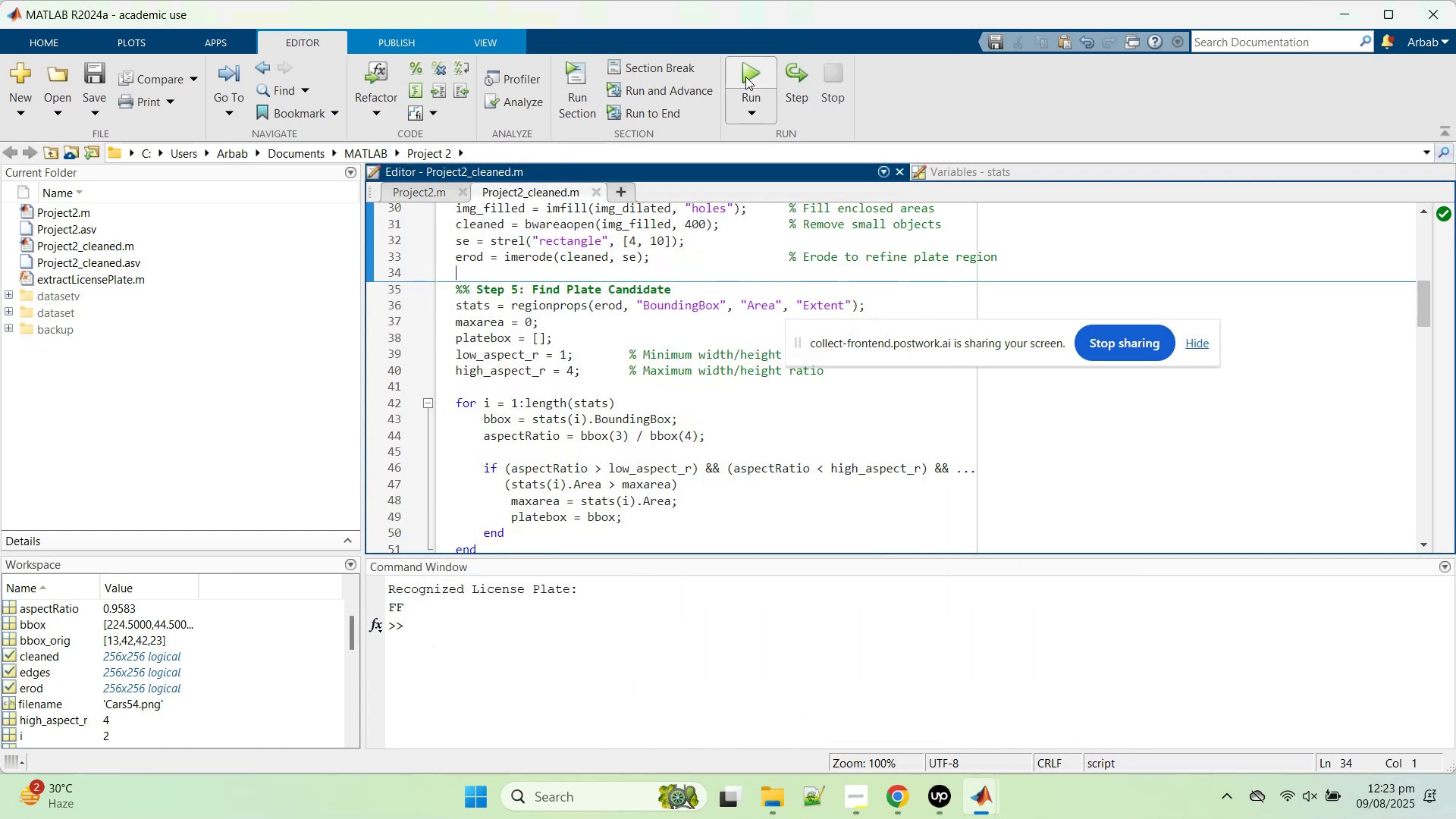 
left_click([745, 77])
 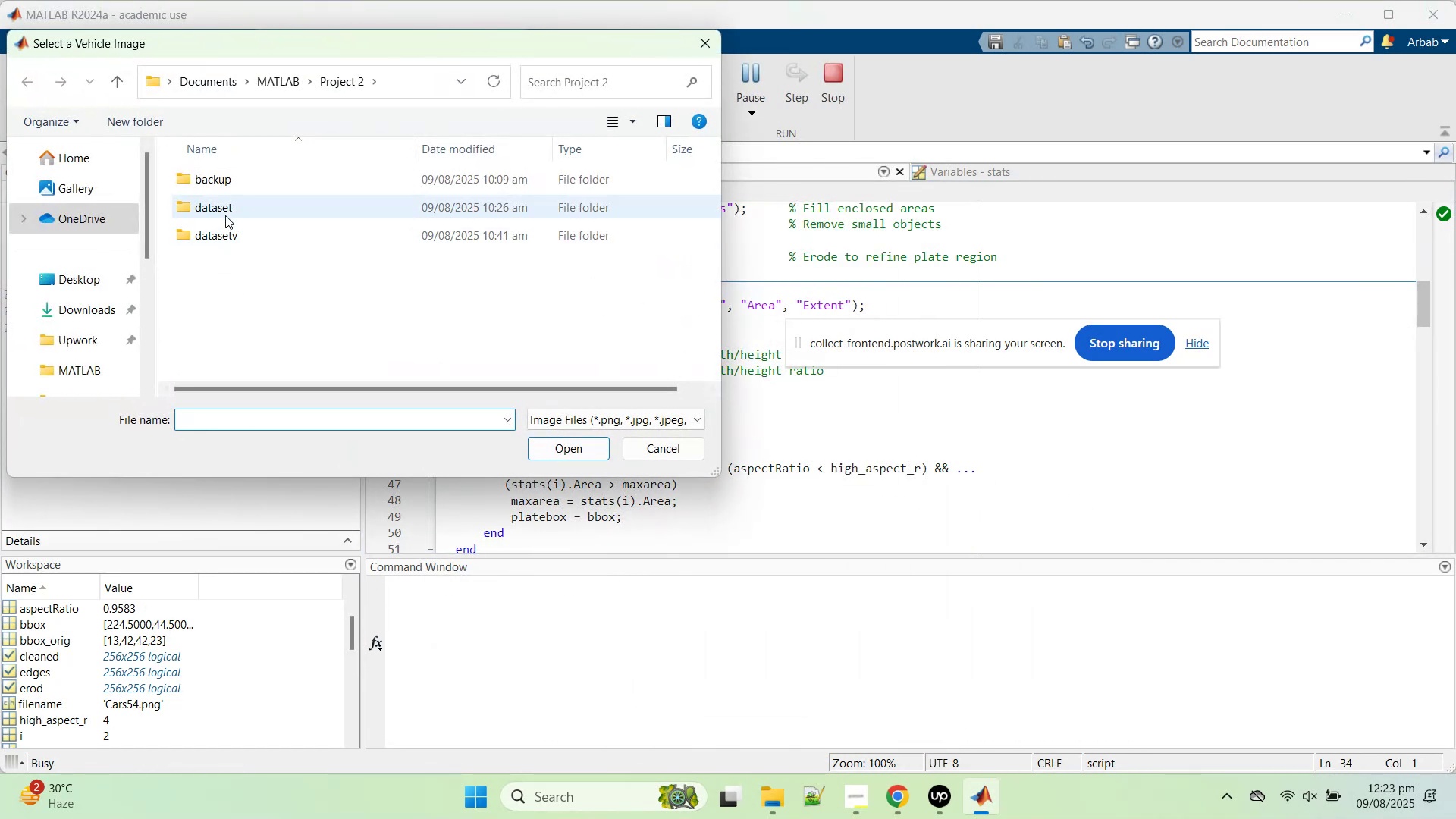 
double_click([225, 212])
 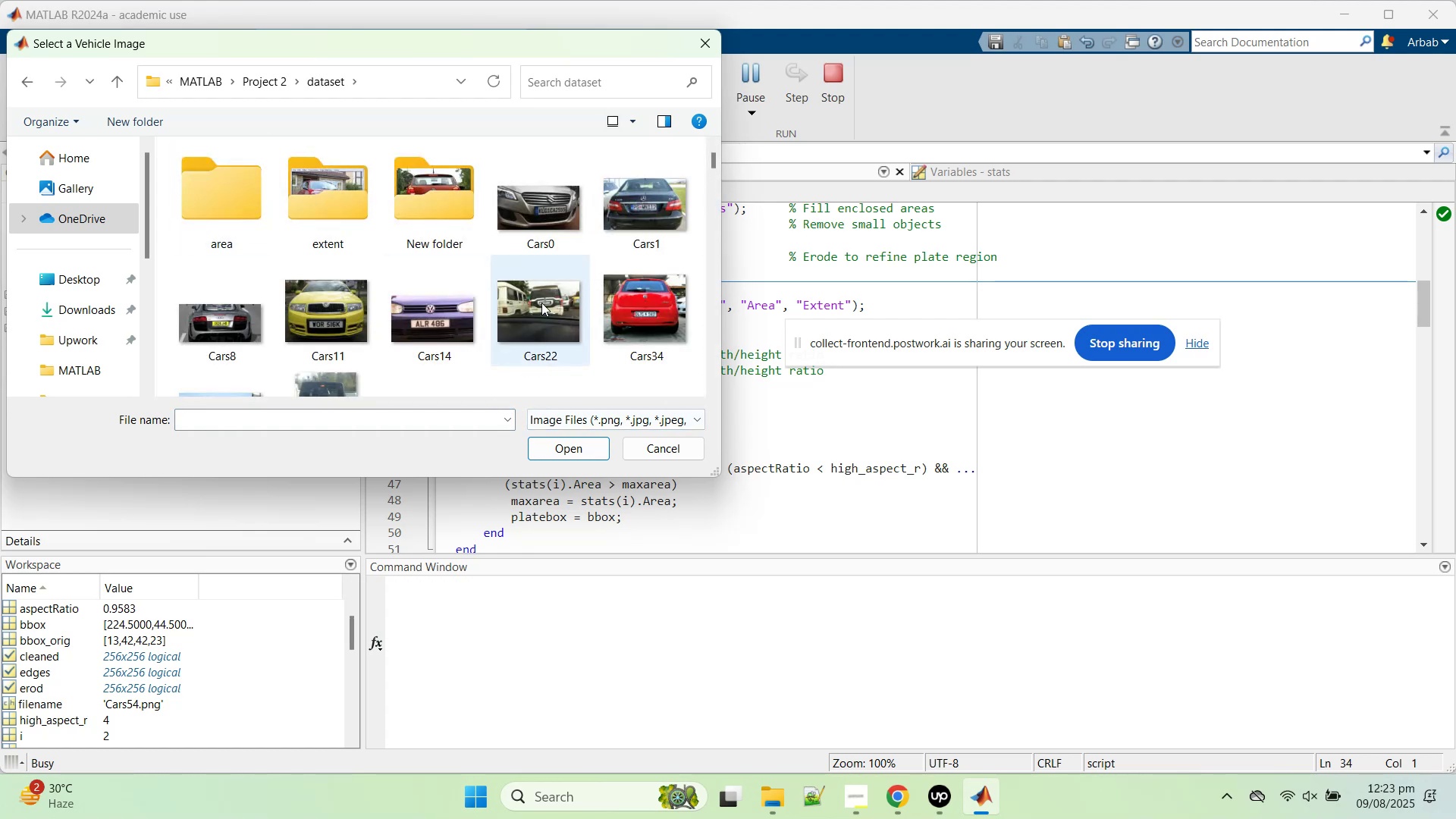 
double_click([541, 303])
 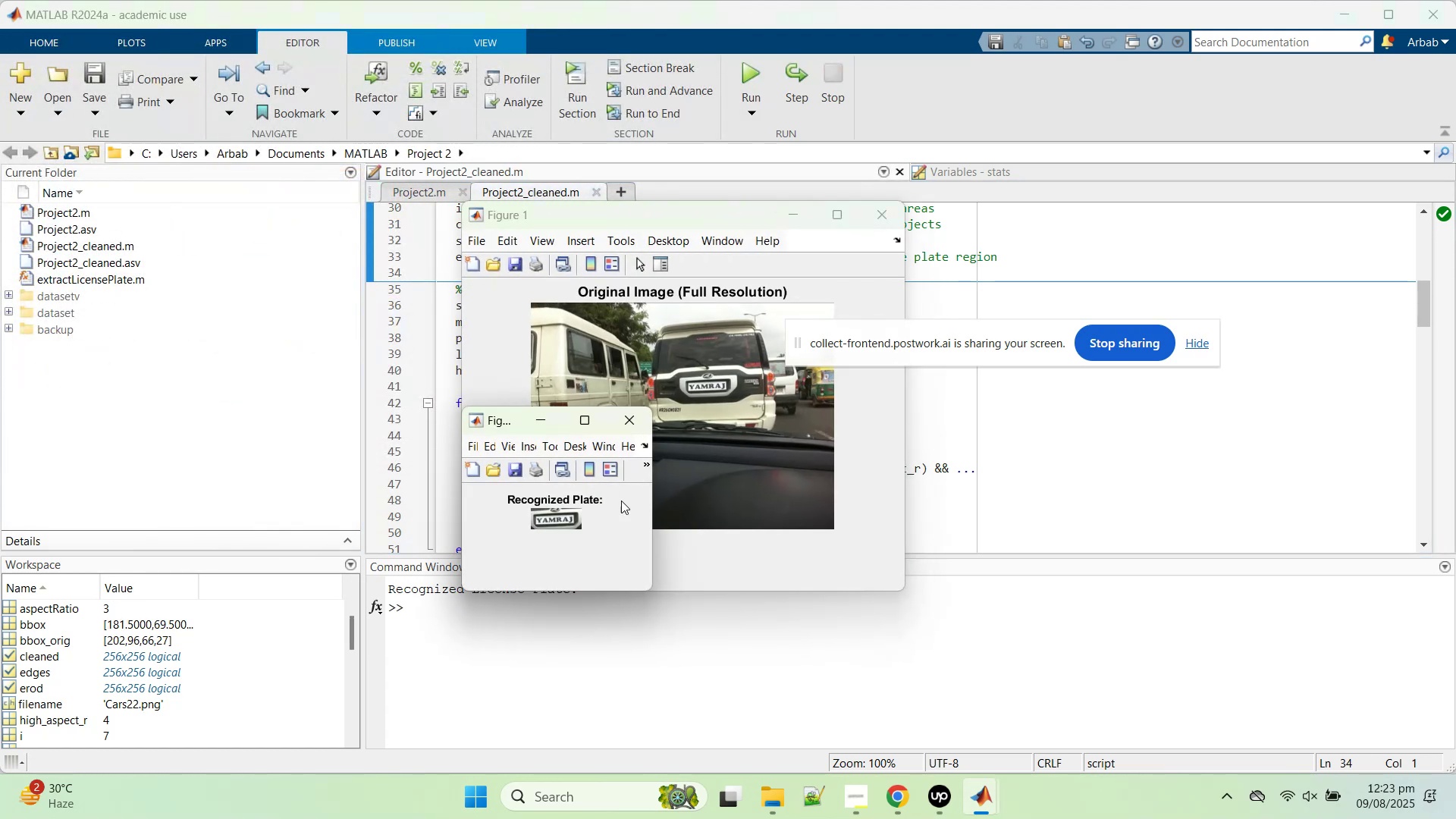 
left_click_drag(start_coordinate=[510, 419], to_coordinate=[909, 405])
 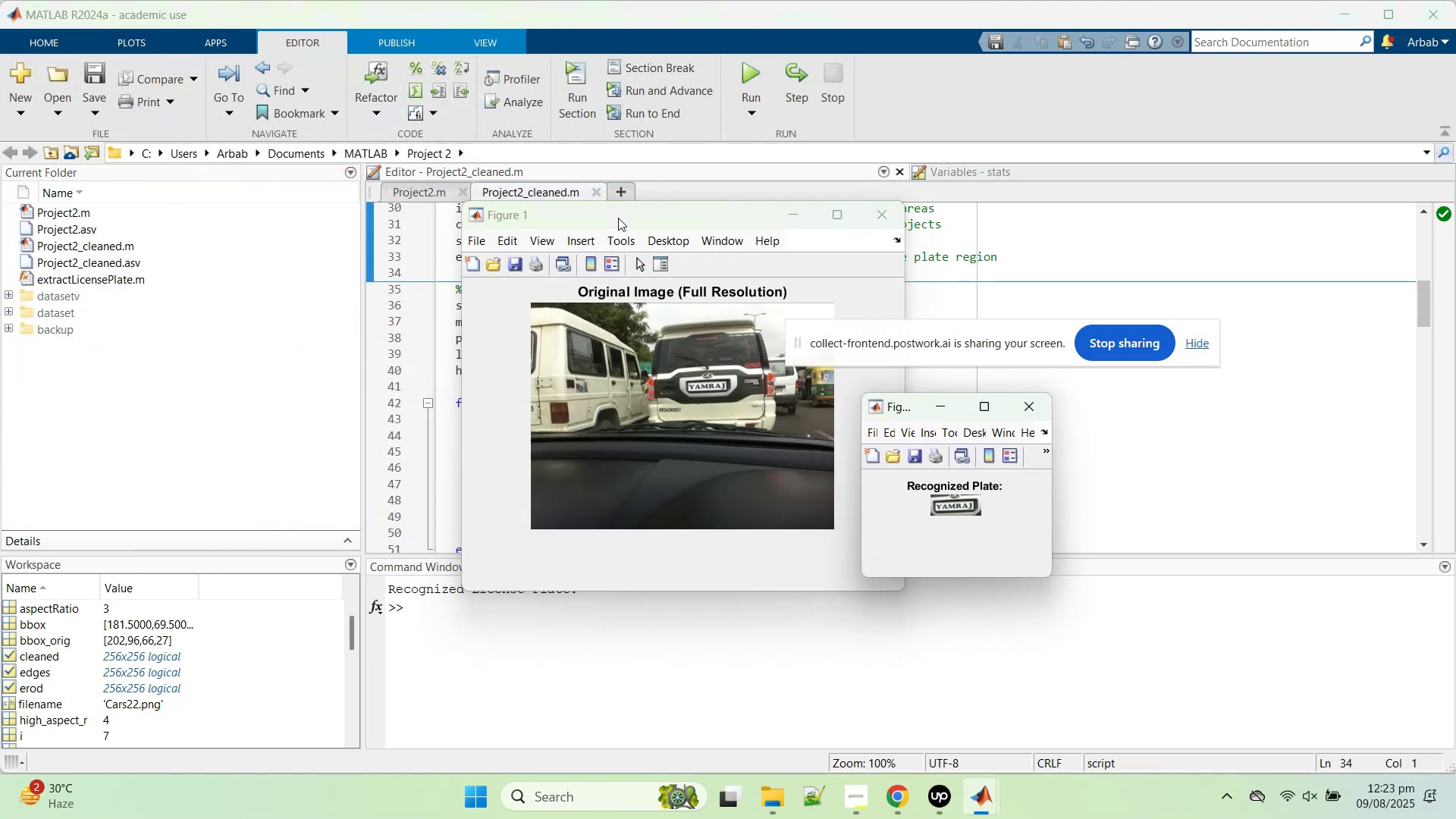 
left_click_drag(start_coordinate=[618, 218], to_coordinate=[943, 259])
 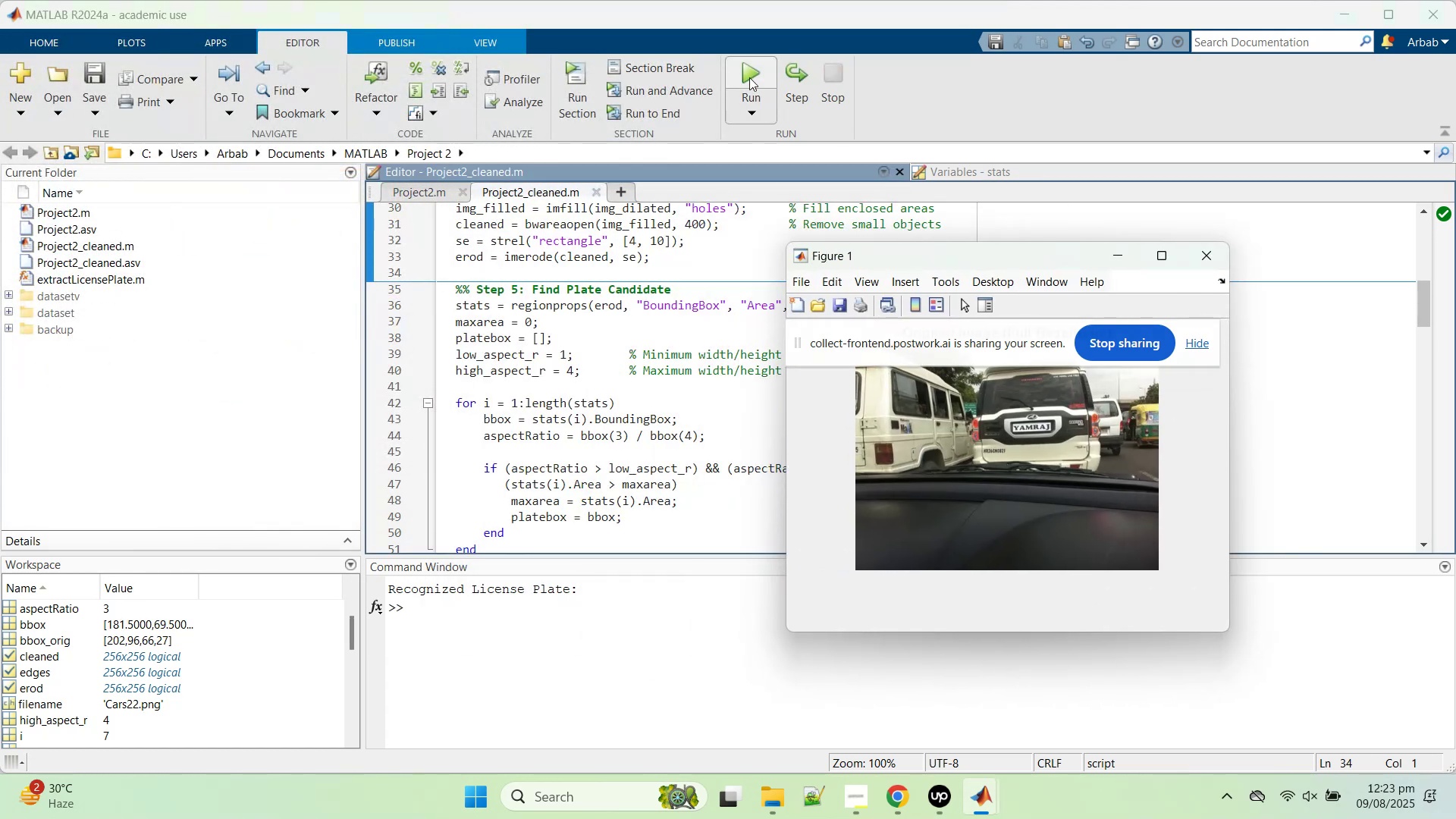 
left_click([749, 77])
 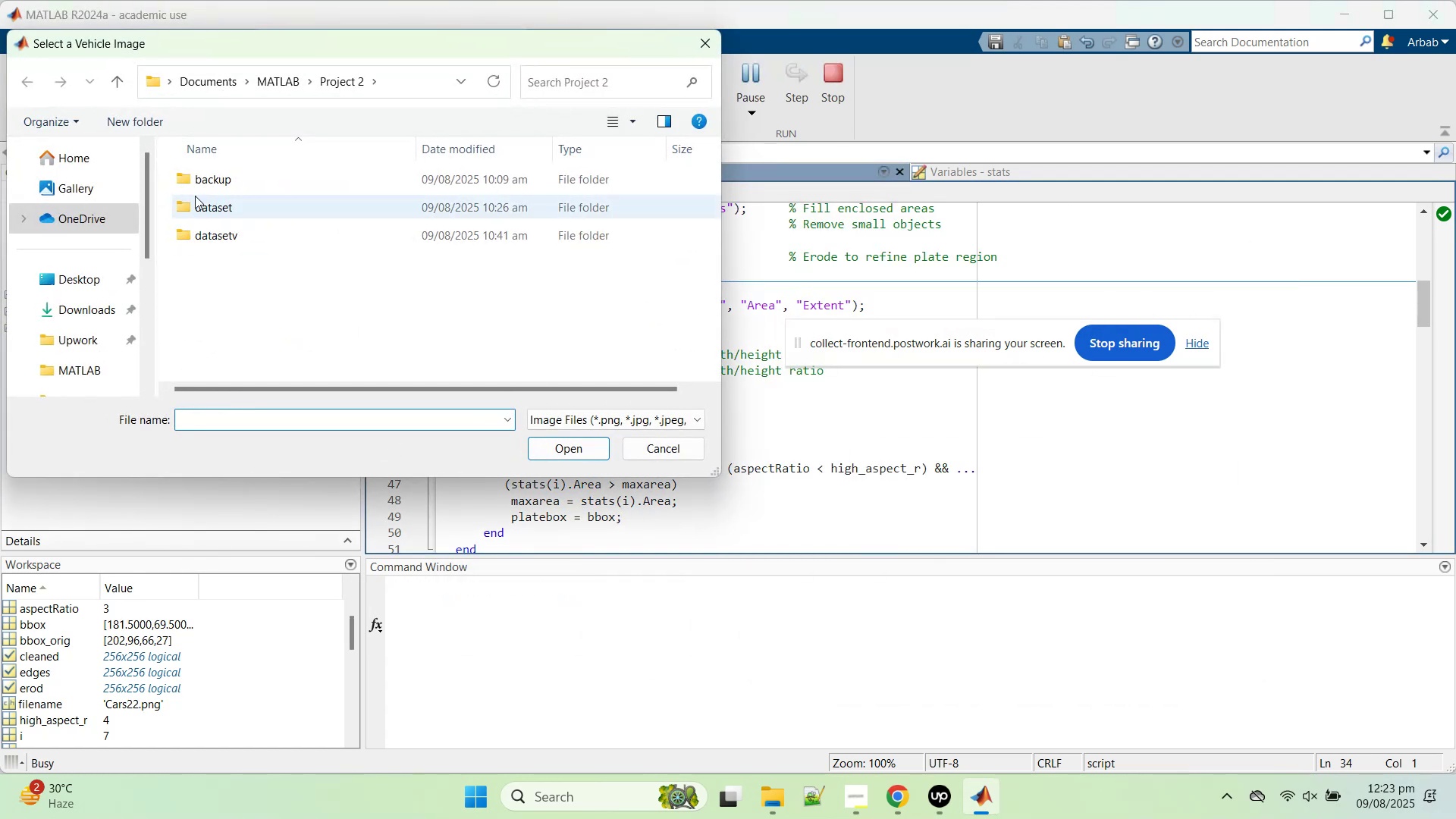 
double_click([196, 195])
 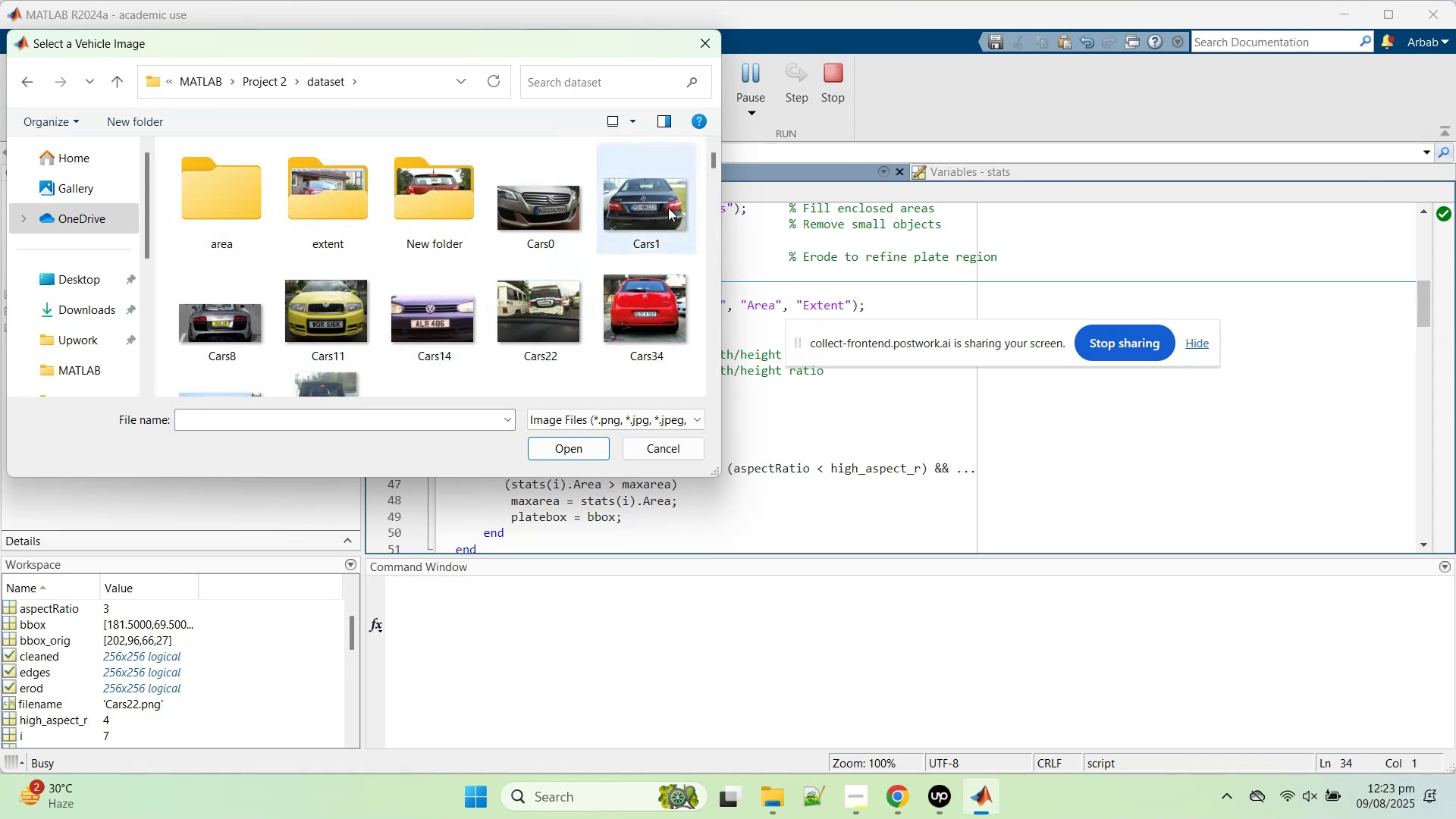 
double_click([670, 206])
 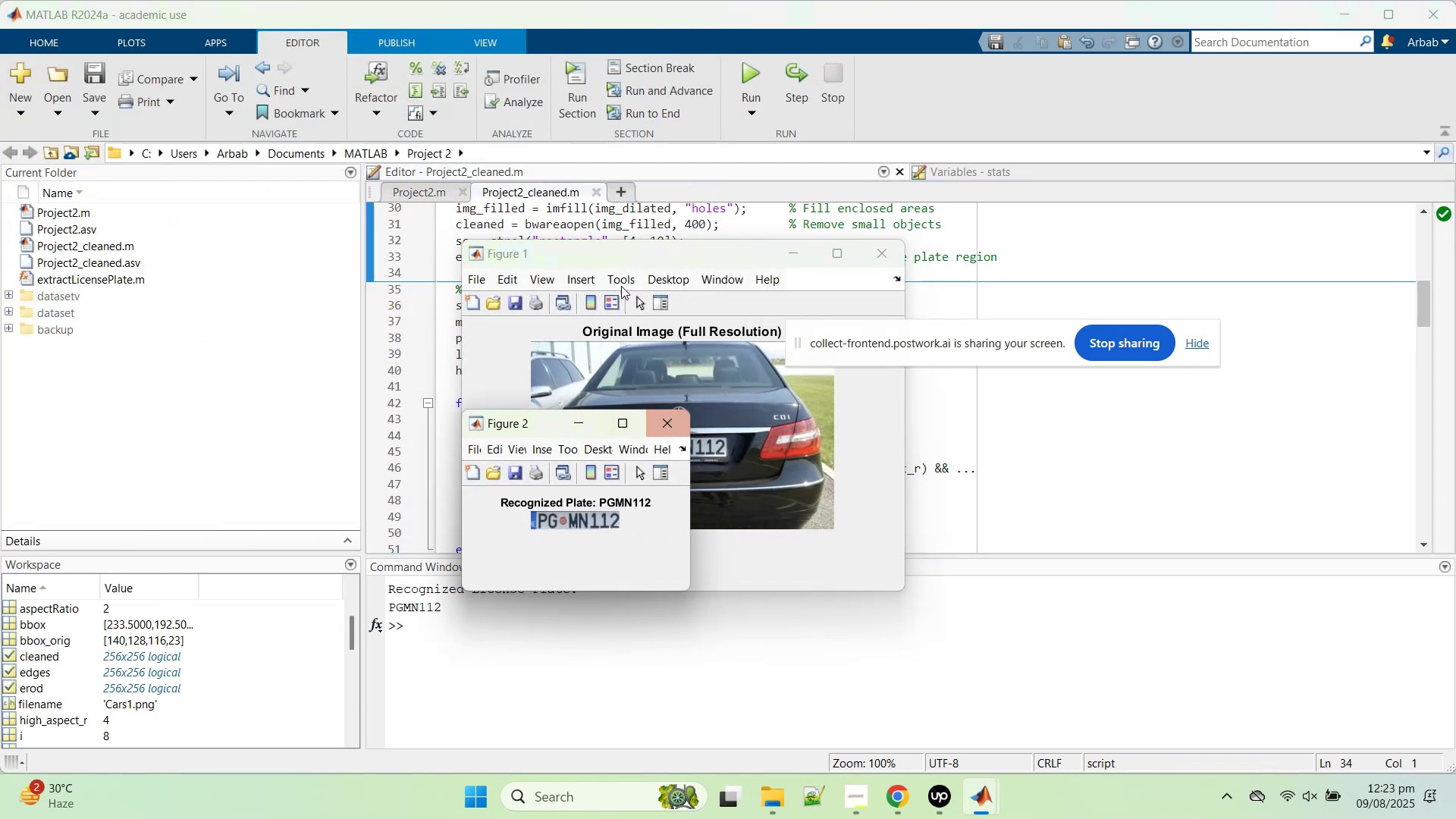 
left_click([759, 81])
 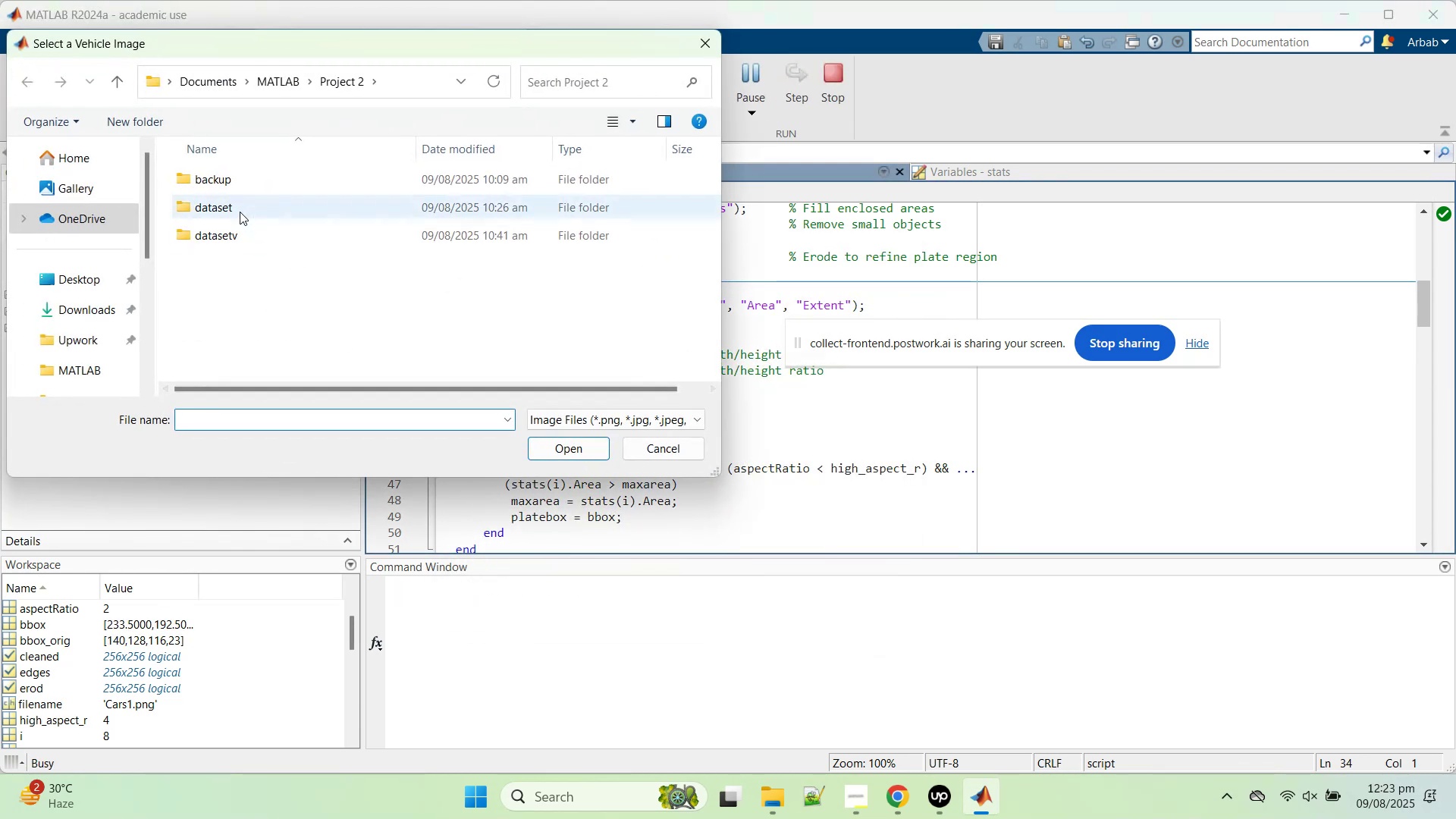 
double_click([240, 211])
 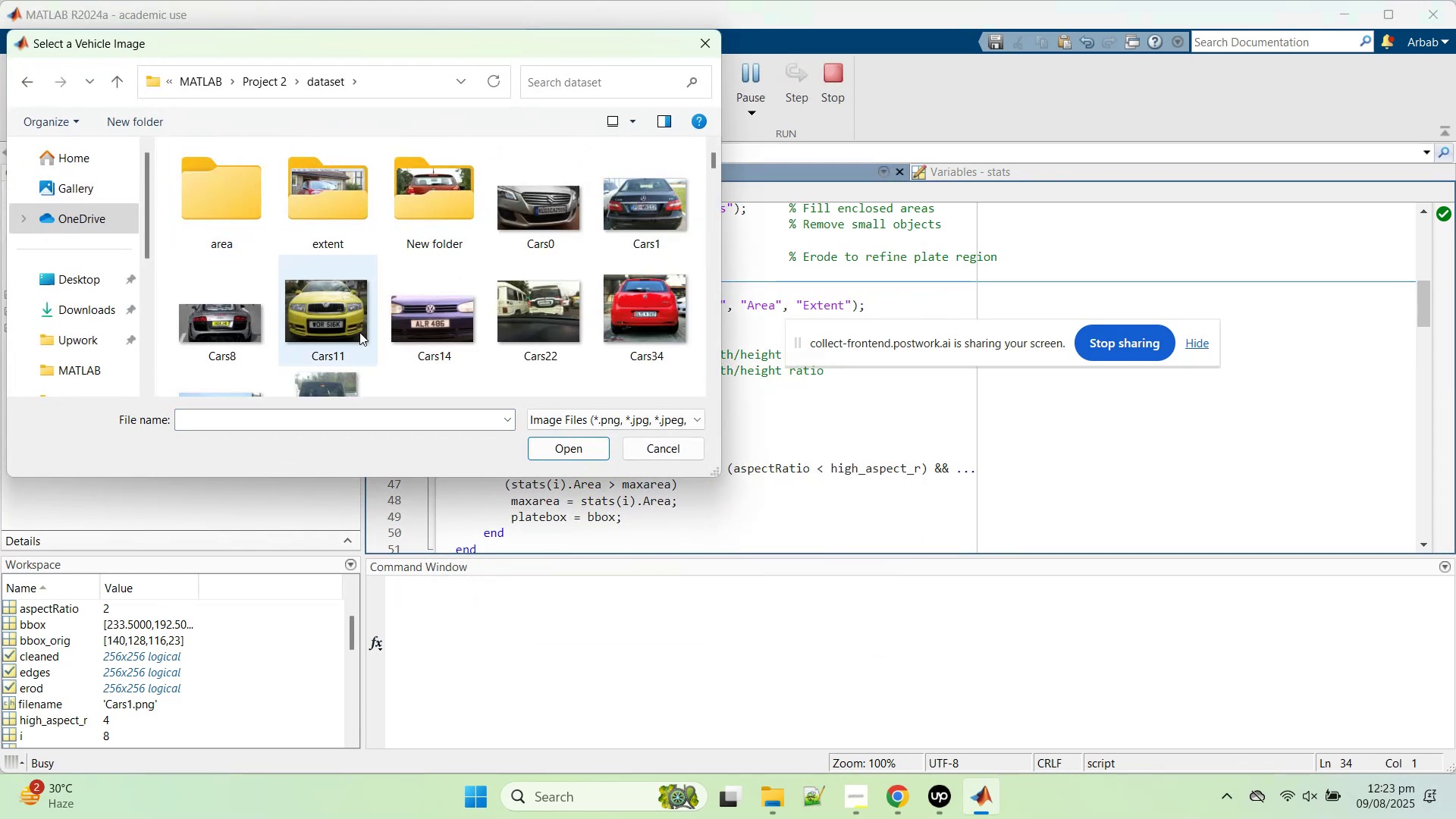 
scroll: coordinate [359, 332], scroll_direction: down, amount: 2.0
 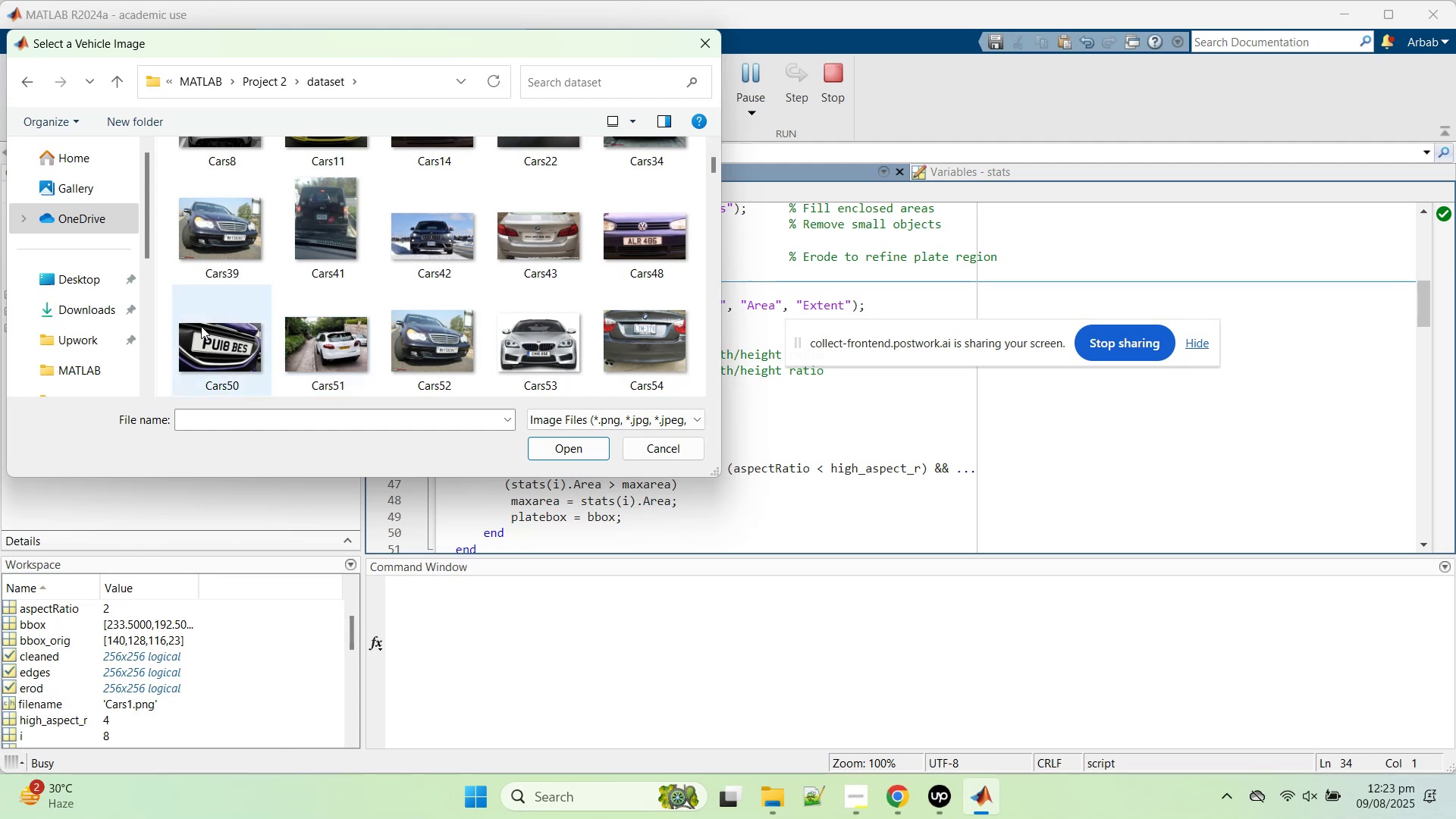 
double_click([199, 326])
 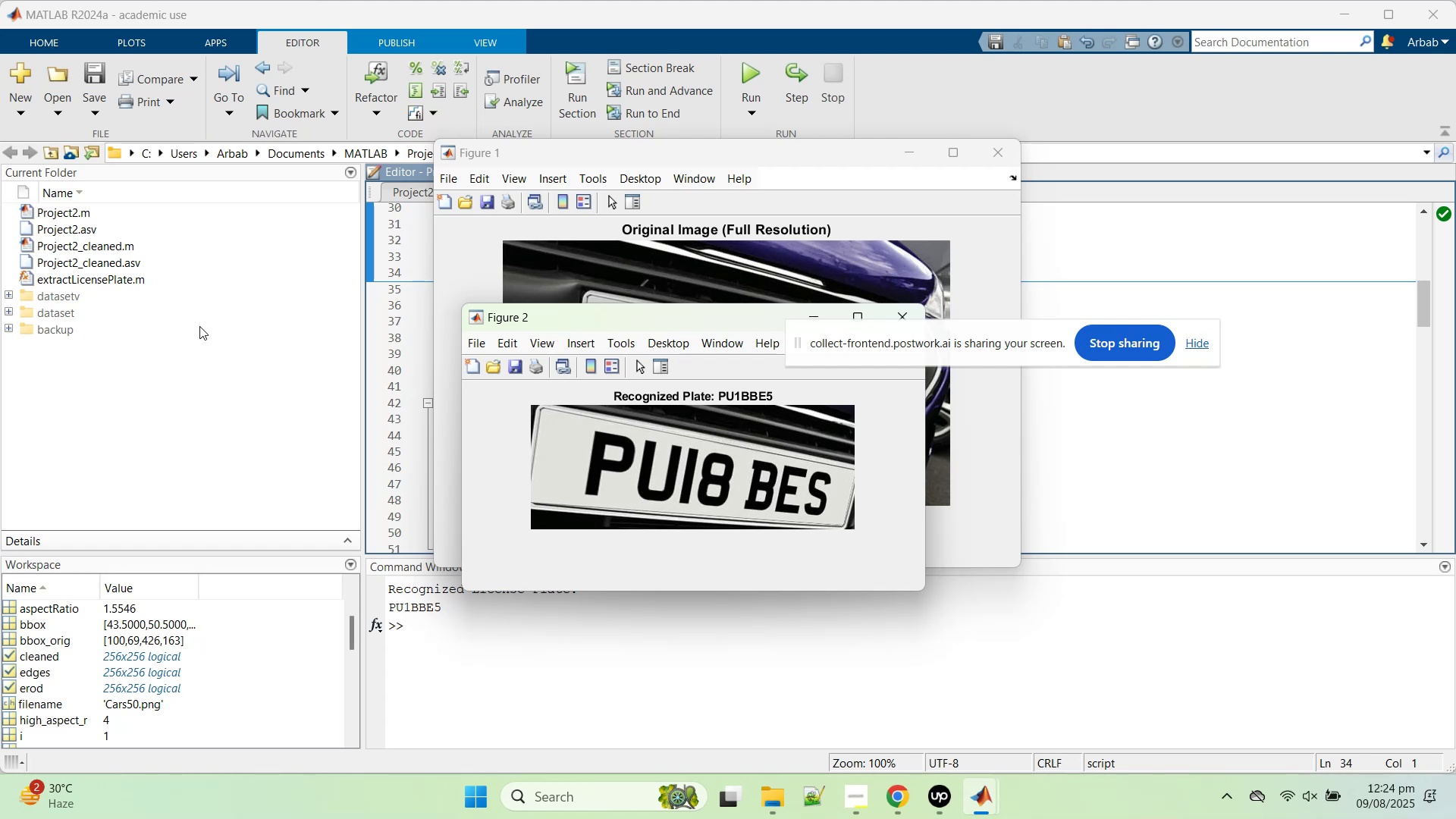 
wait(28.3)
 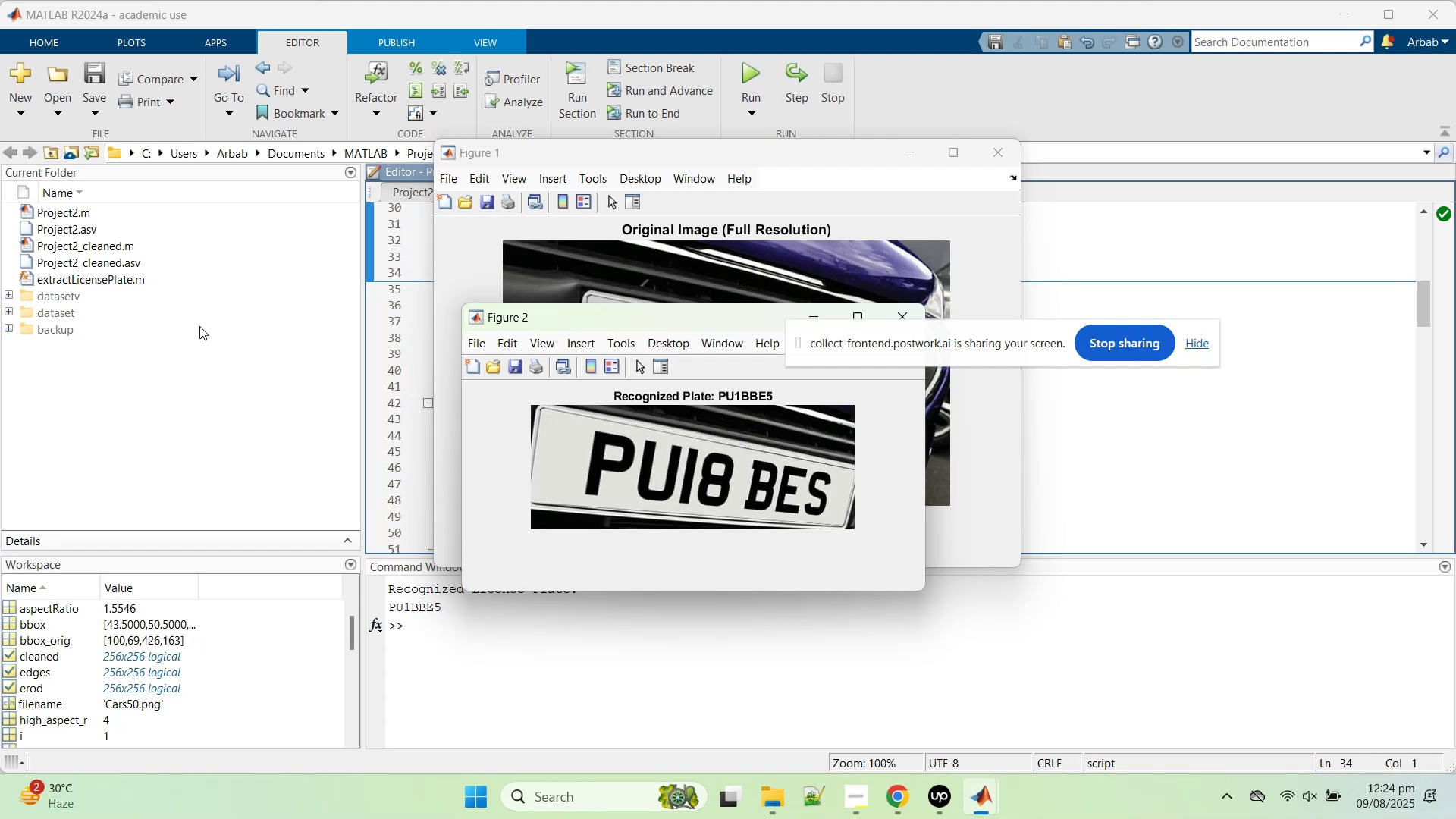 
left_click([1238, 482])
 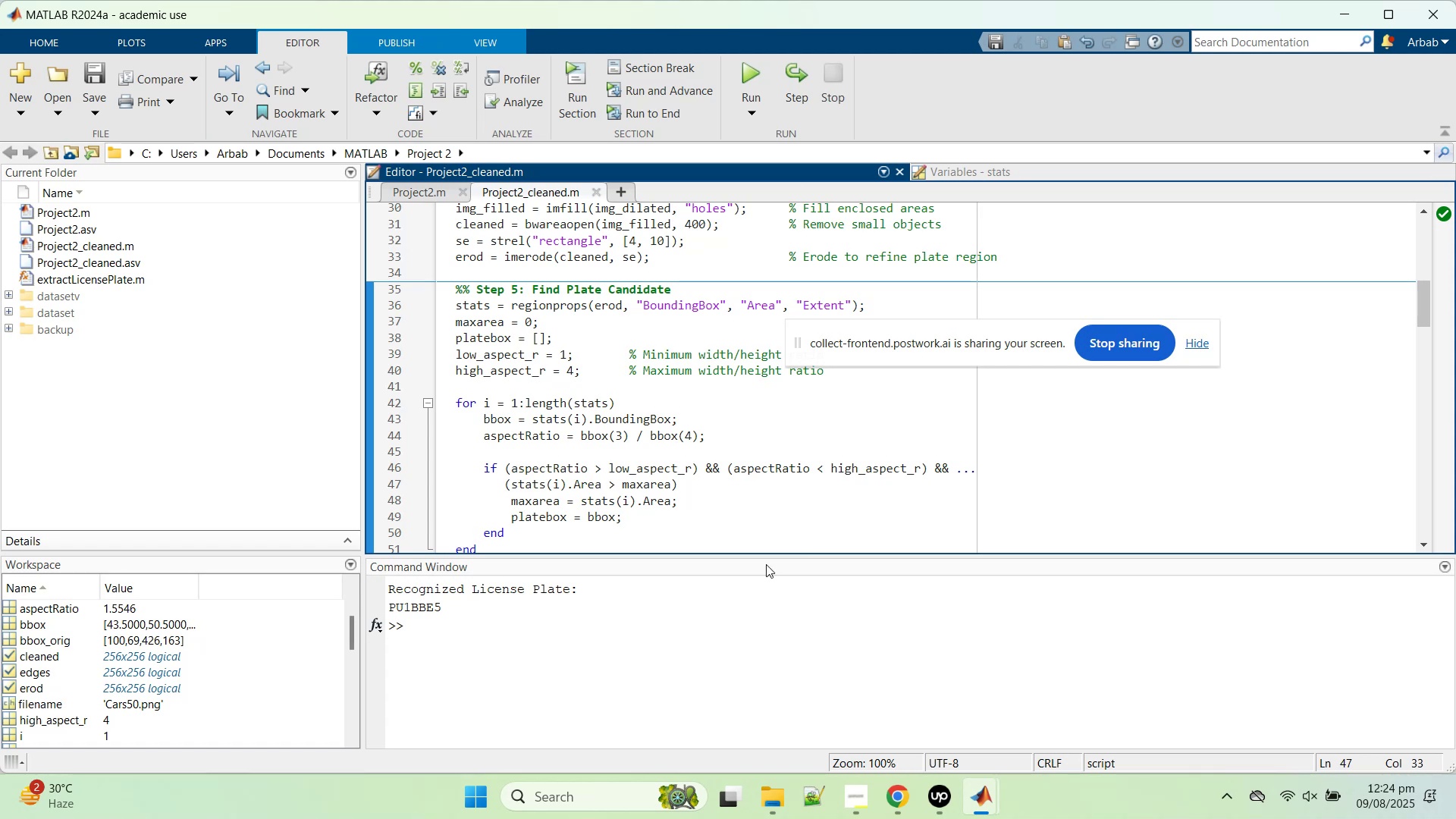 
scroll: coordinate [681, 452], scroll_direction: down, amount: 6.0
 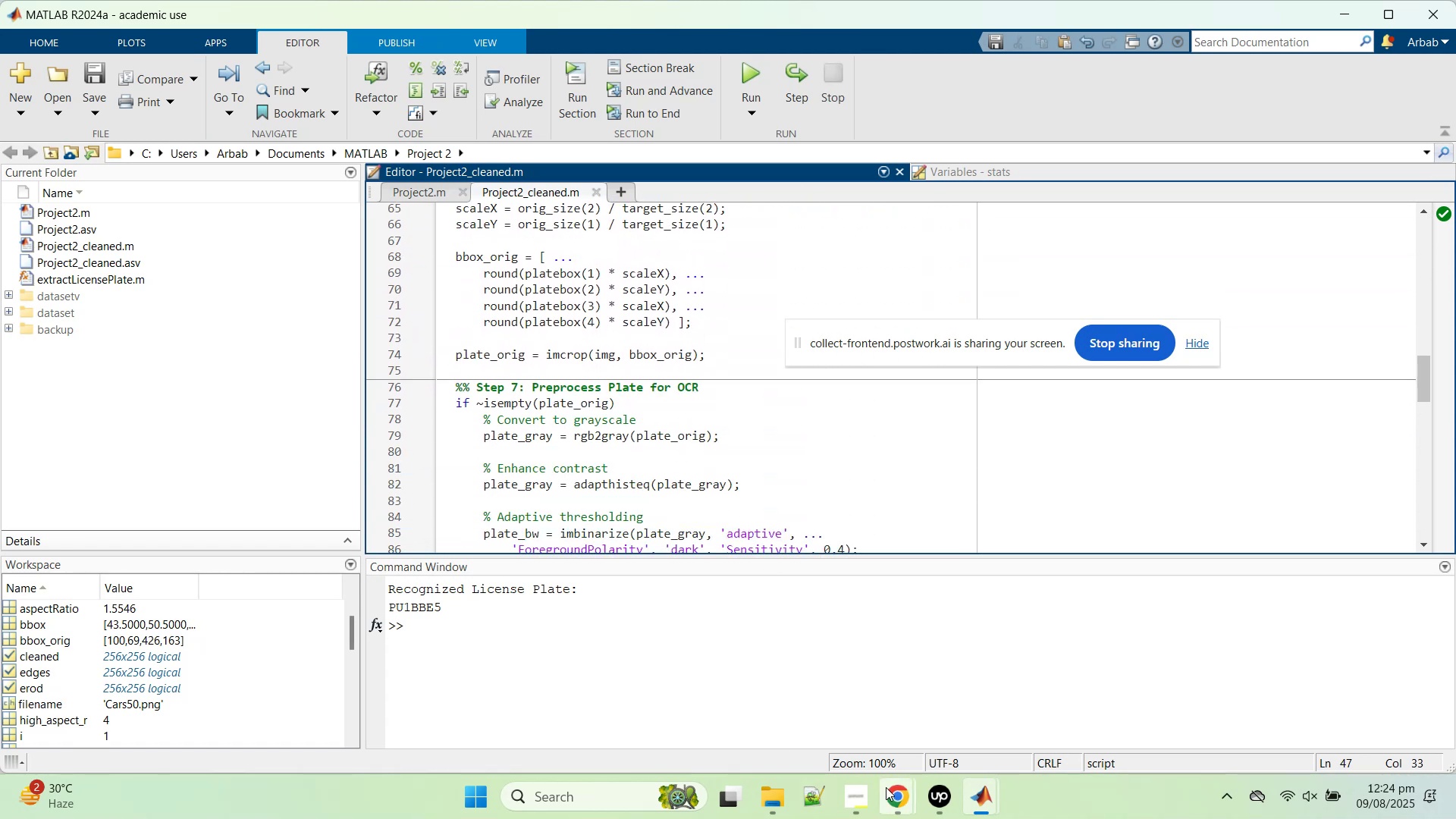 
left_click([893, 792])
 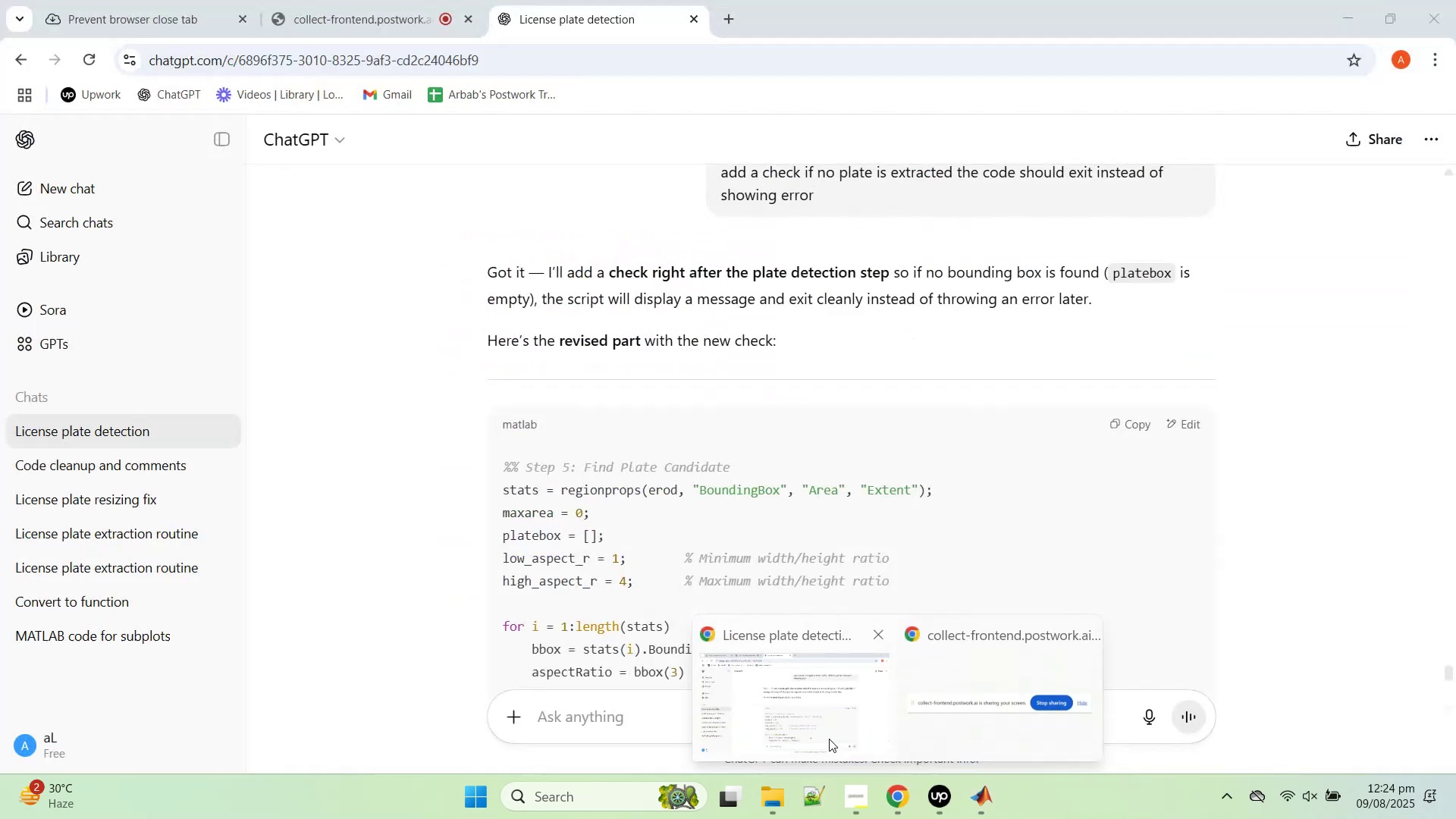 
left_click([829, 739])
 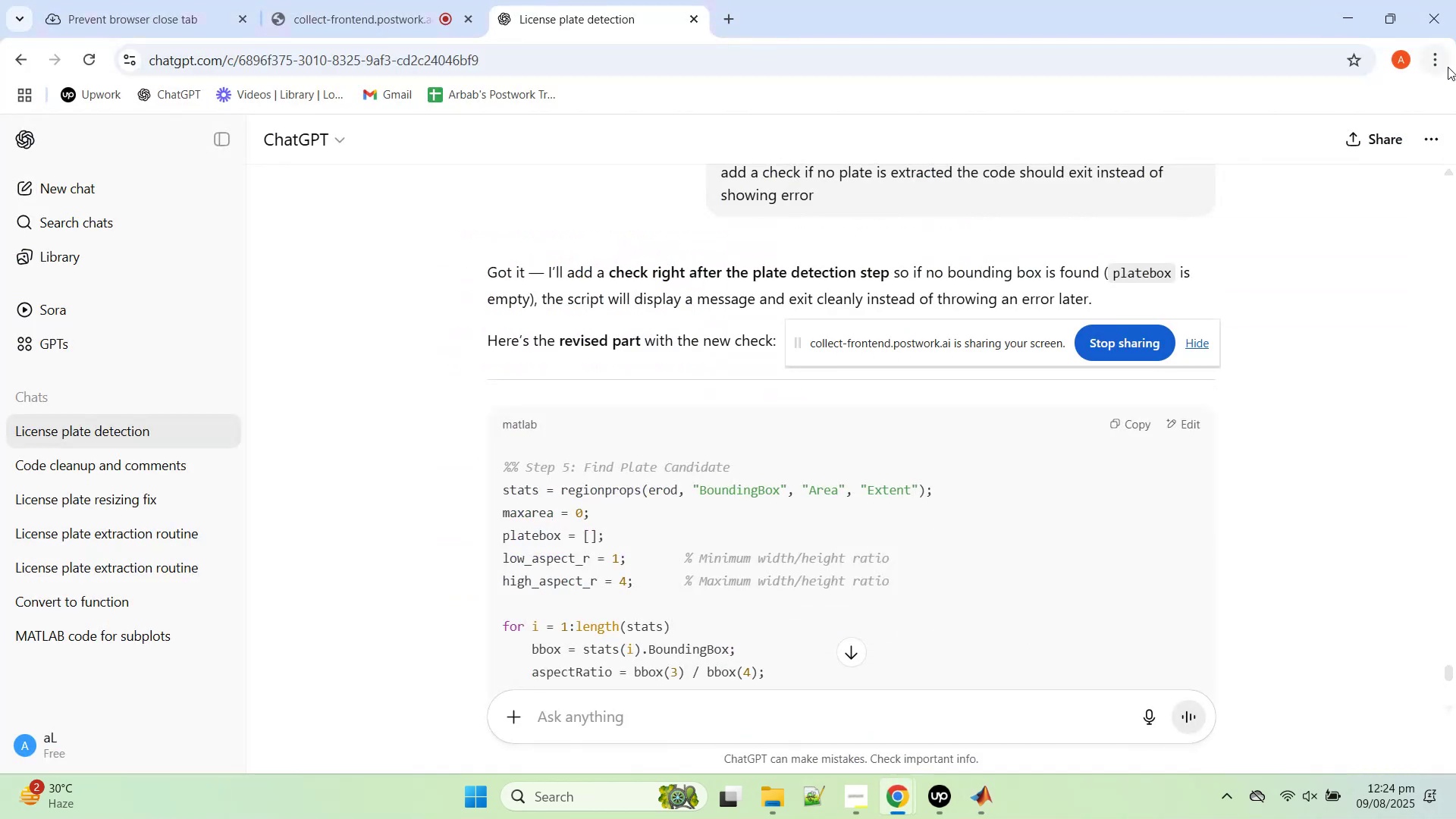 
left_click([1445, 61])
 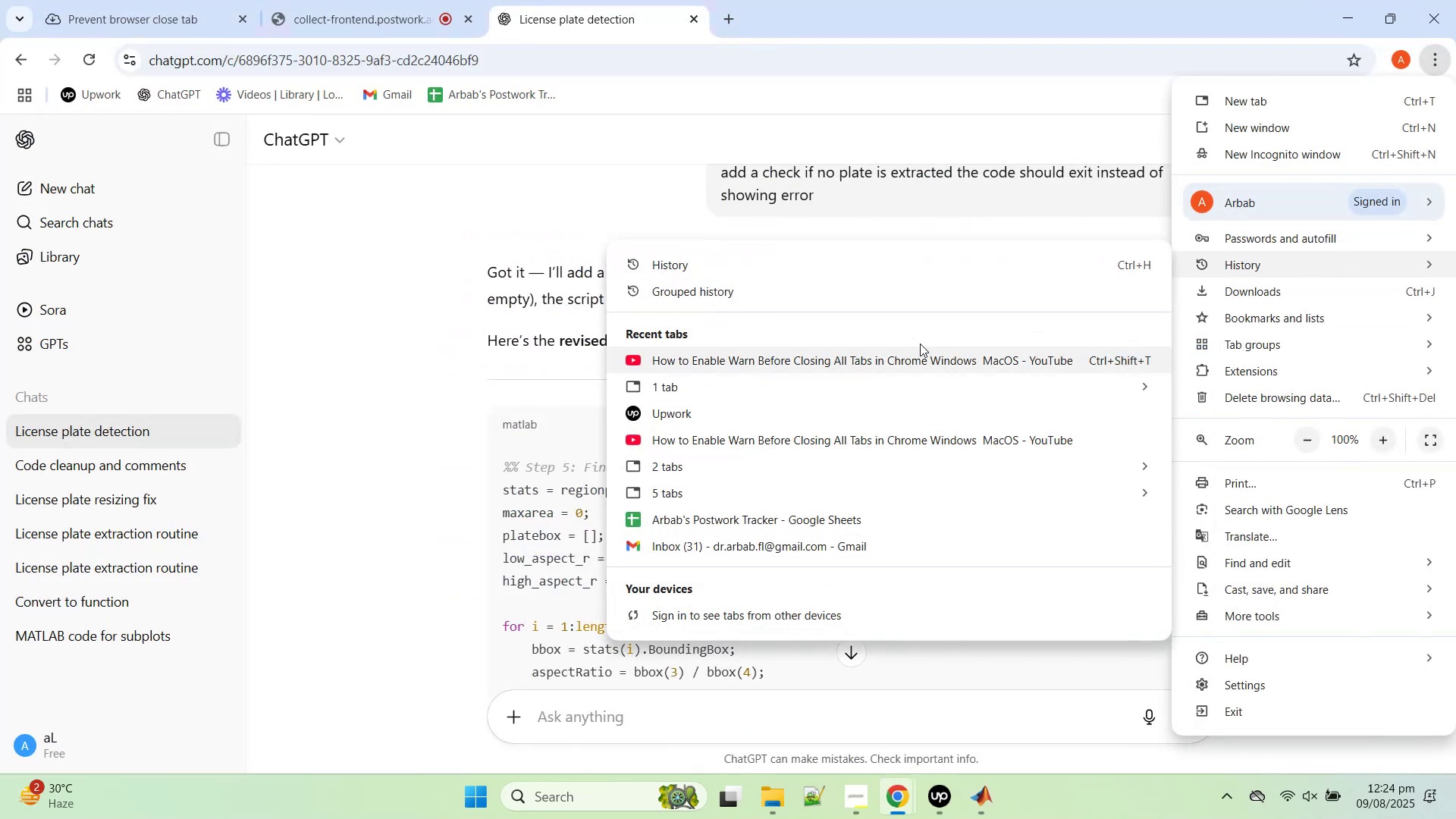 
left_click([835, 269])
 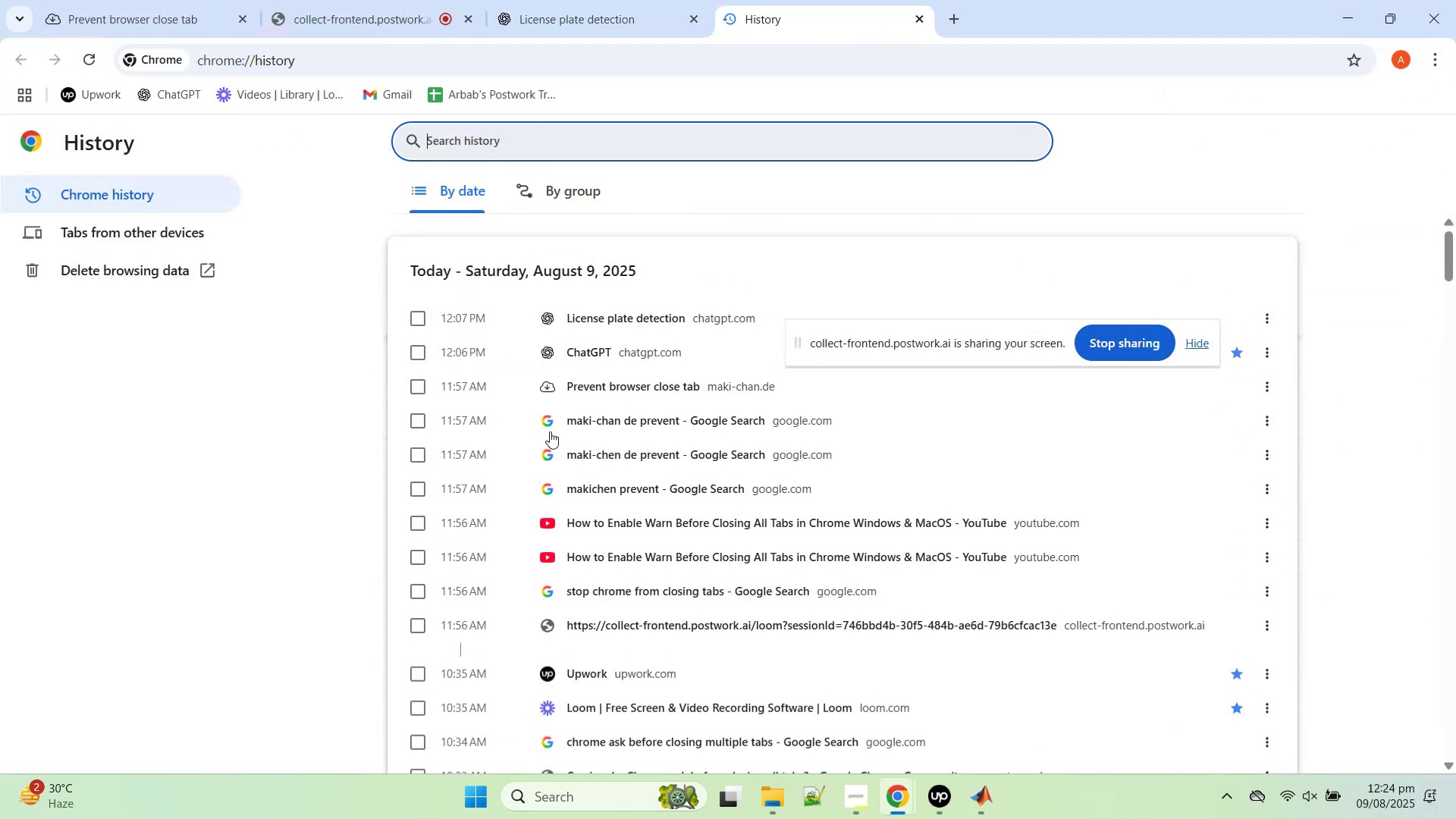 
scroll: coordinate [636, 479], scroll_direction: down, amount: 6.0
 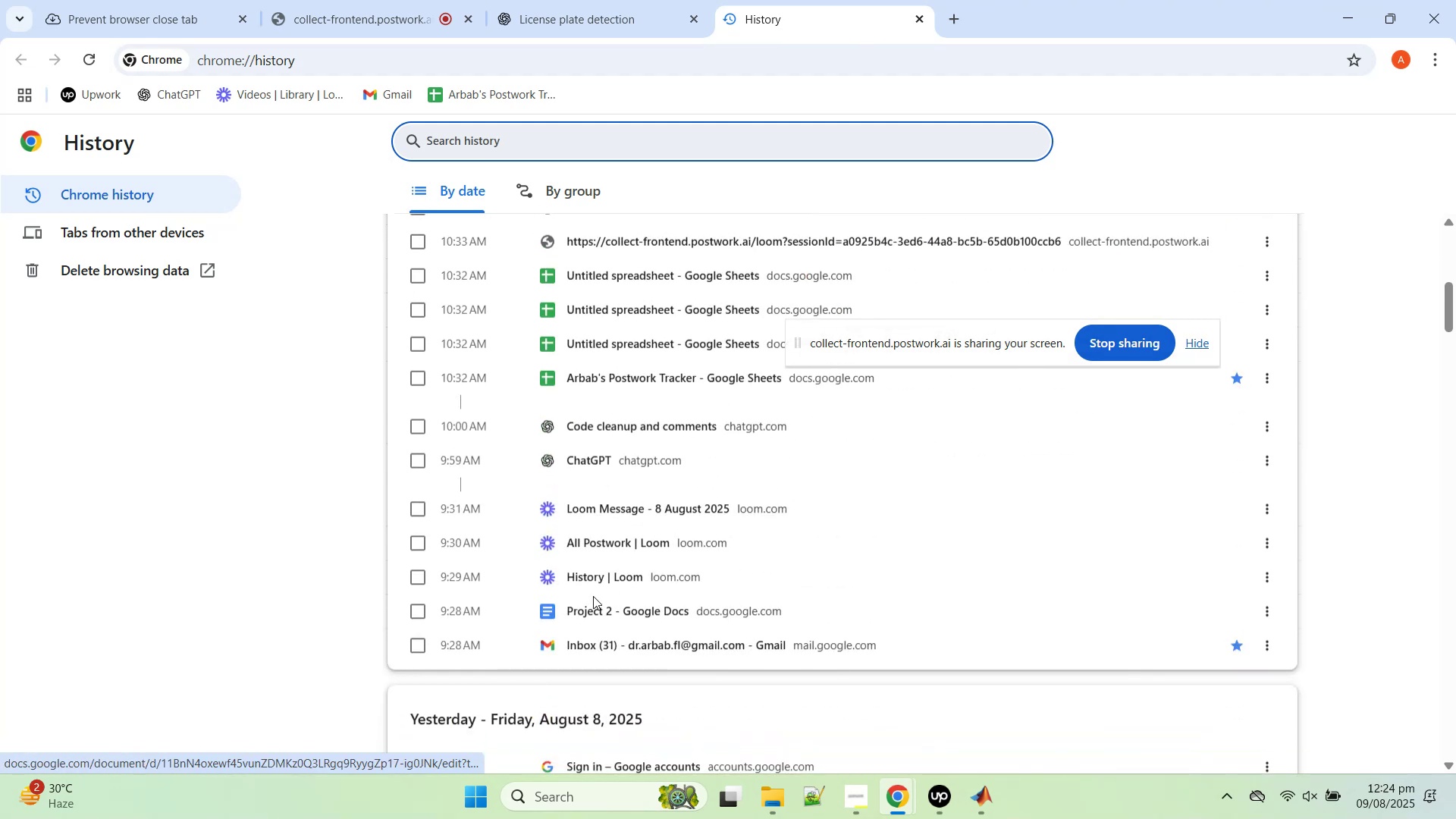 
left_click([588, 609])
 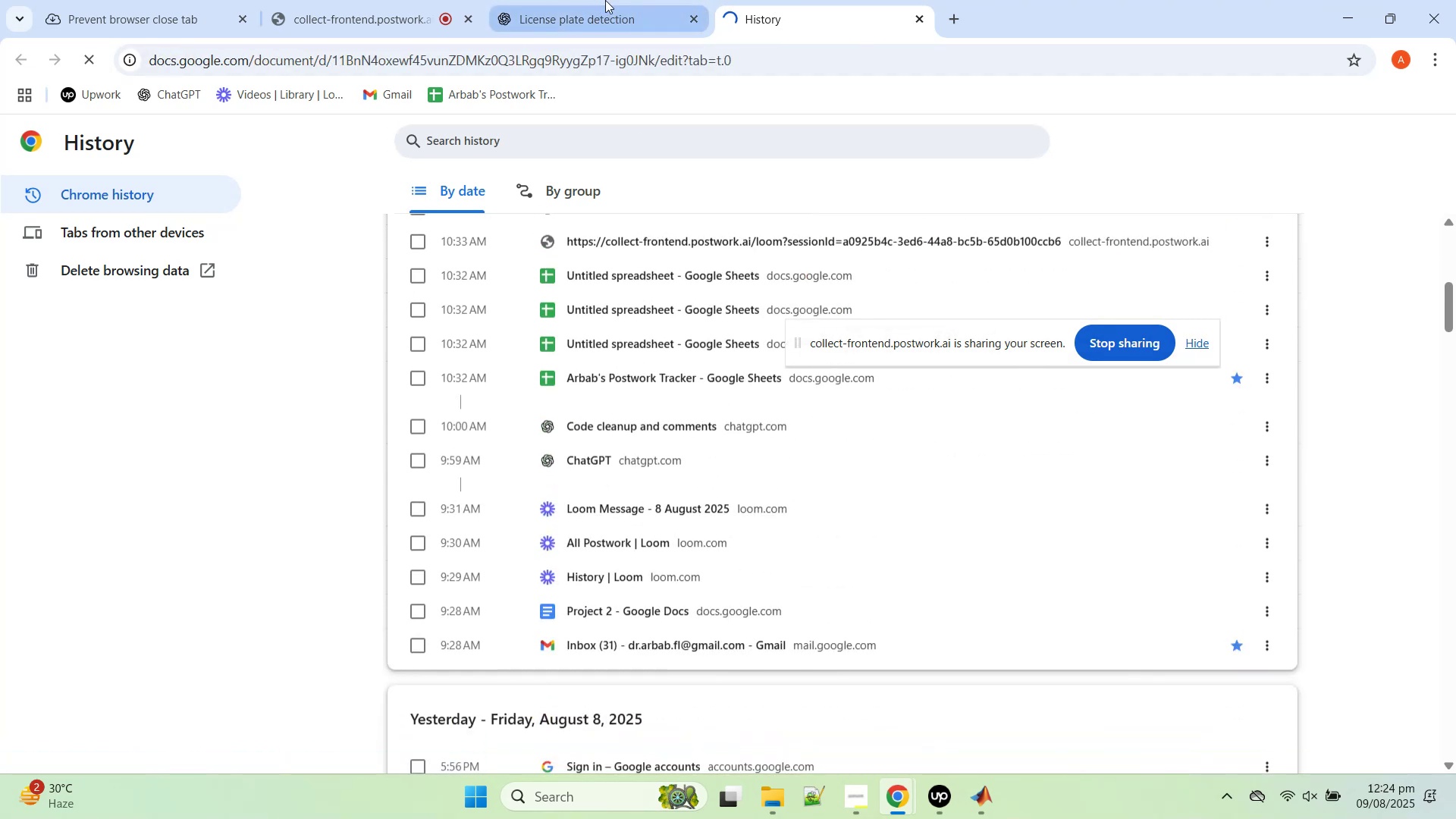 
left_click([607, 0])
 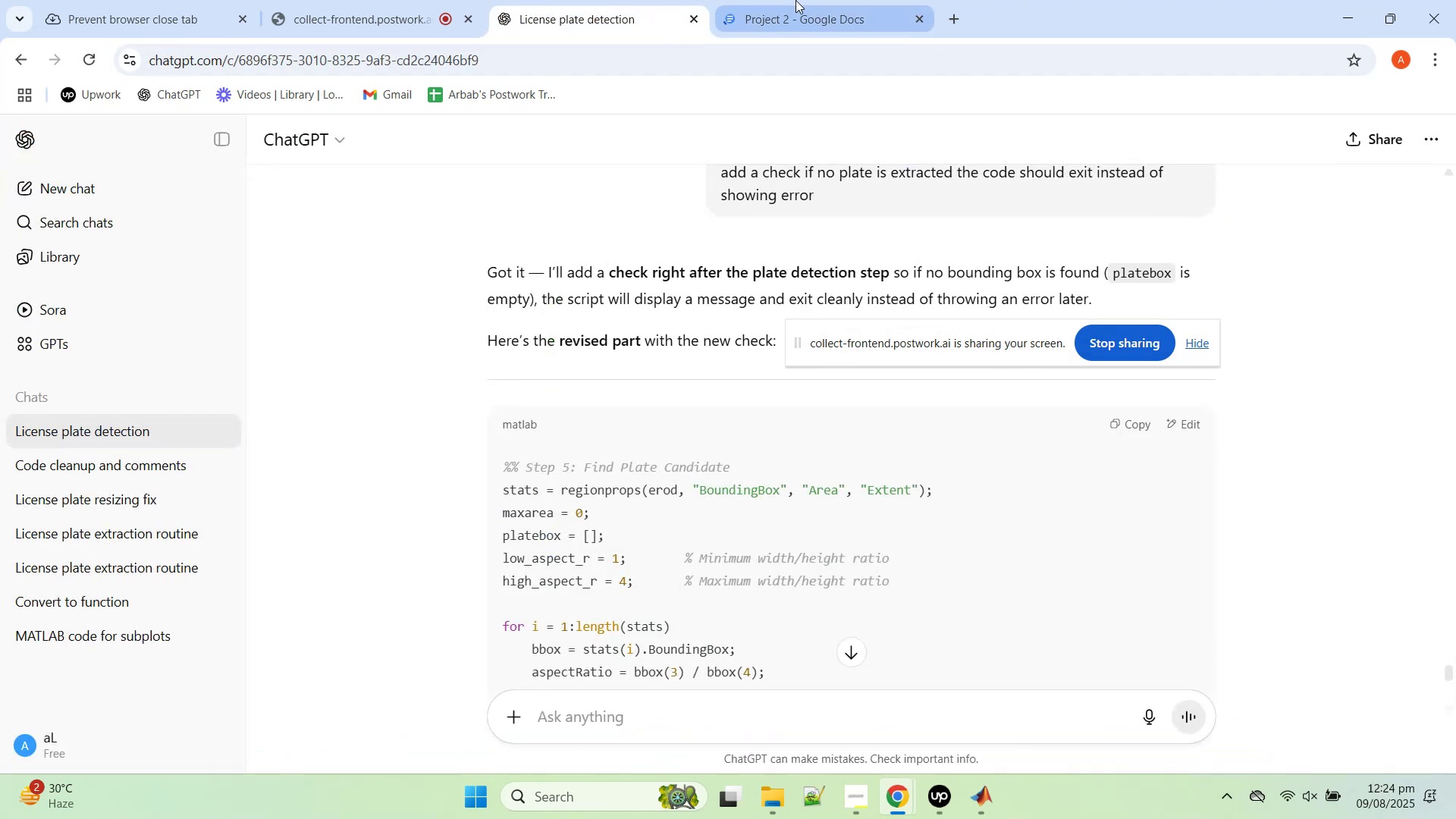 
left_click([795, 0])
 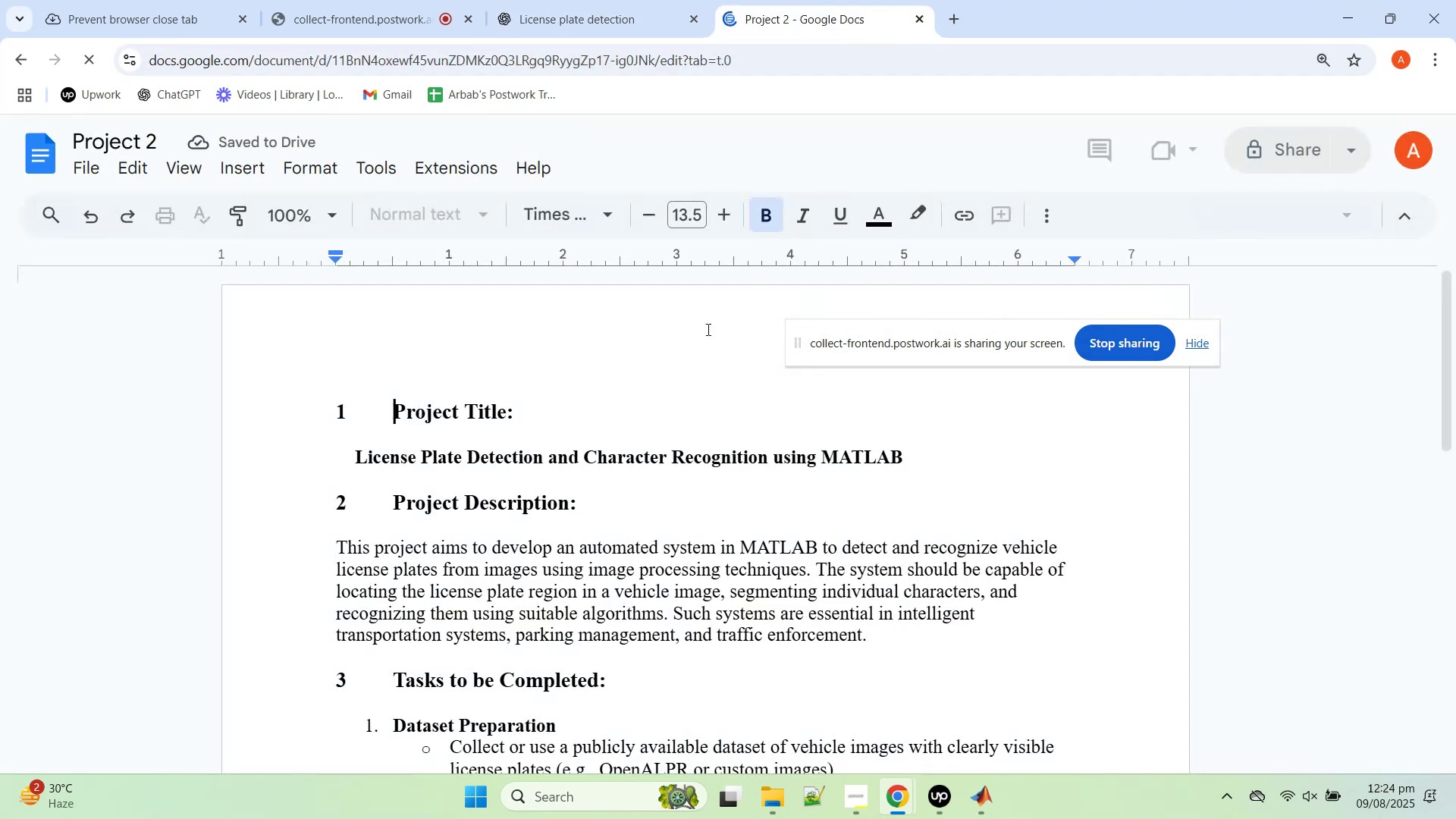 
scroll: coordinate [573, 391], scroll_direction: down, amount: 10.0
 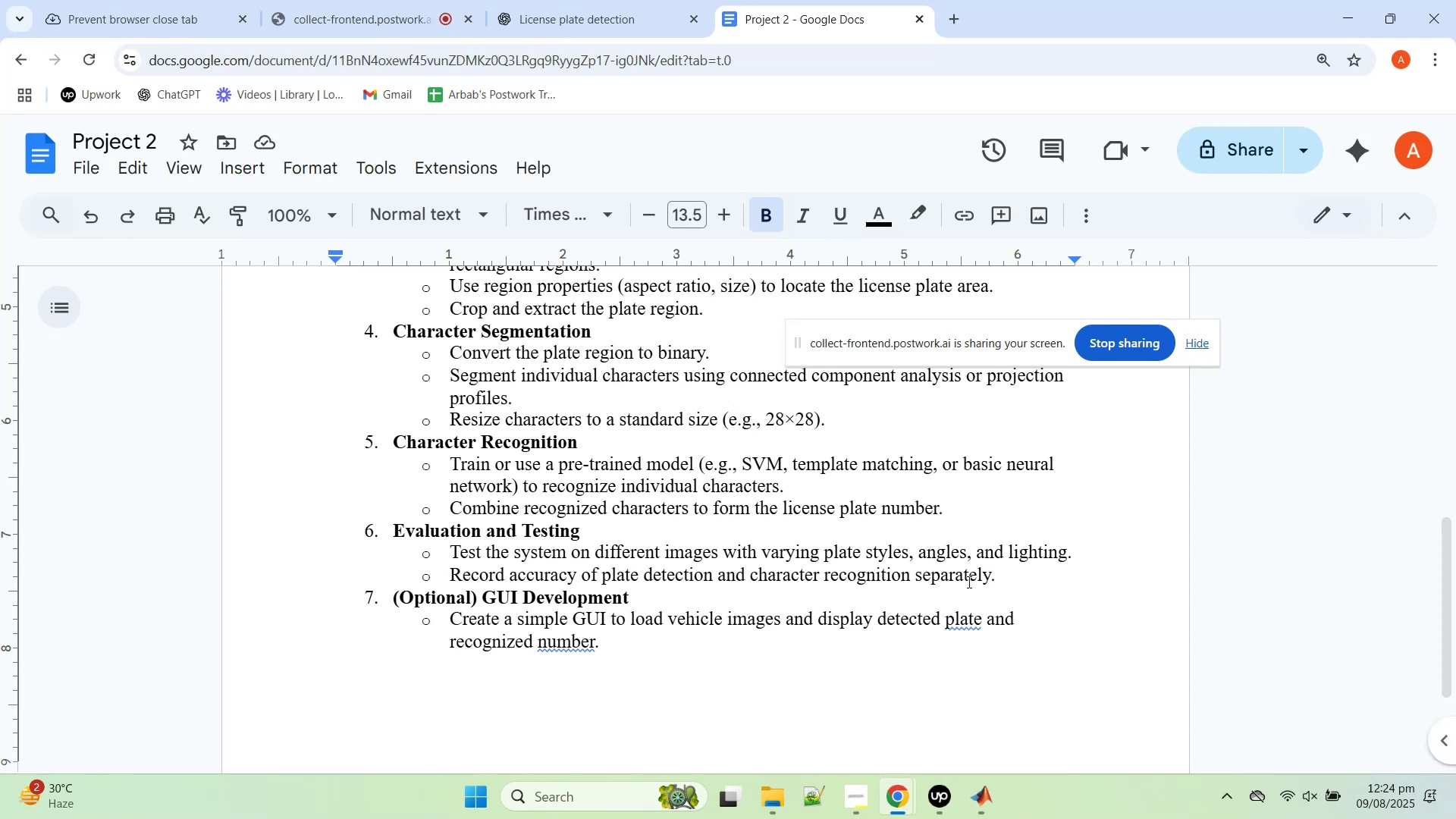 
wait(10.72)
 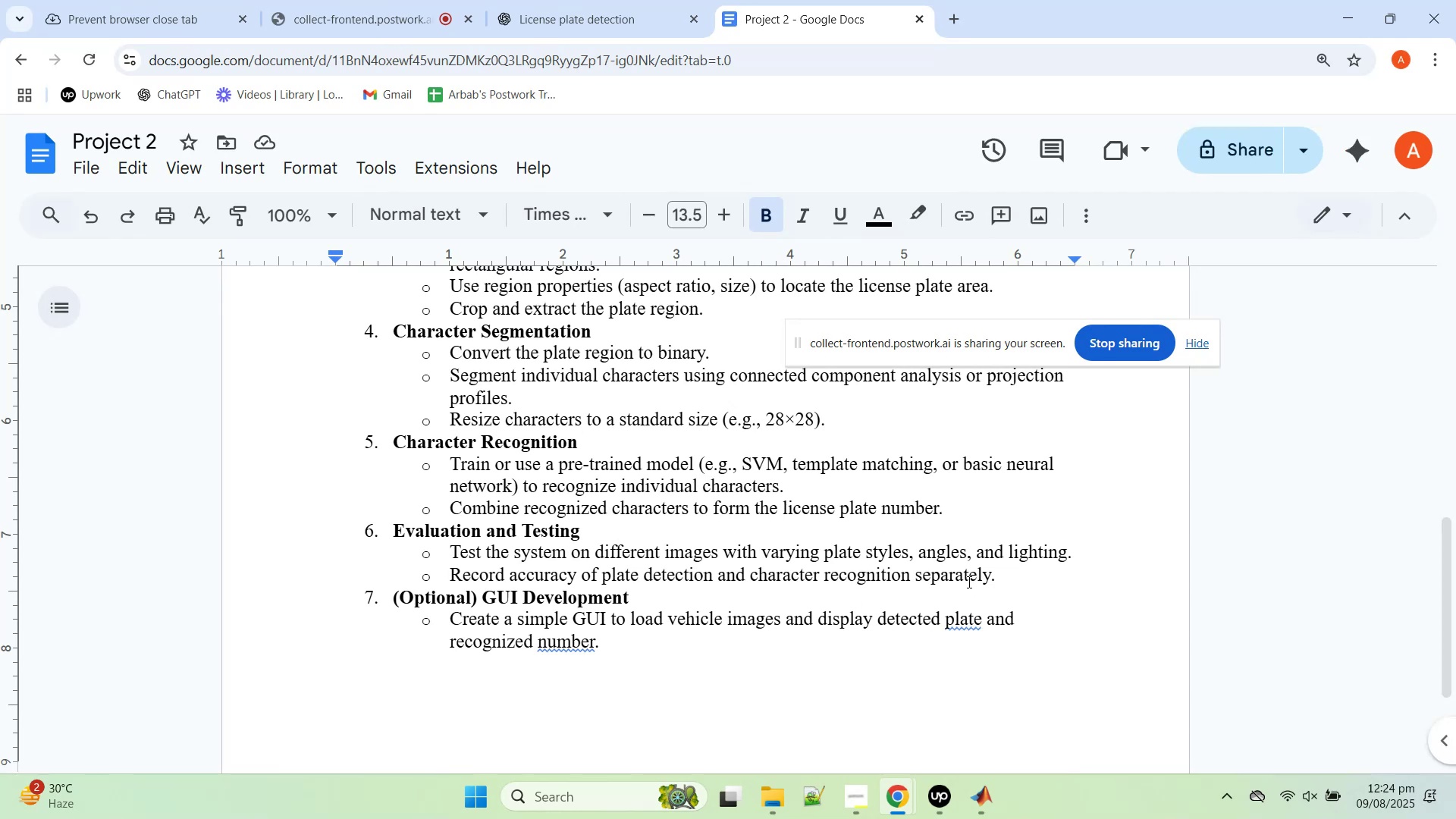 
left_click_drag(start_coordinate=[449, 464], to_coordinate=[962, 513])
 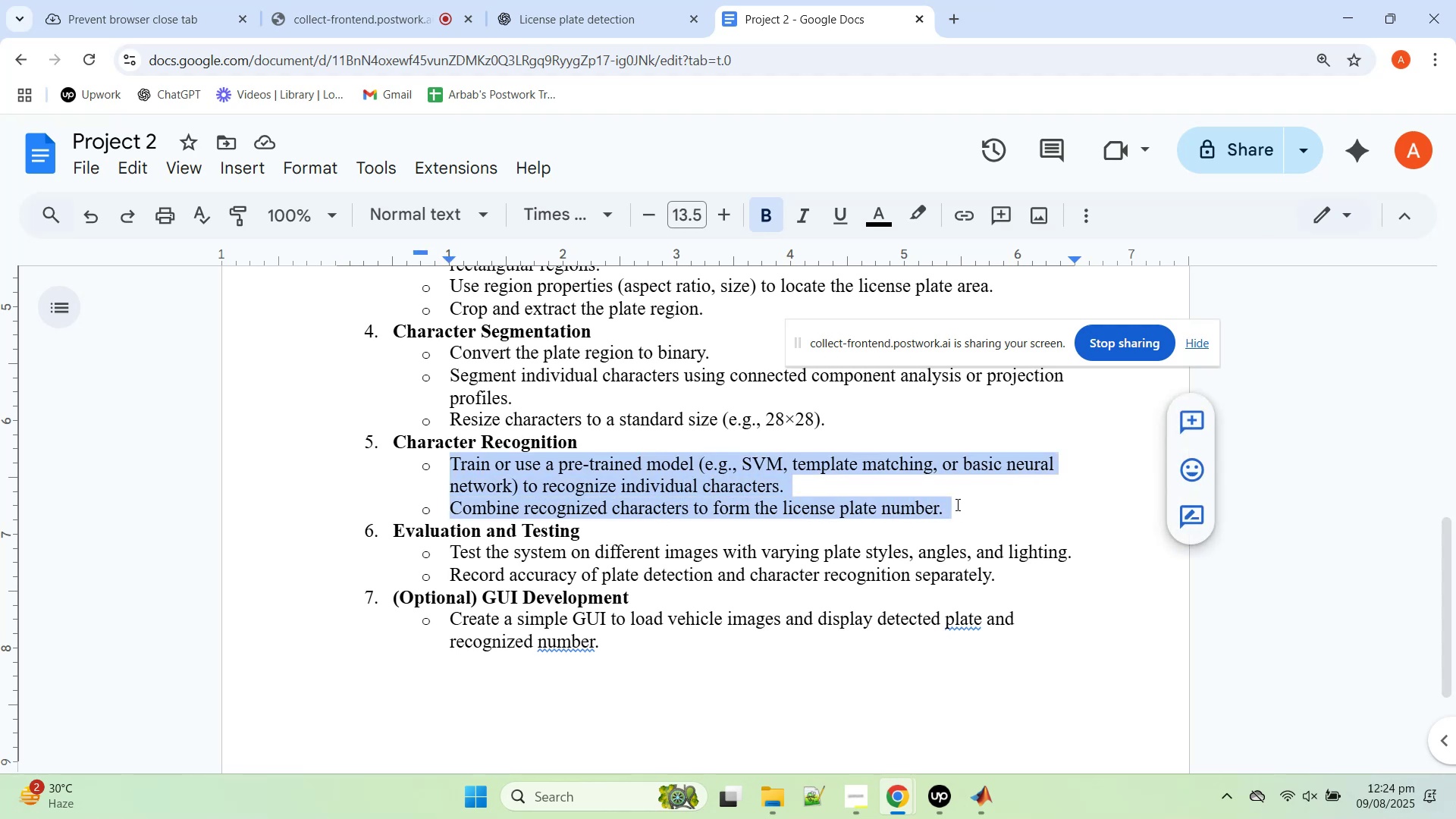 
key(Control+C)
 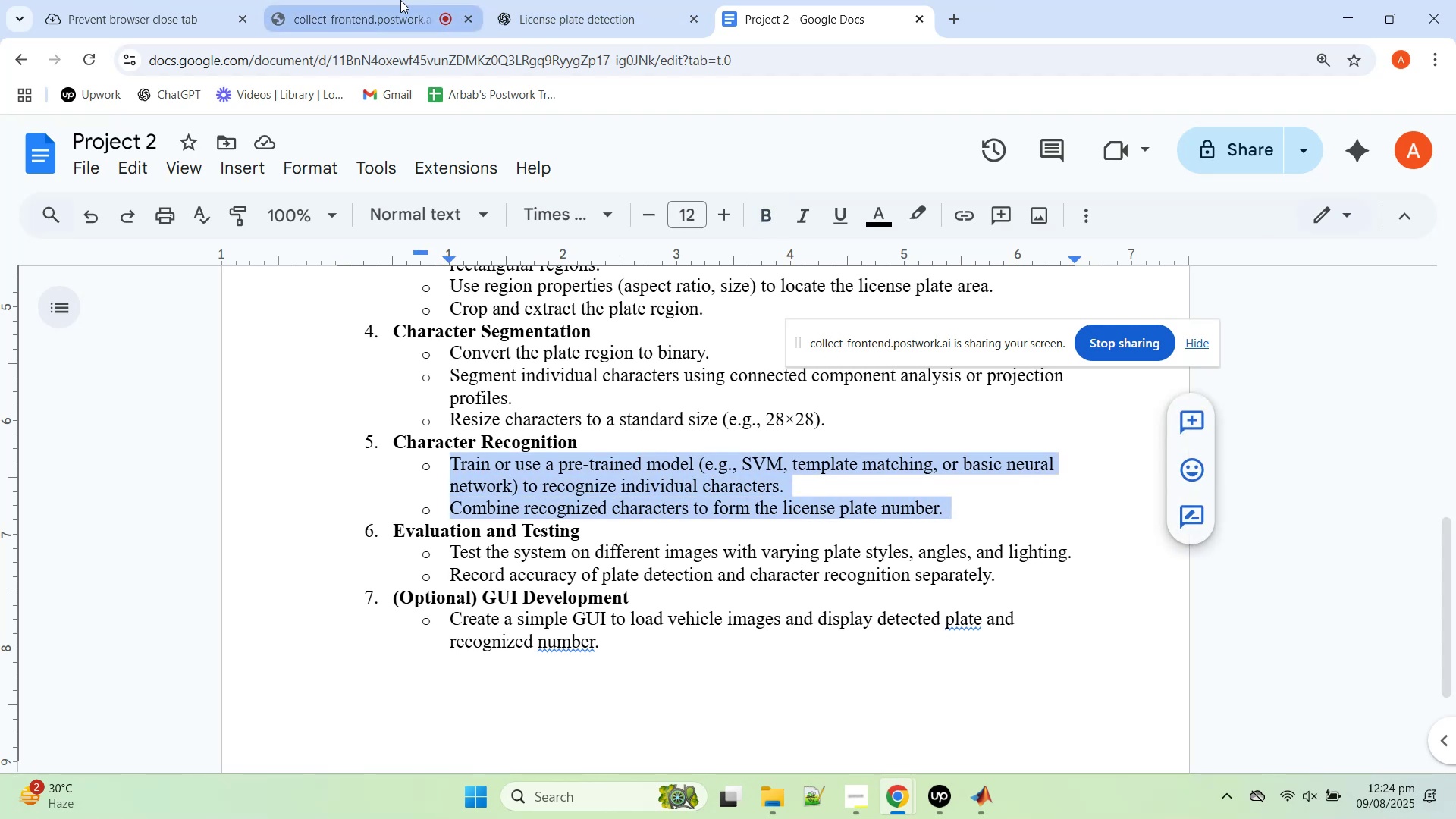 
left_click([605, 0])
 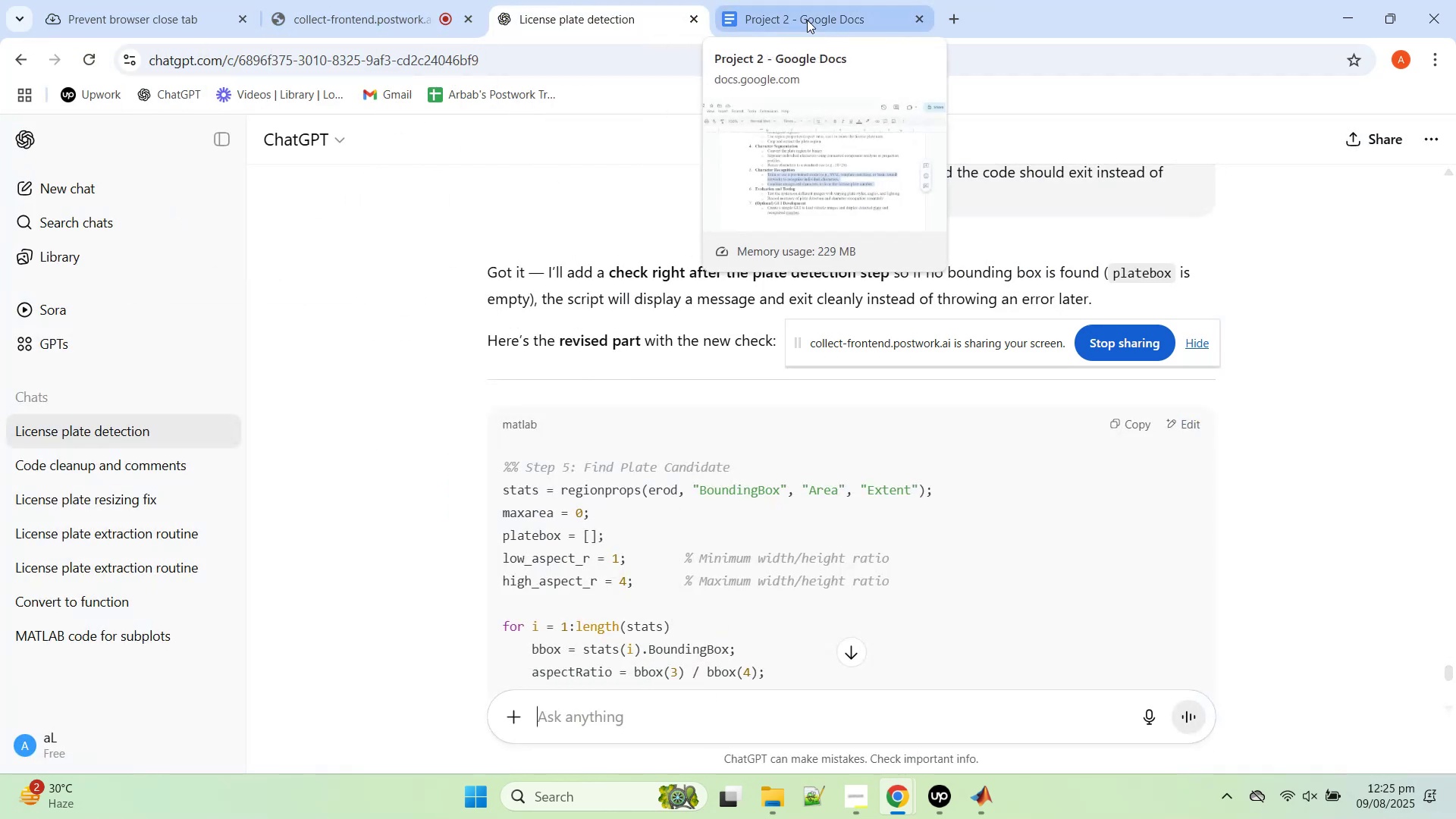 
wait(6.32)
 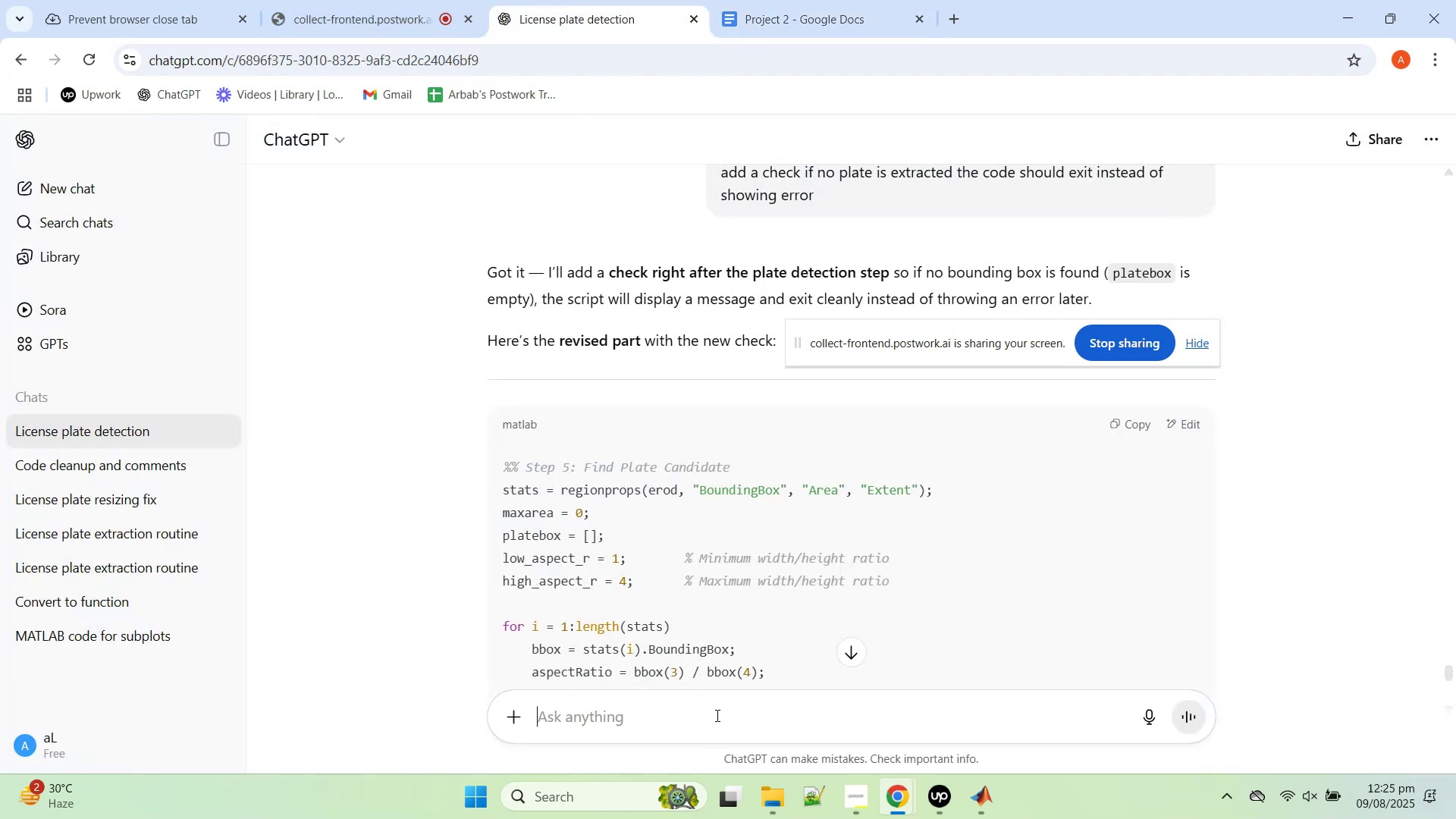 
type(can we do the reocgnition using)
 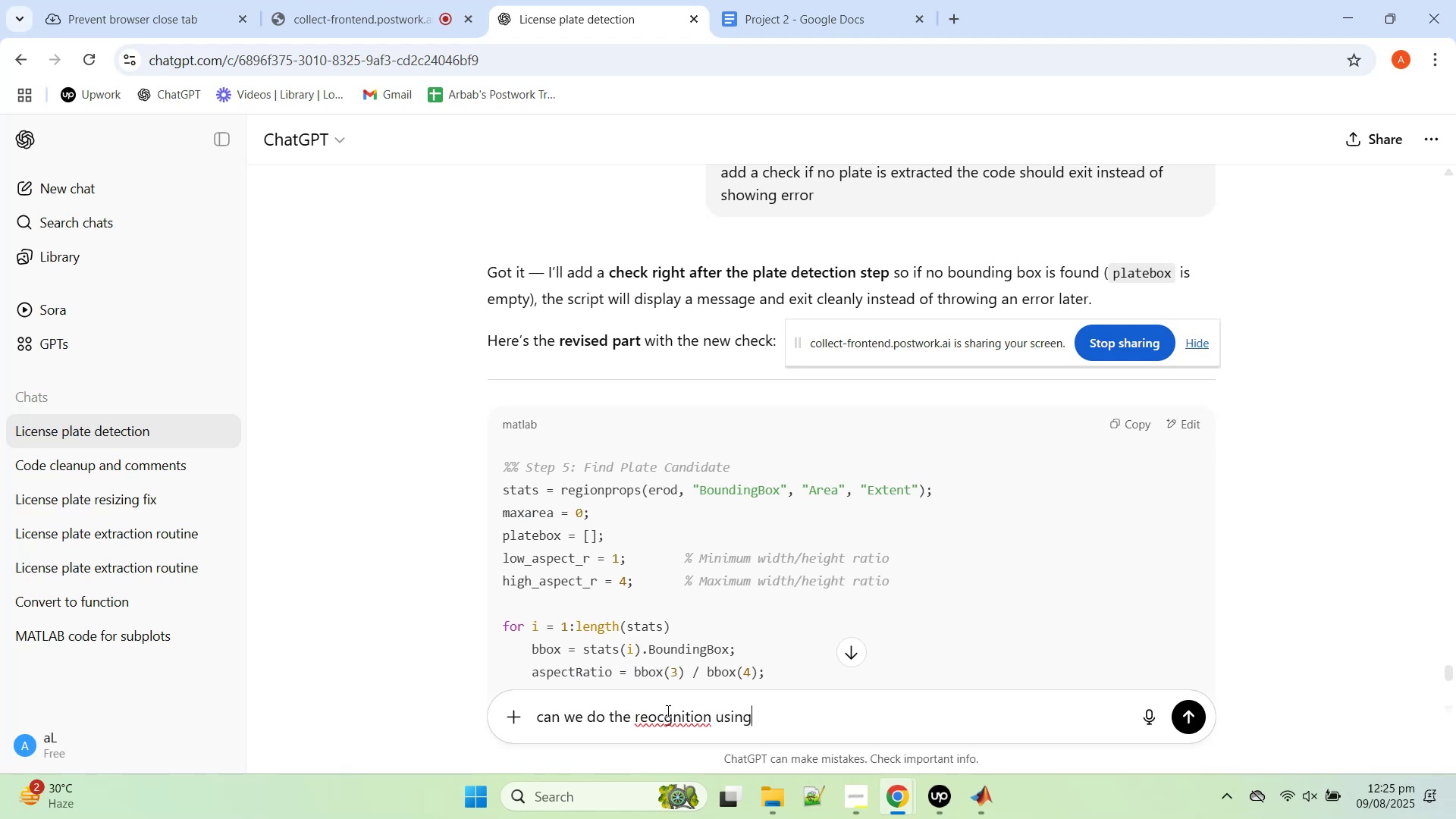 
key(Shift+Enter)
 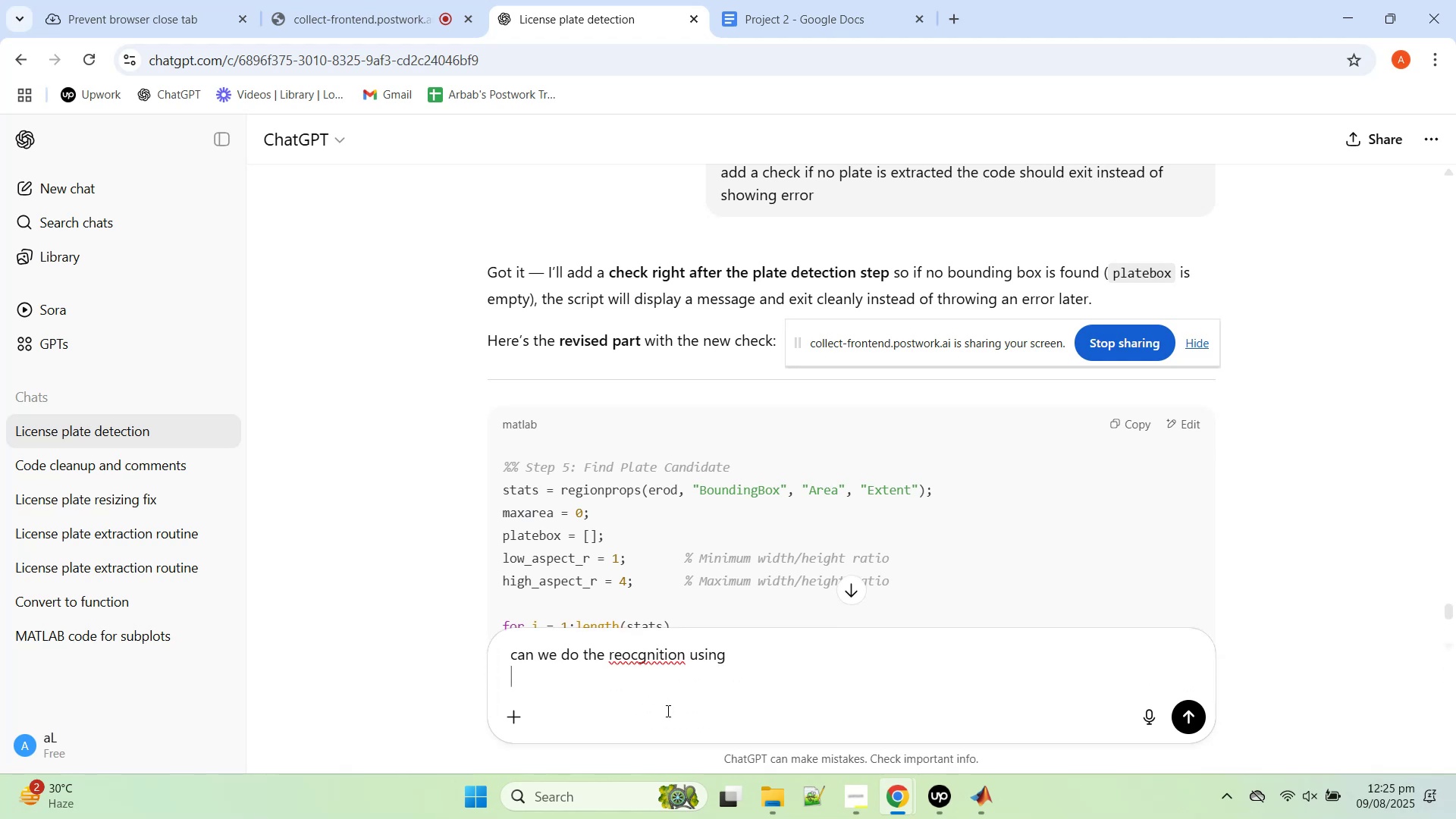 
key(Control+V)
 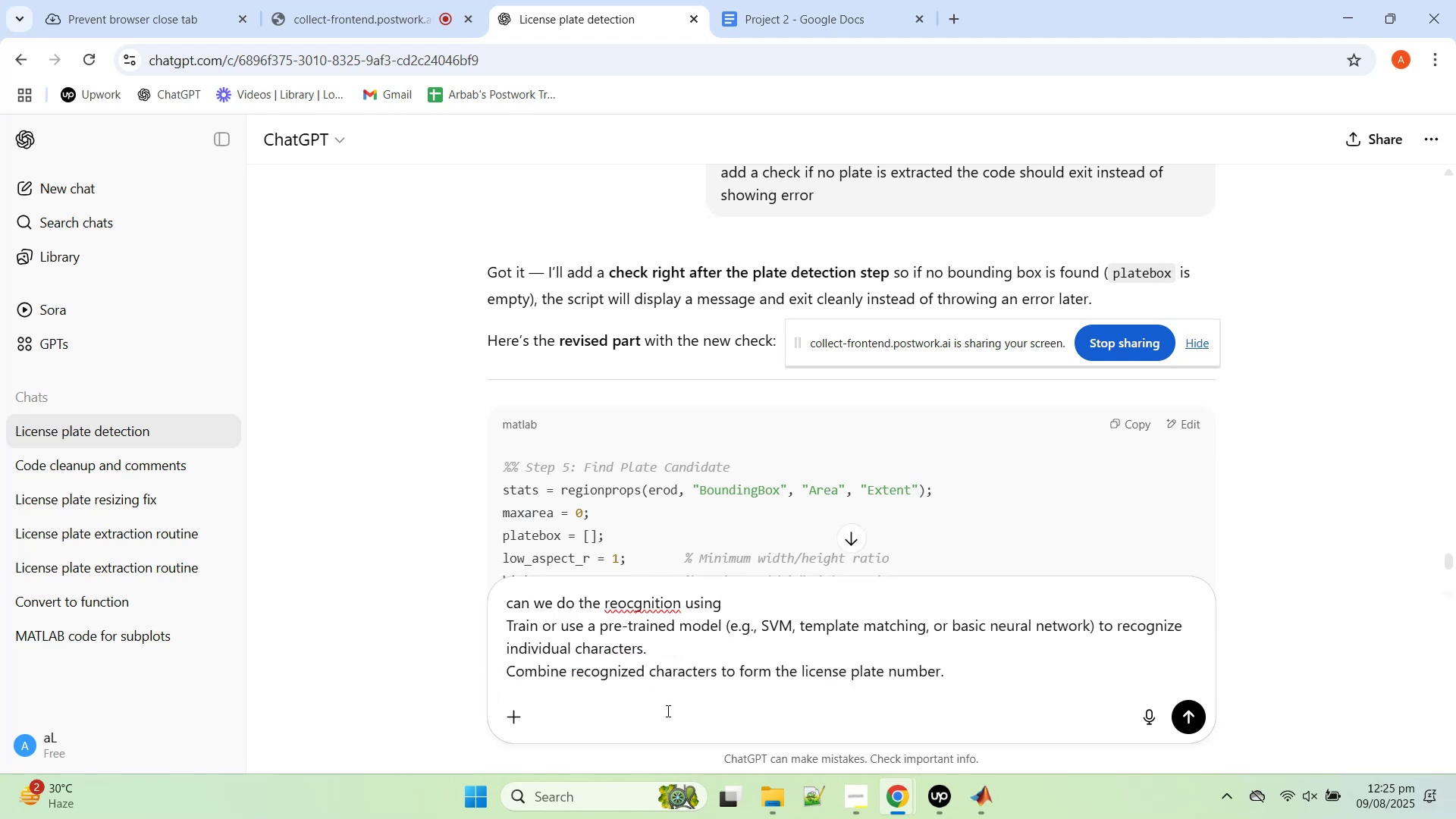 
key(Enter)
 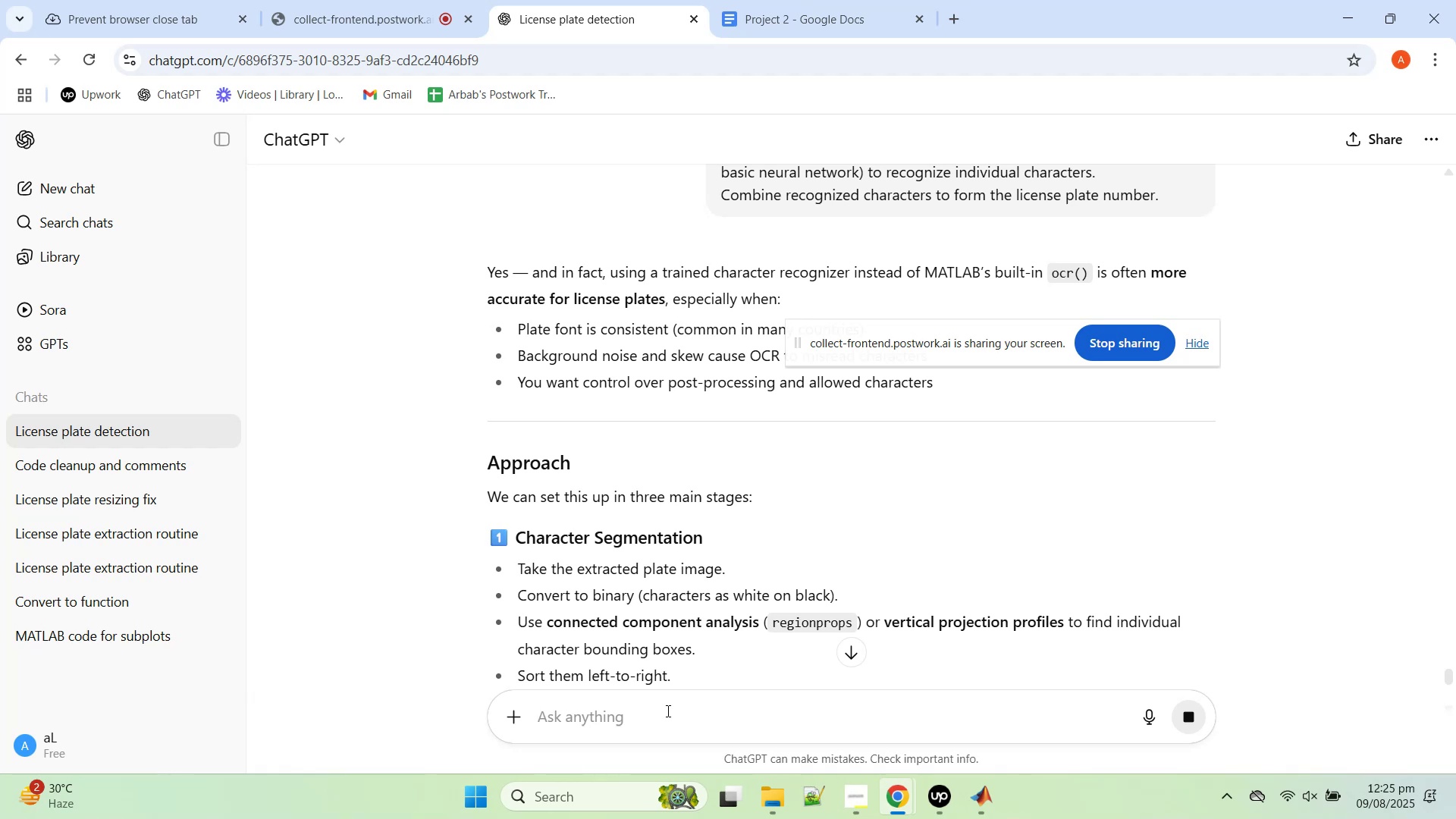 
wait(10.36)
 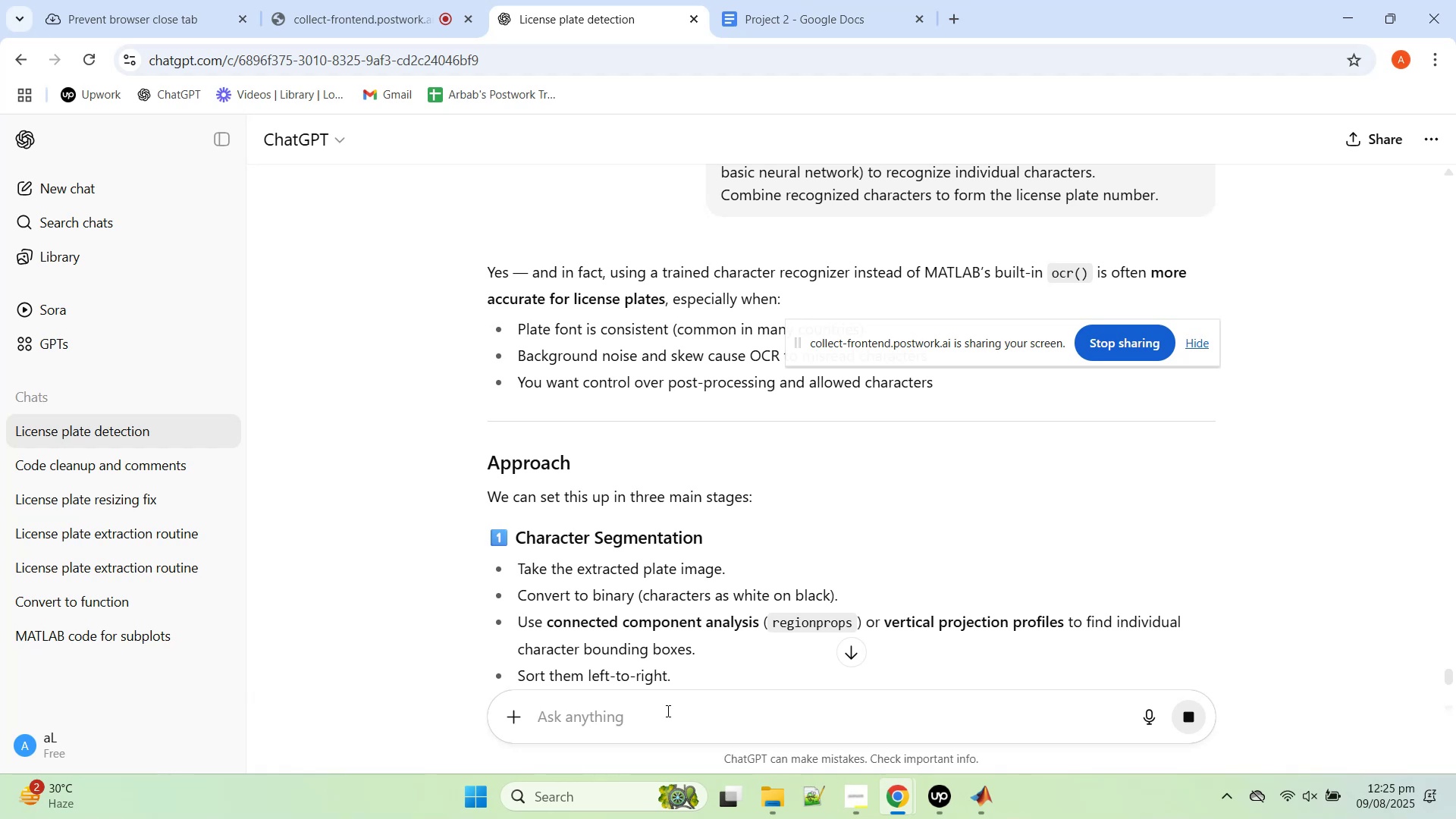 
scroll: coordinate [638, 390], scroll_direction: down, amount: 14.0
 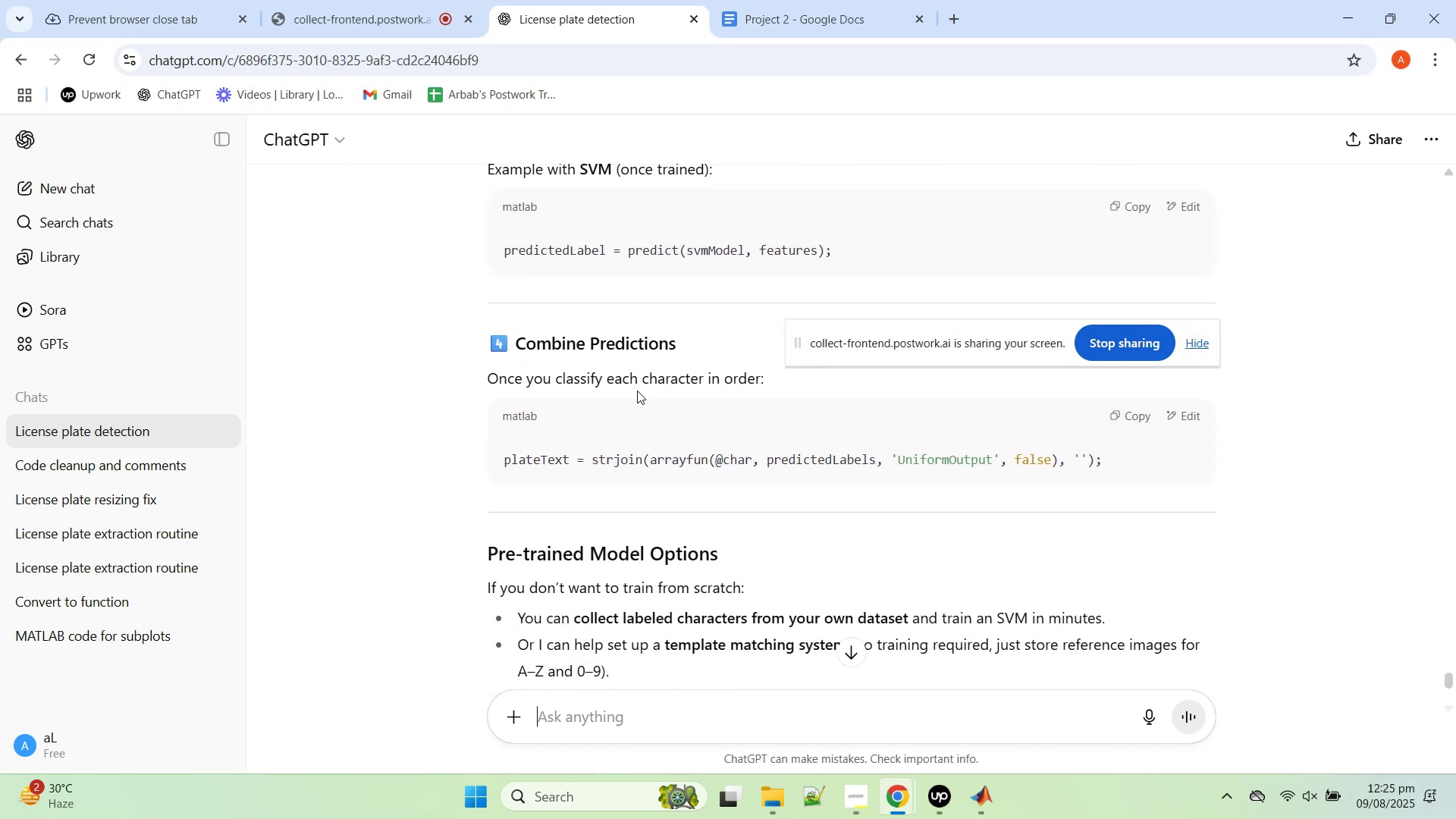 
scroll: coordinate [637, 391], scroll_direction: down, amount: 2.0
 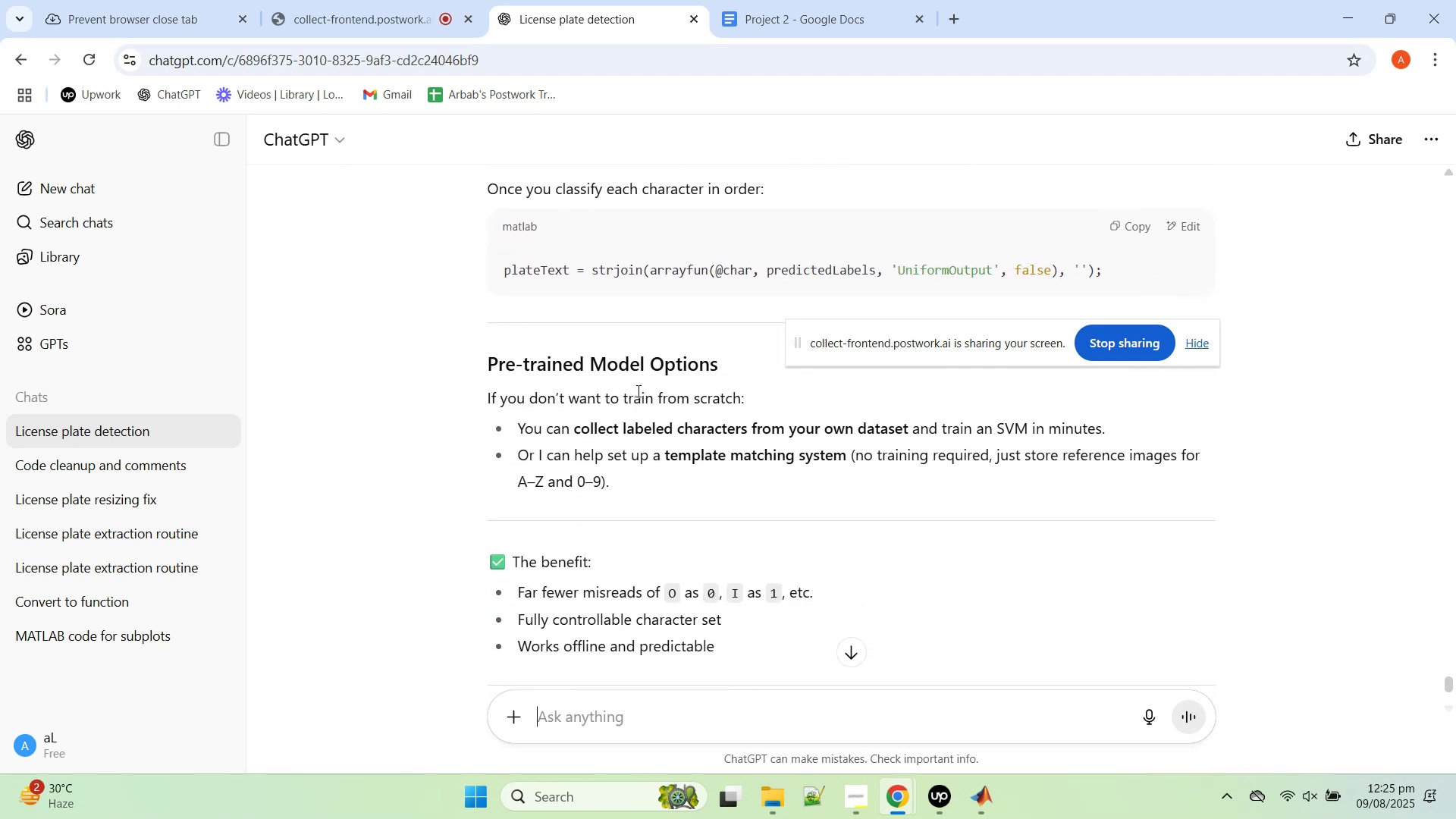 
wait(5.18)
 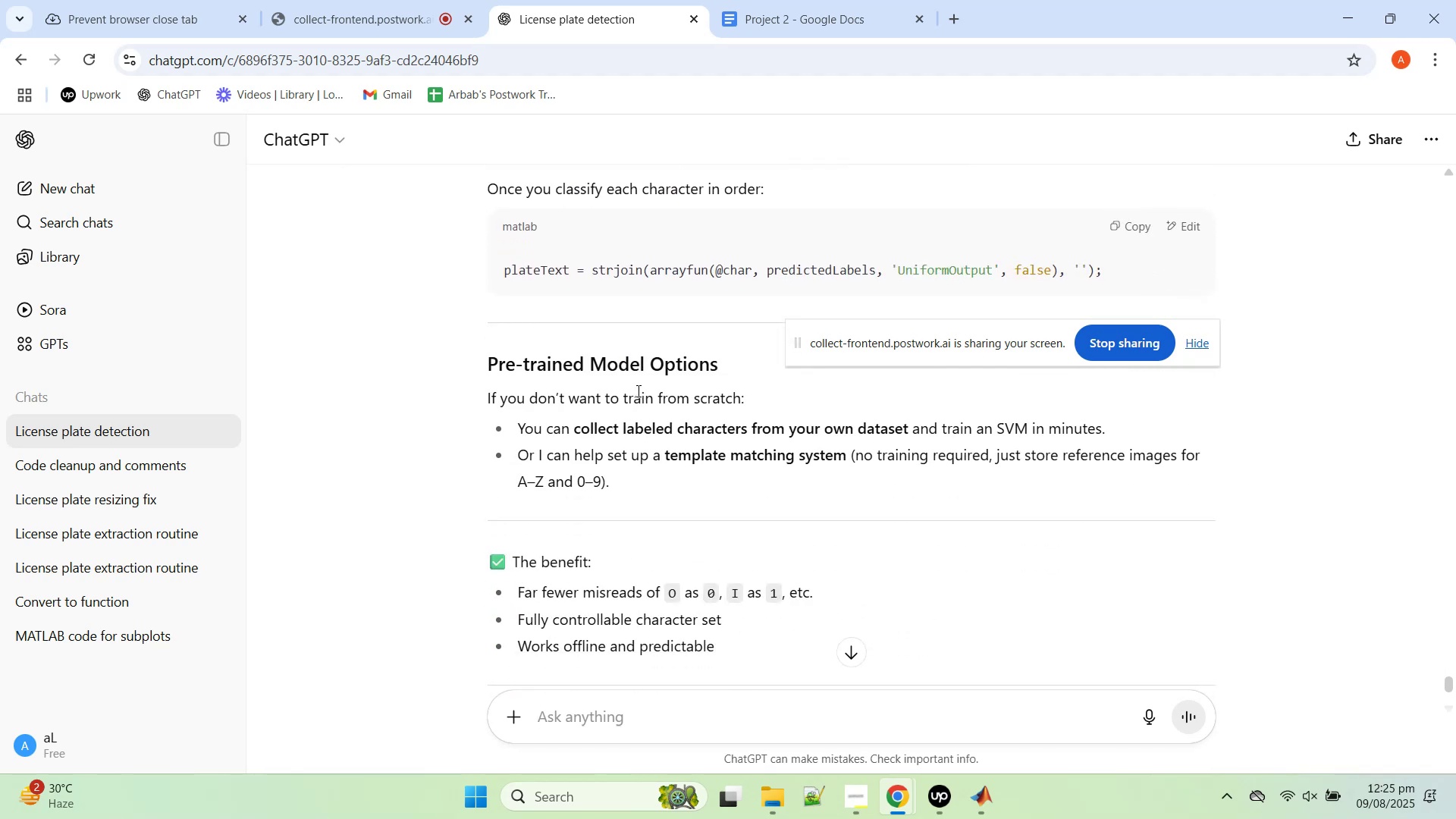 
scroll: coordinate [557, 494], scroll_direction: down, amount: 4.0
 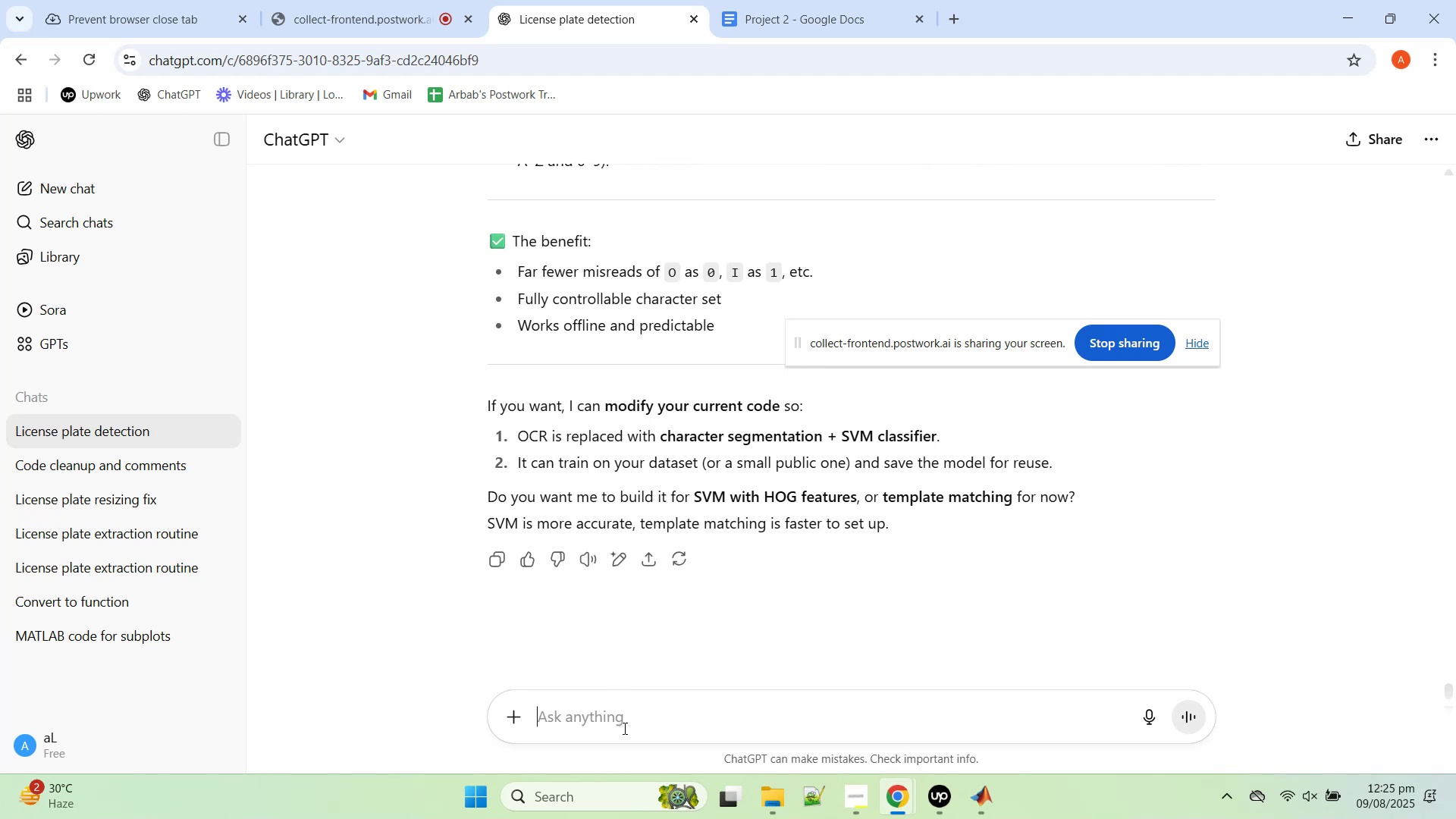 
type(please provide the code)
 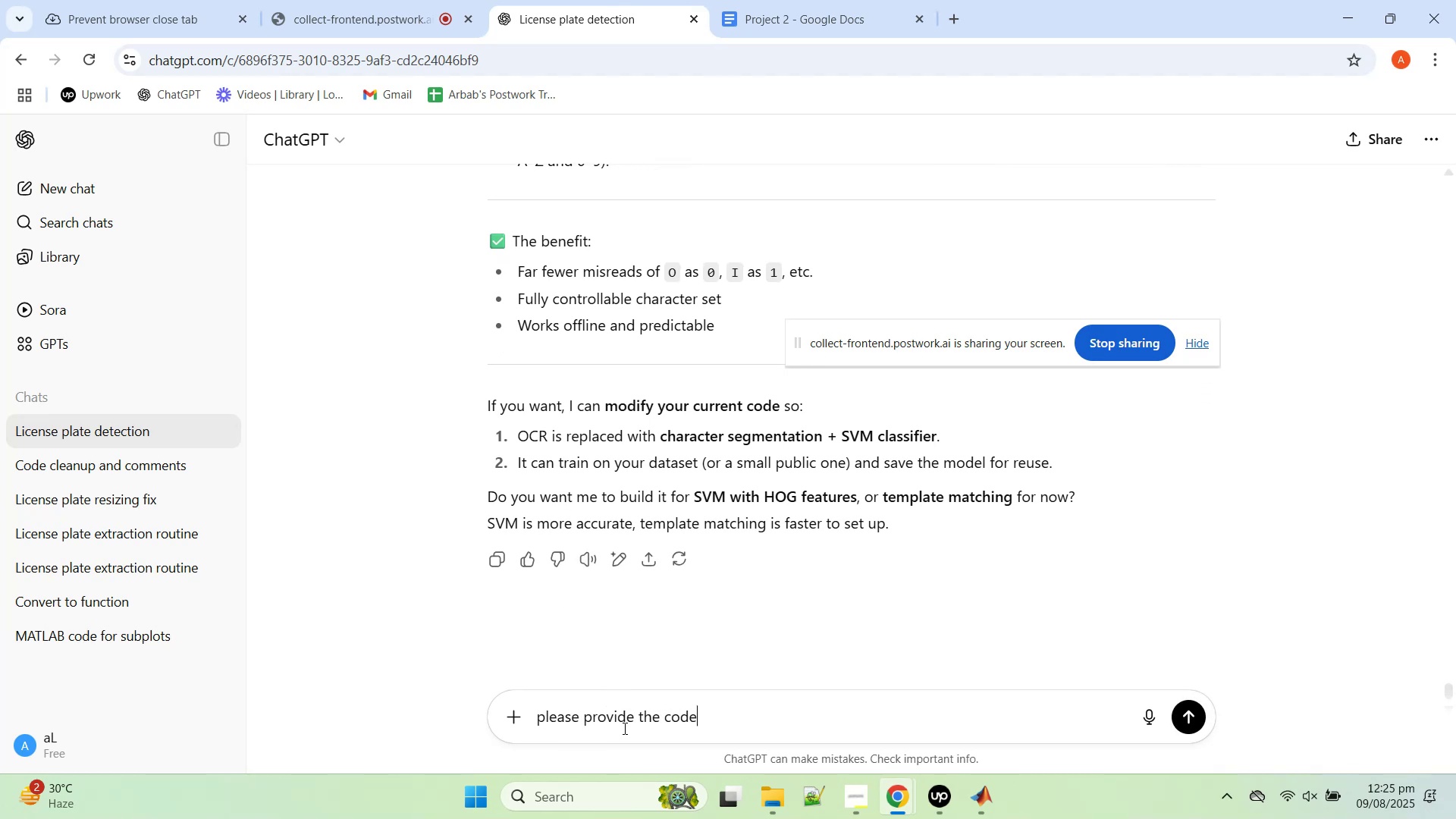 
key(Enter)
 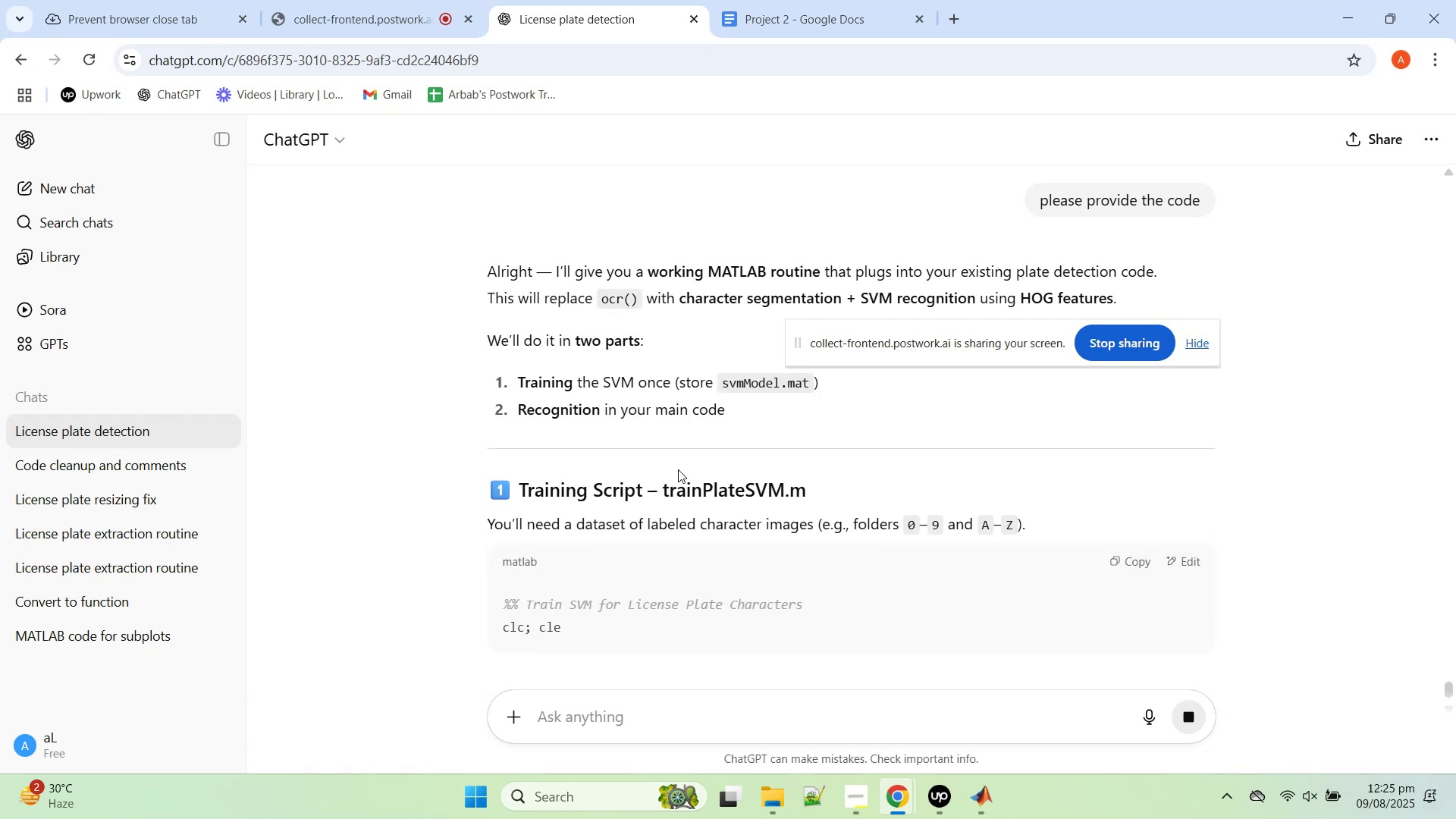 
wait(5.31)
 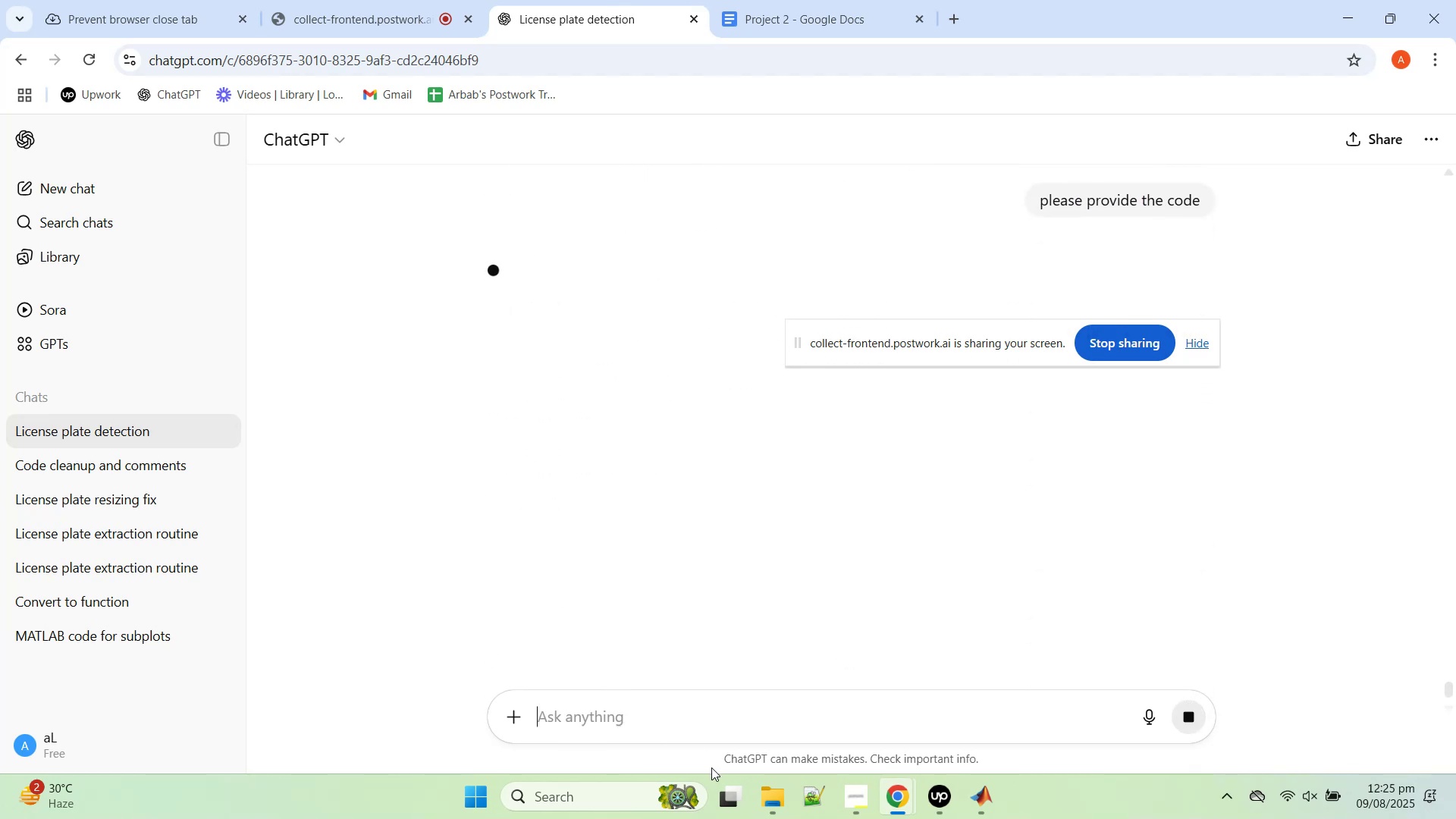 
scroll: coordinate [679, 469], scroll_direction: down, amount: 16.0
 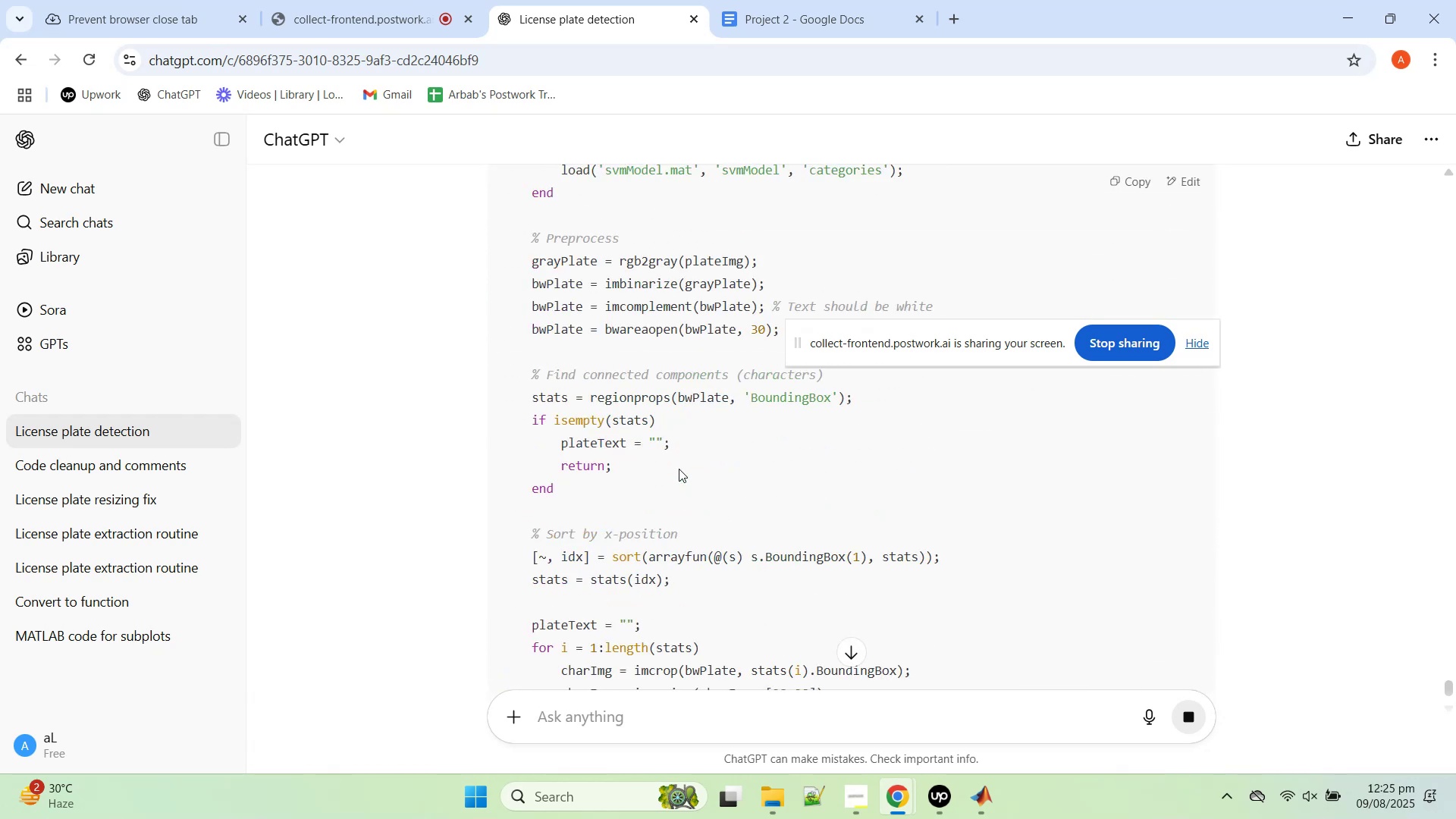 
scroll: coordinate [679, 469], scroll_direction: up, amount: 10.0
 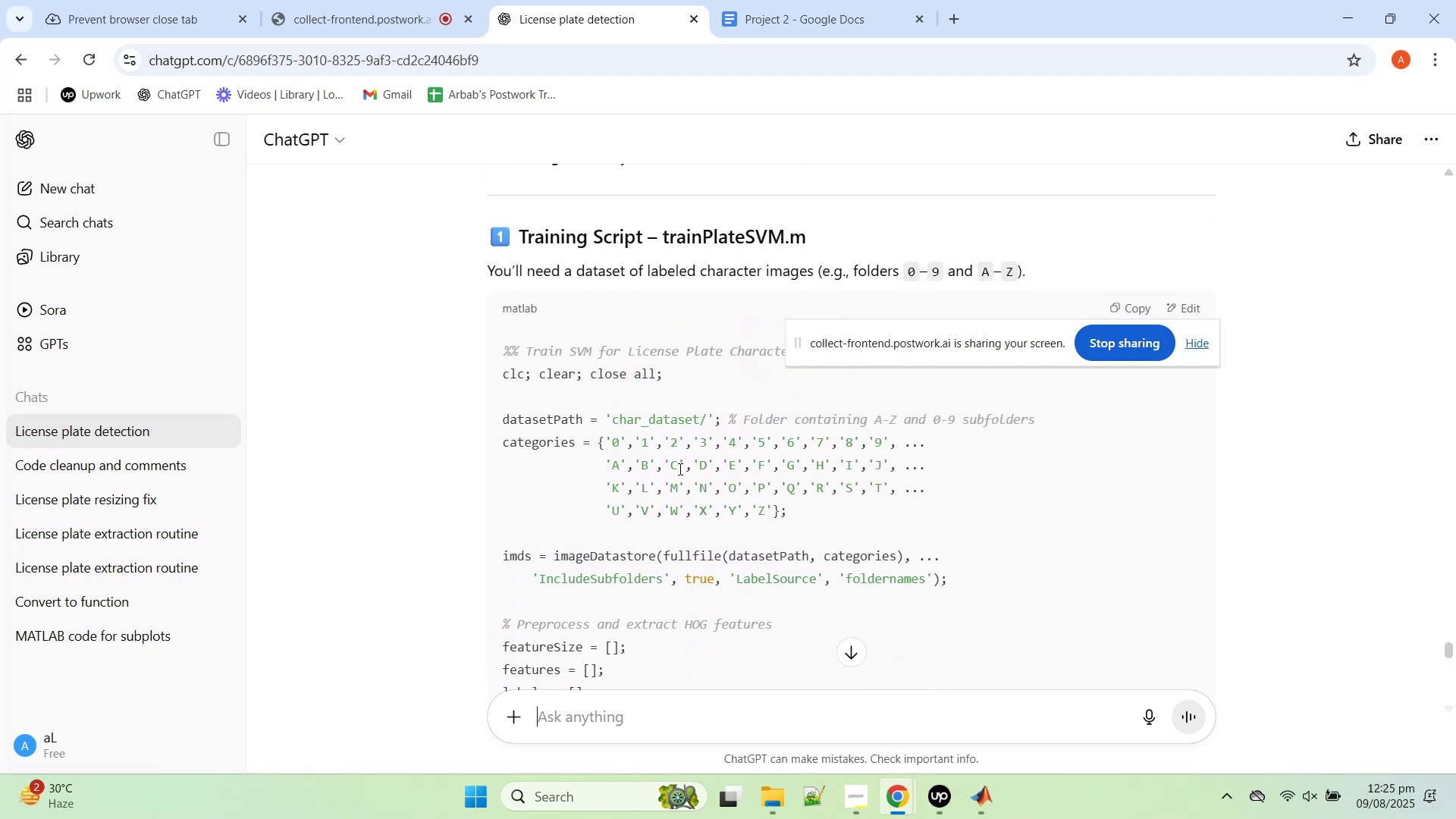 
scroll: coordinate [679, 469], scroll_direction: down, amount: 11.0
 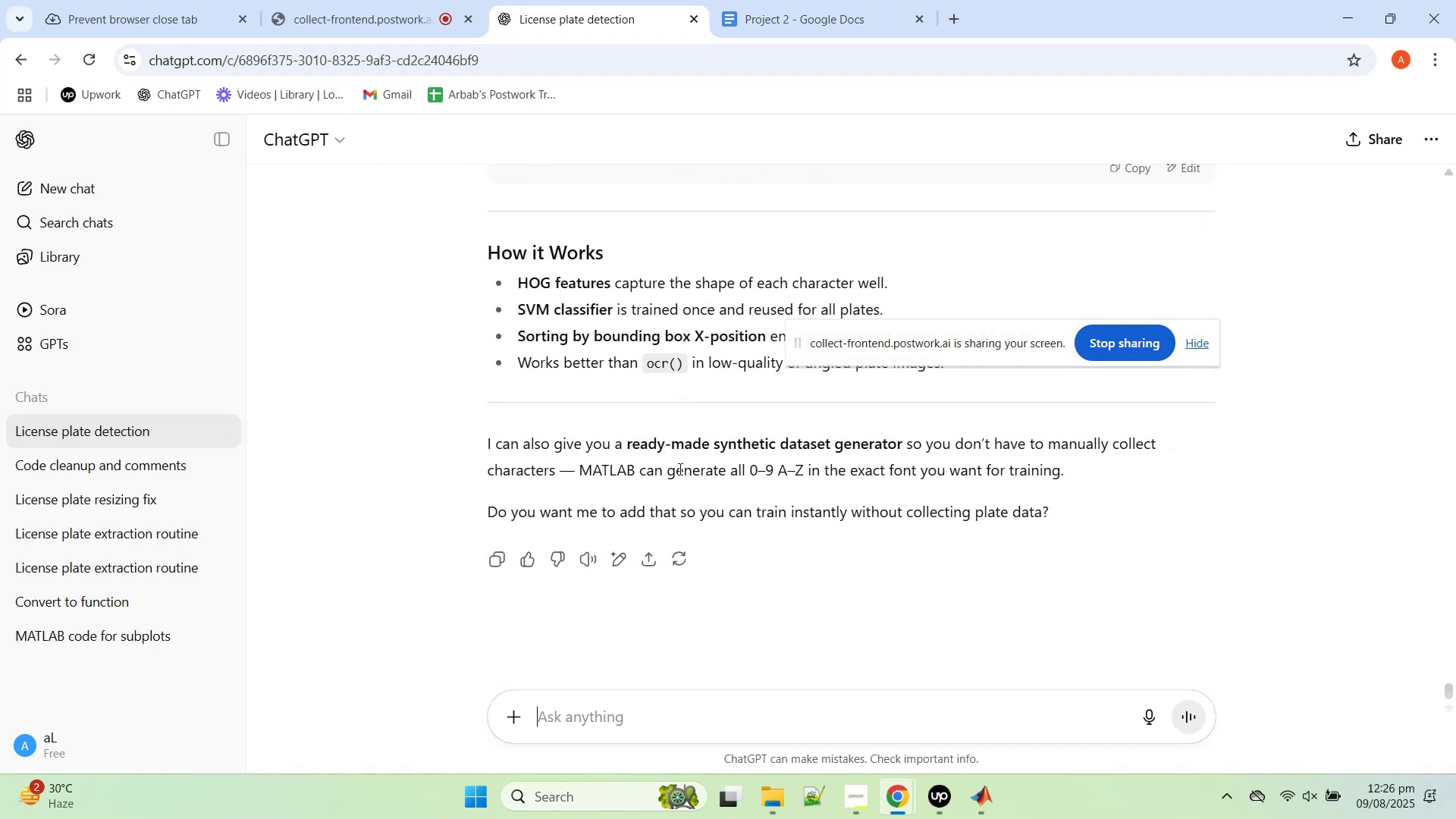 
scroll: coordinate [679, 469], scroll_direction: up, amount: 20.0
 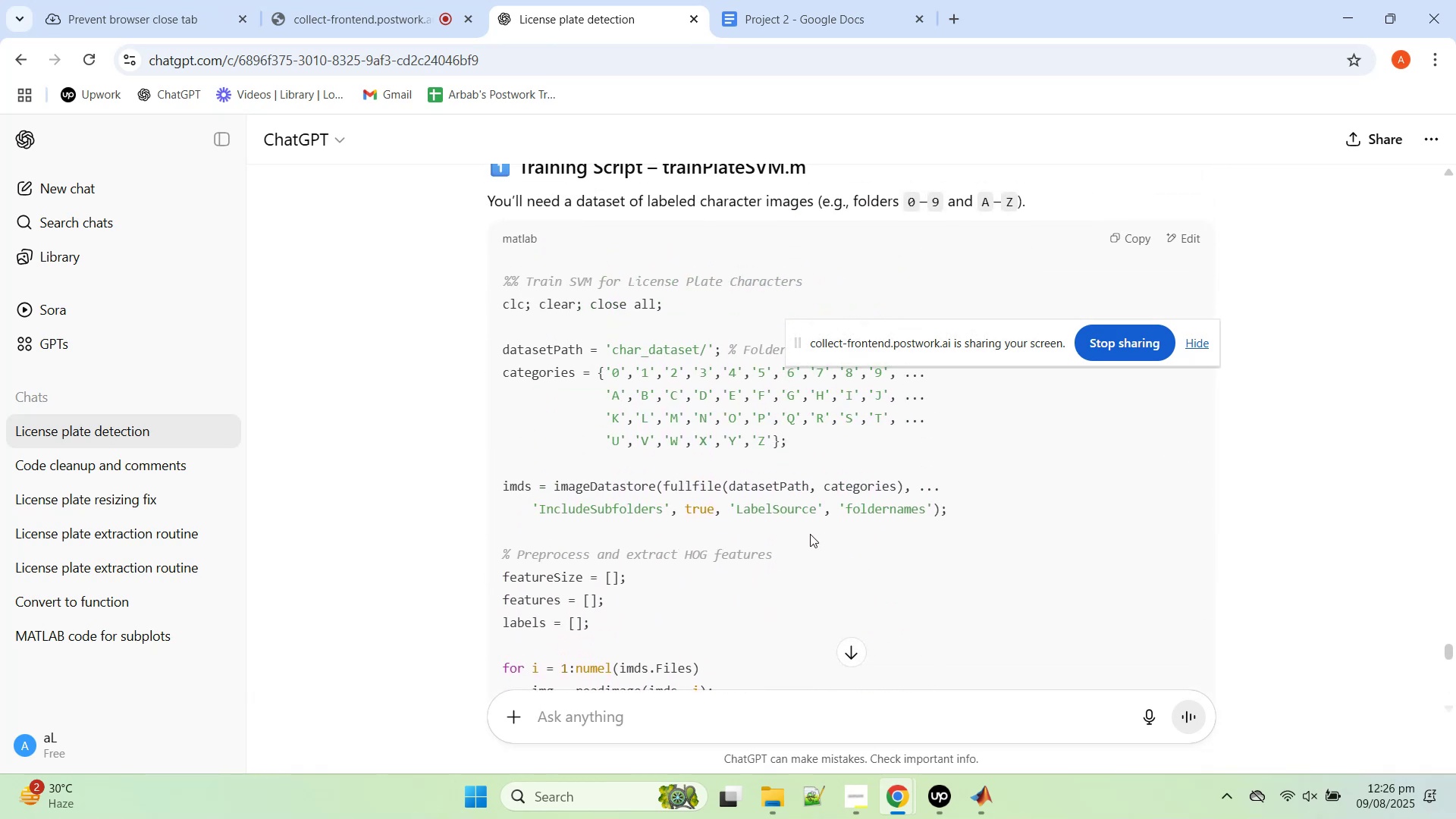 
wait(7.22)
 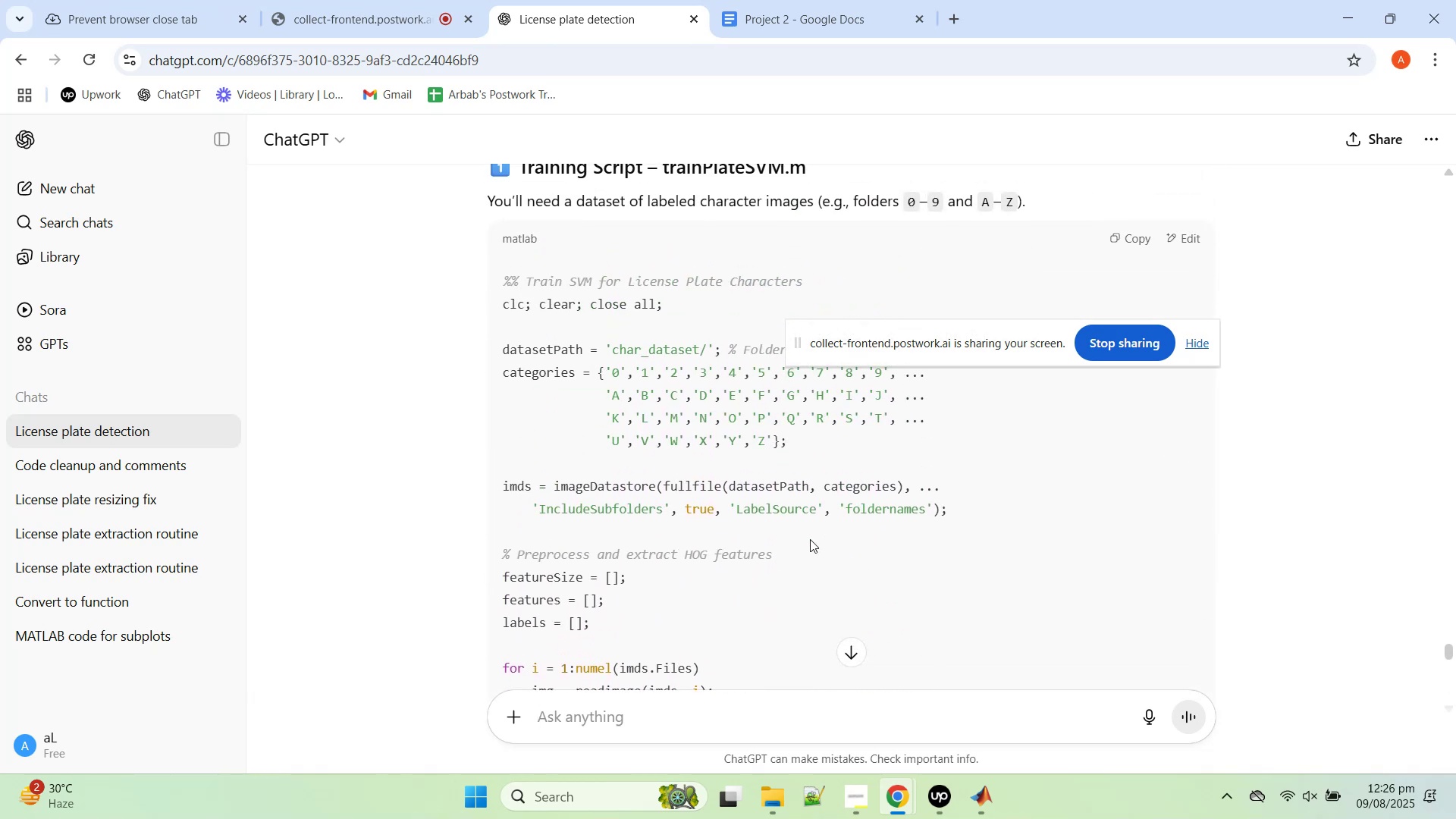 
scroll: coordinate [808, 531], scroll_direction: up, amount: 10.0
 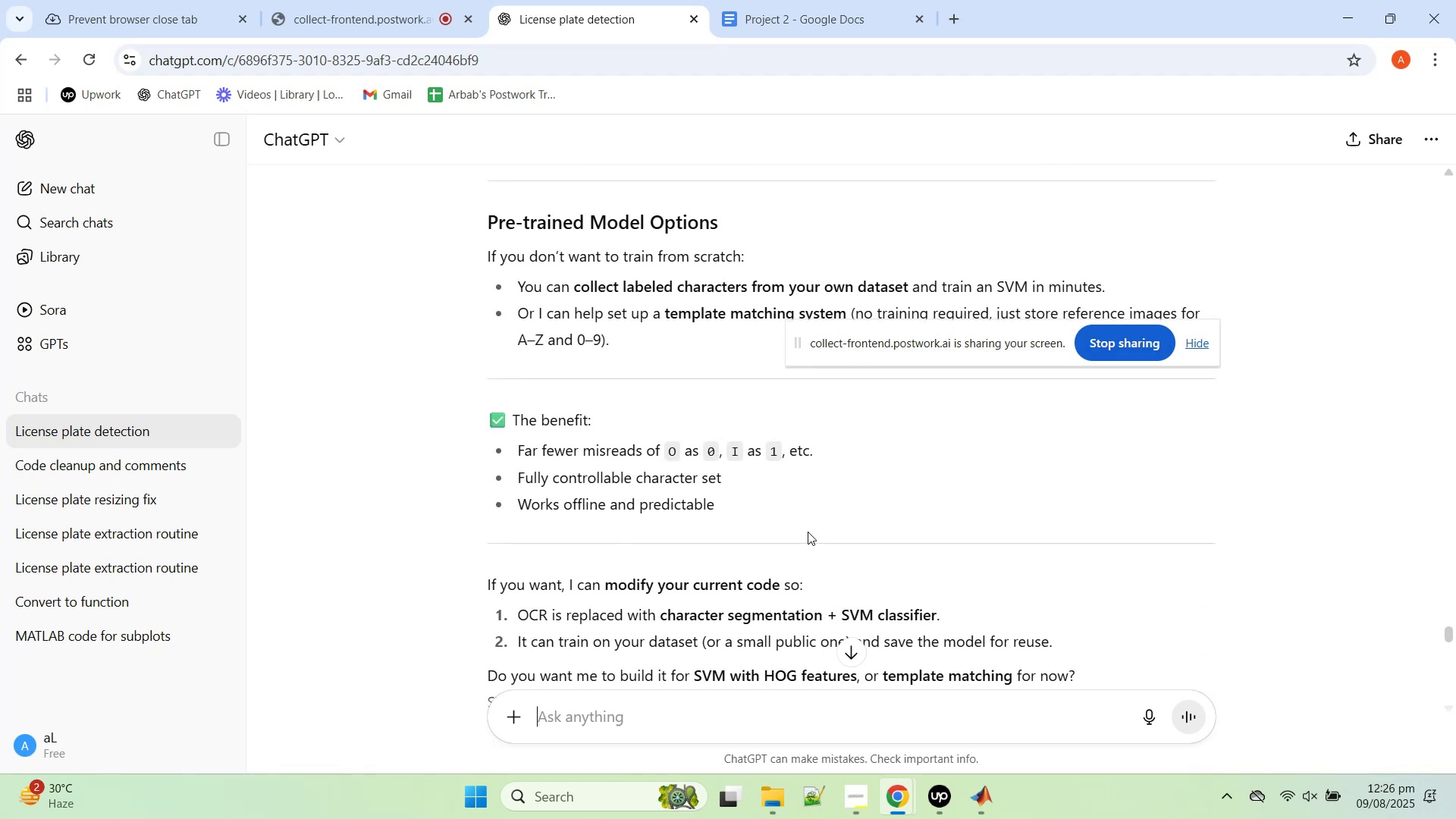 
wait(7.04)
 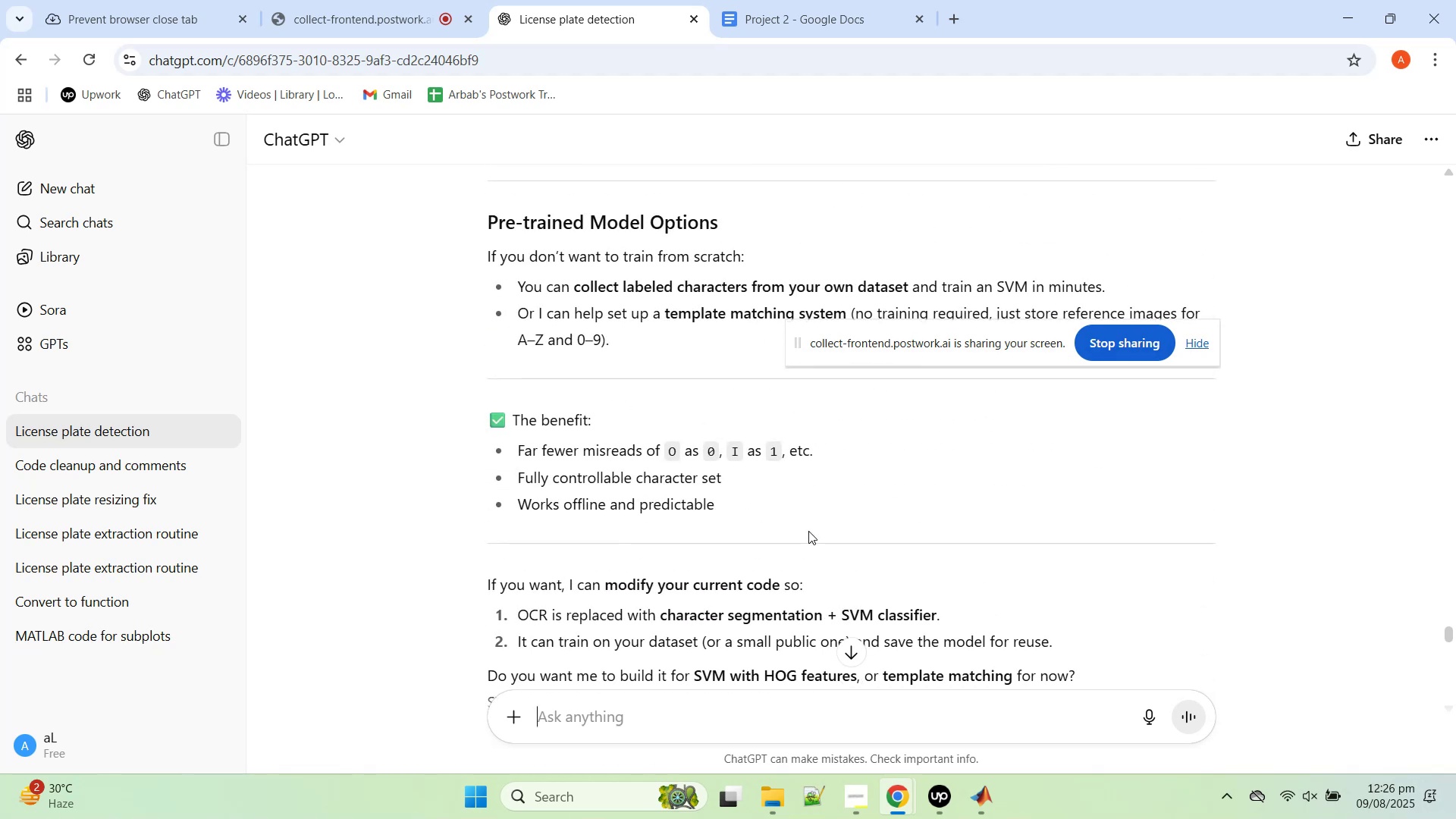 
left_click([780, 0])
 